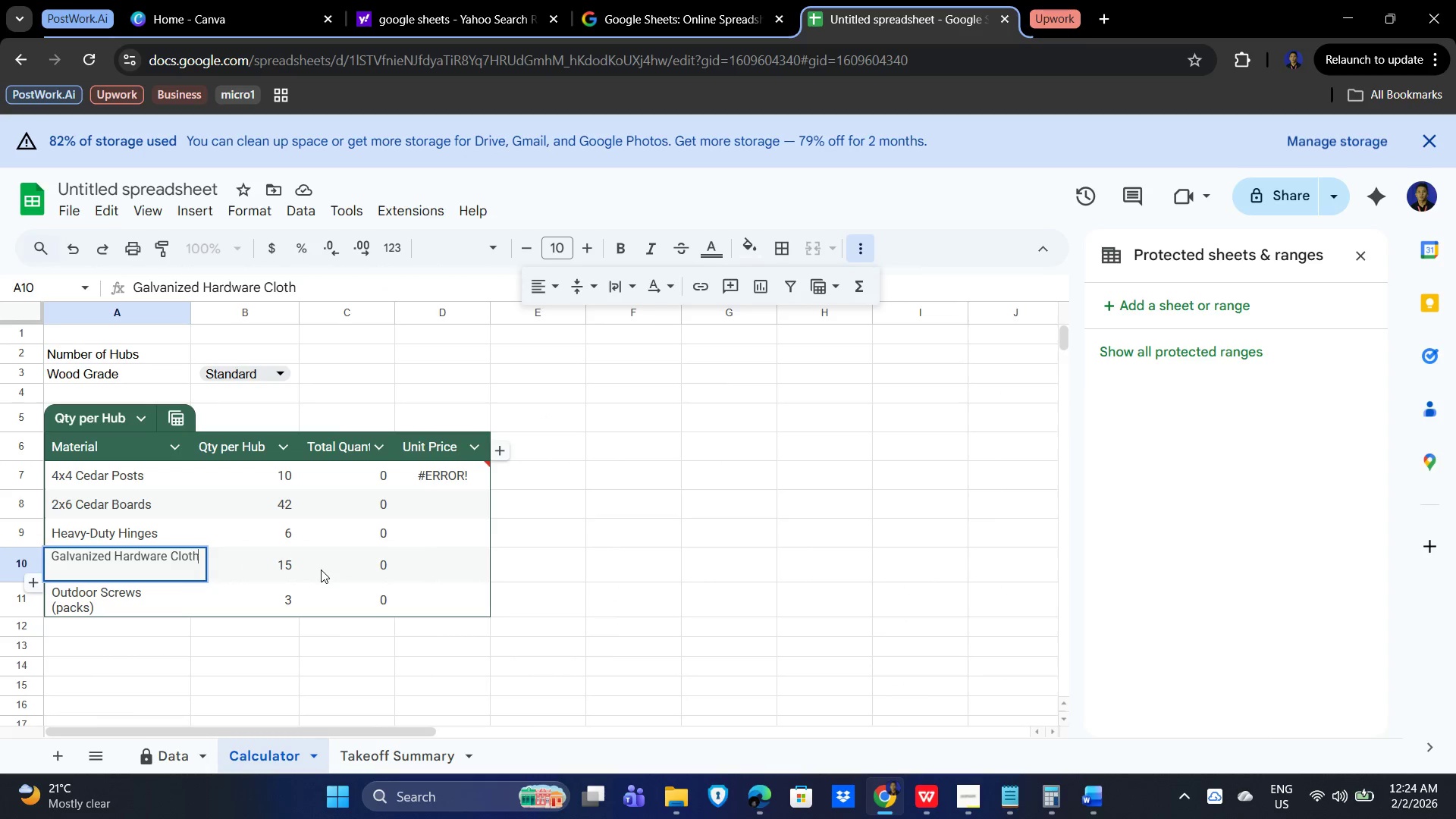 
key(Enter)
 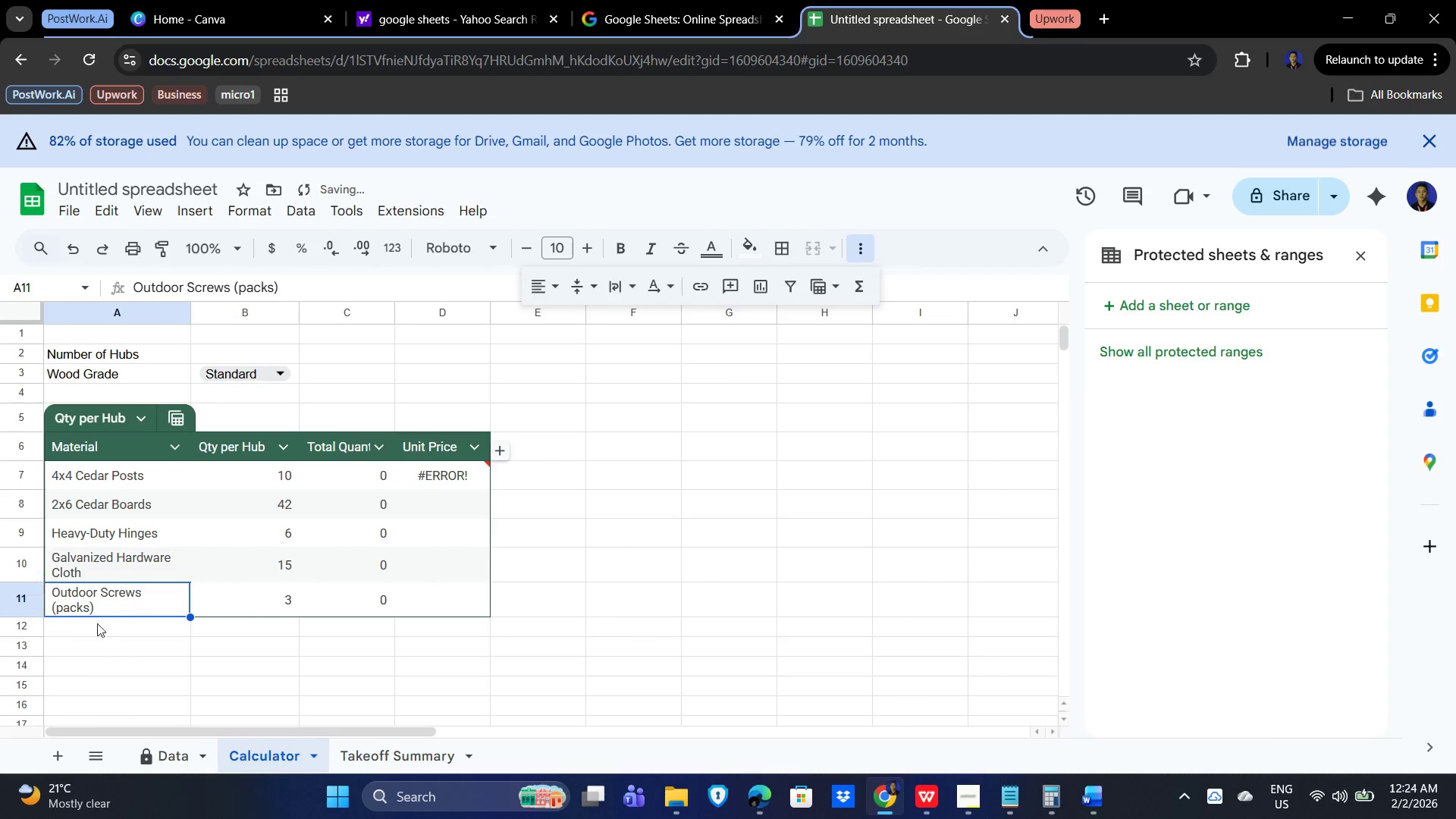 
double_click([135, 599])
 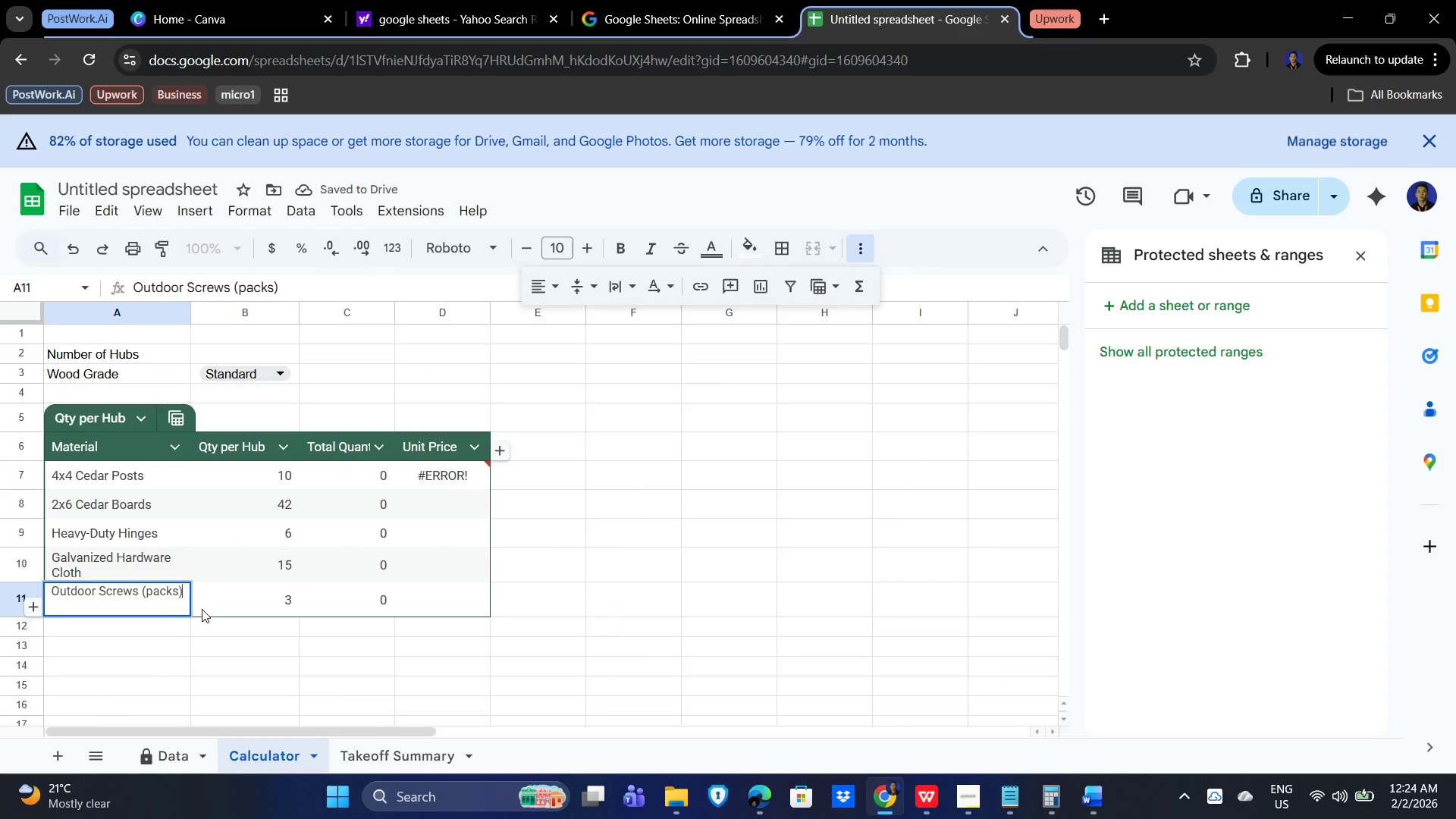 
key(Backspace)
 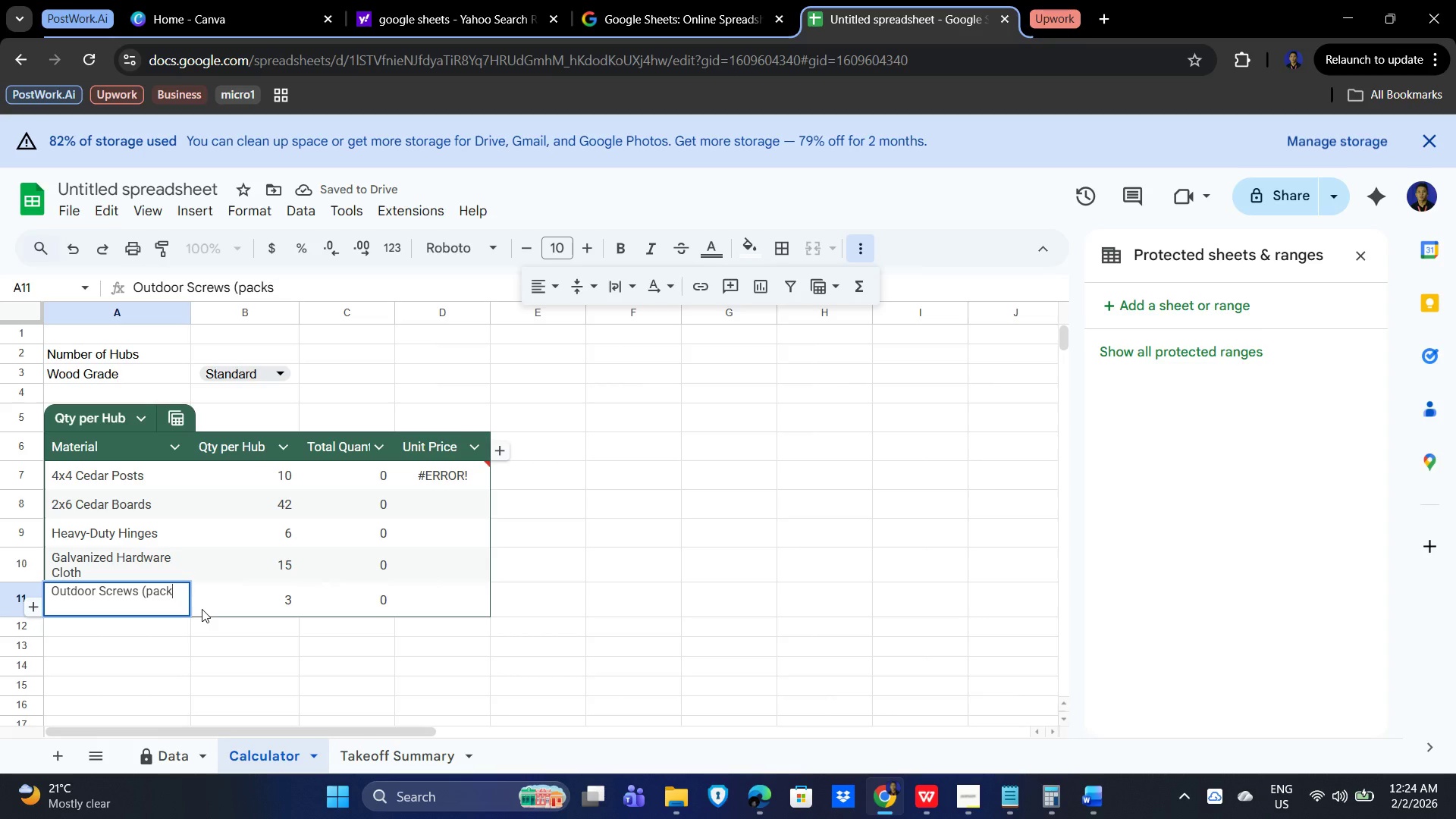 
key(Backspace)
 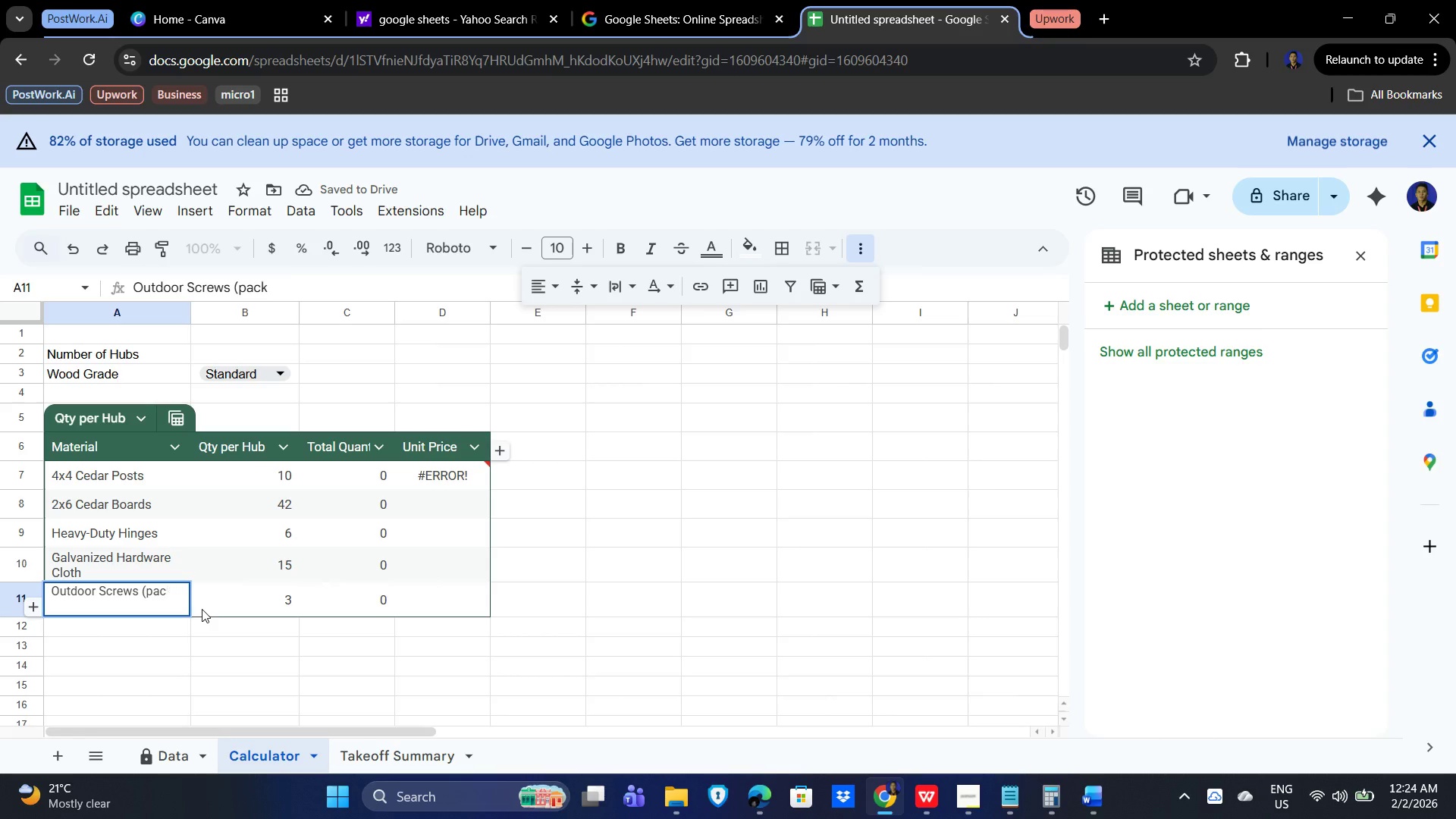 
key(Backspace)
 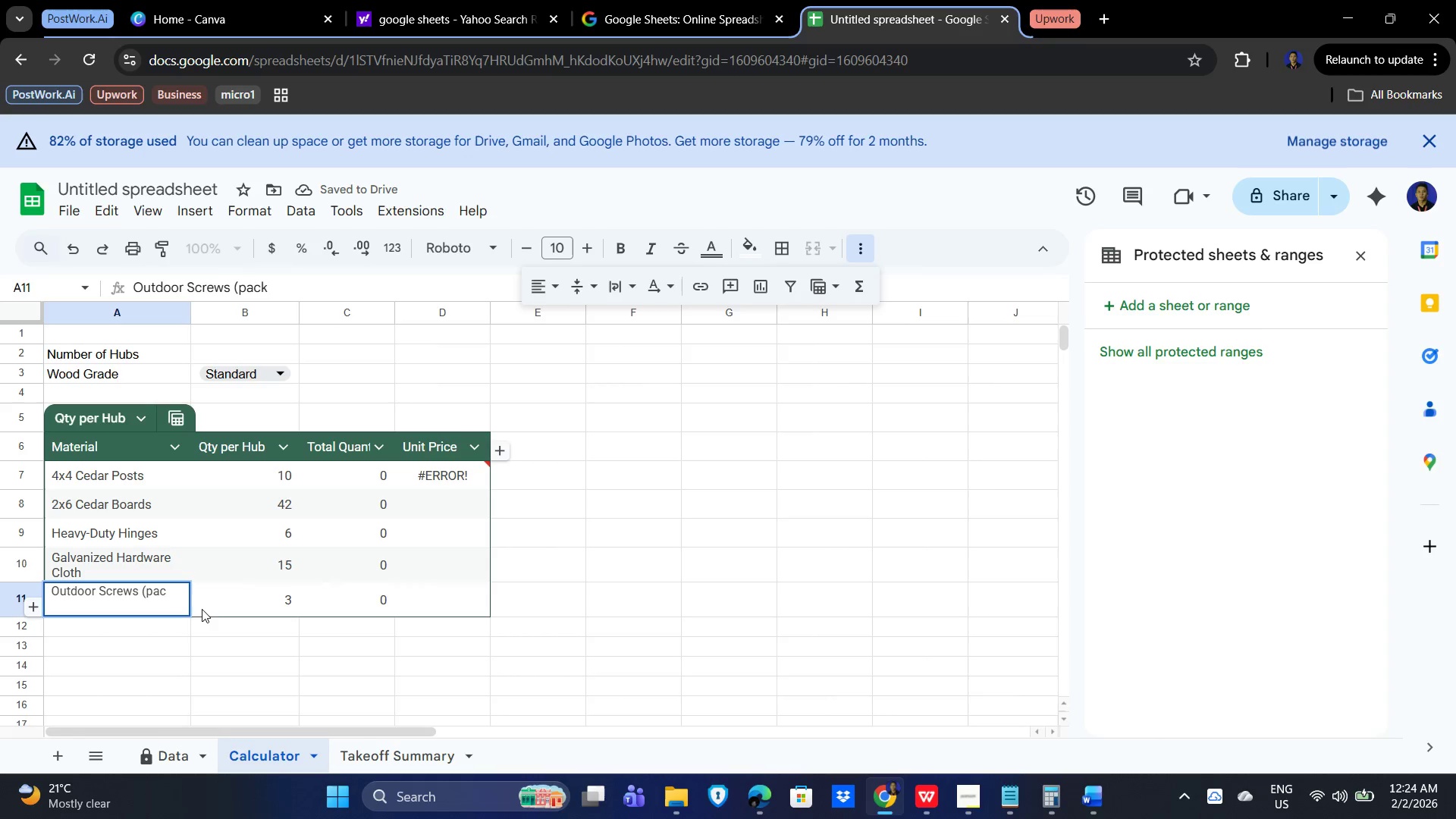 
key(Backspace)
 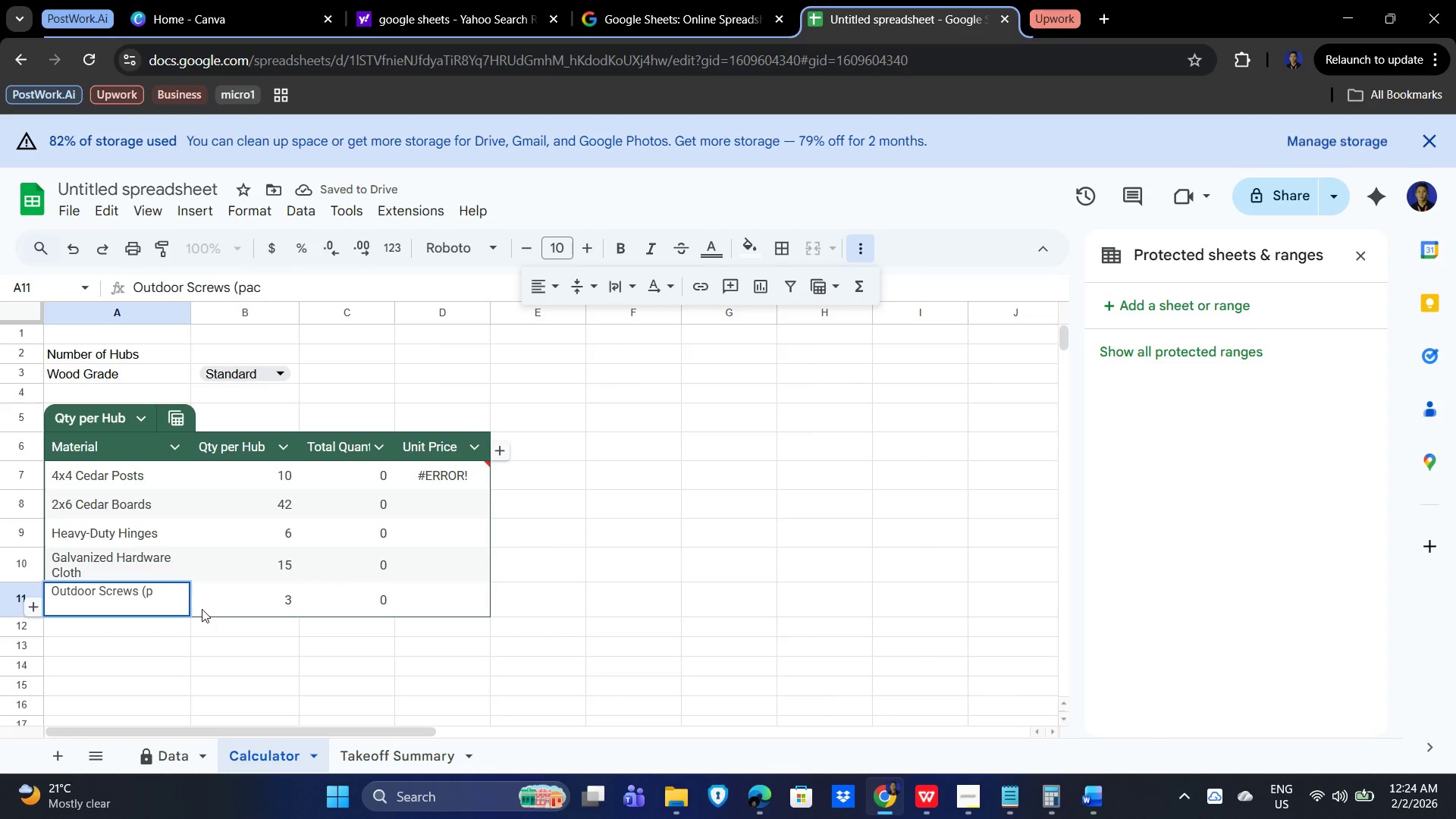 
key(Backspace)
 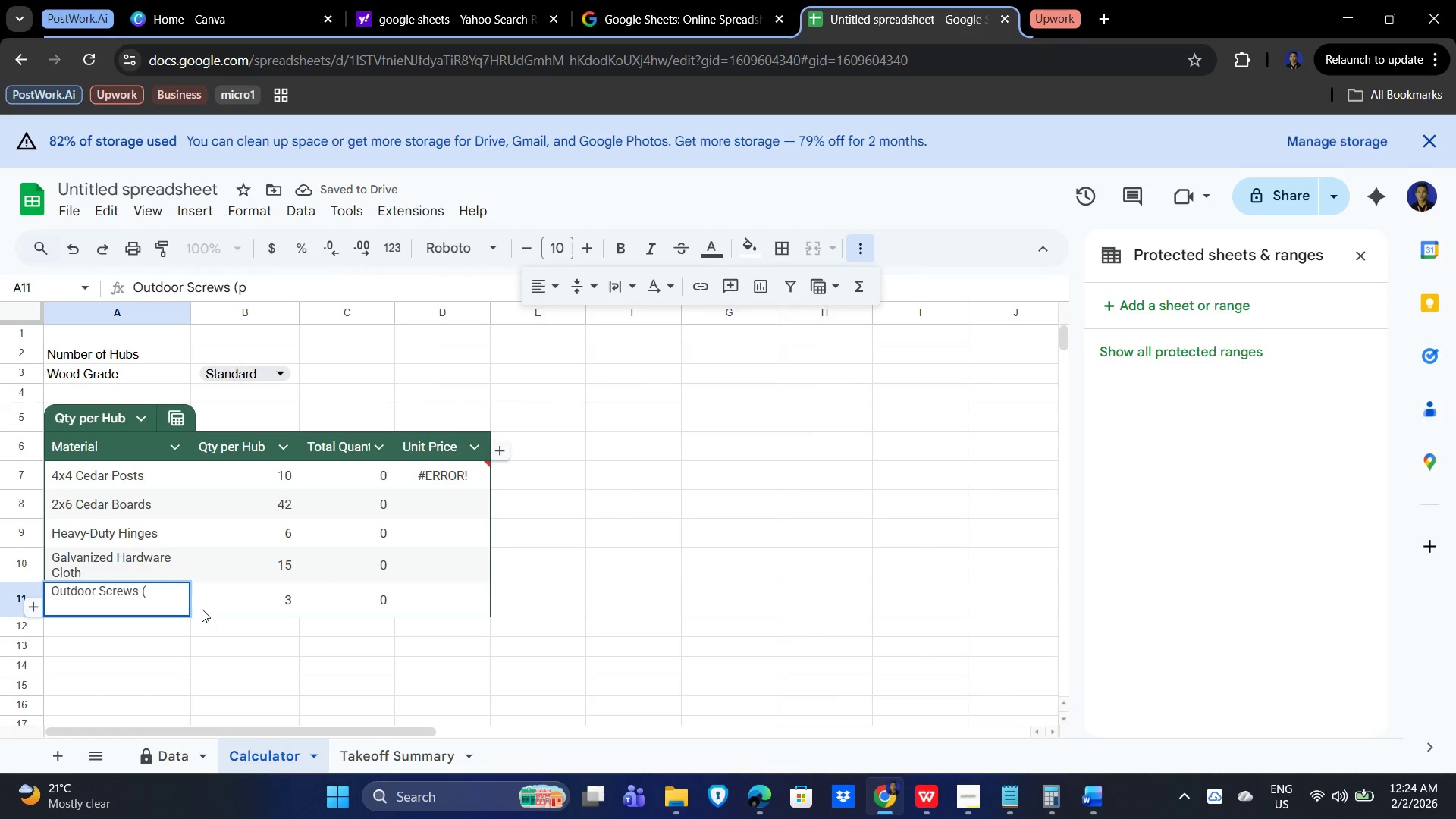 
key(Backspace)
 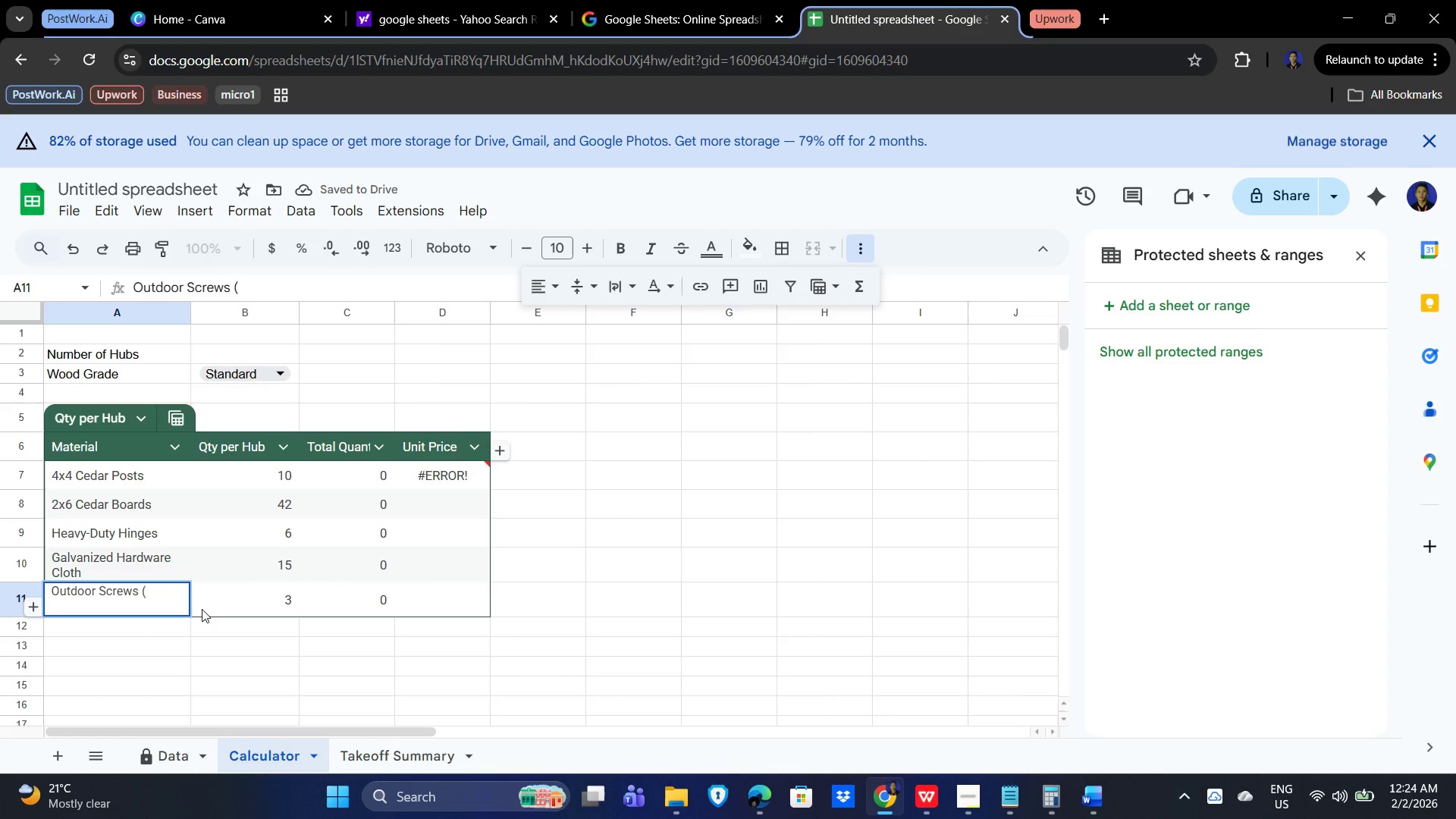 
key(Backspace)
 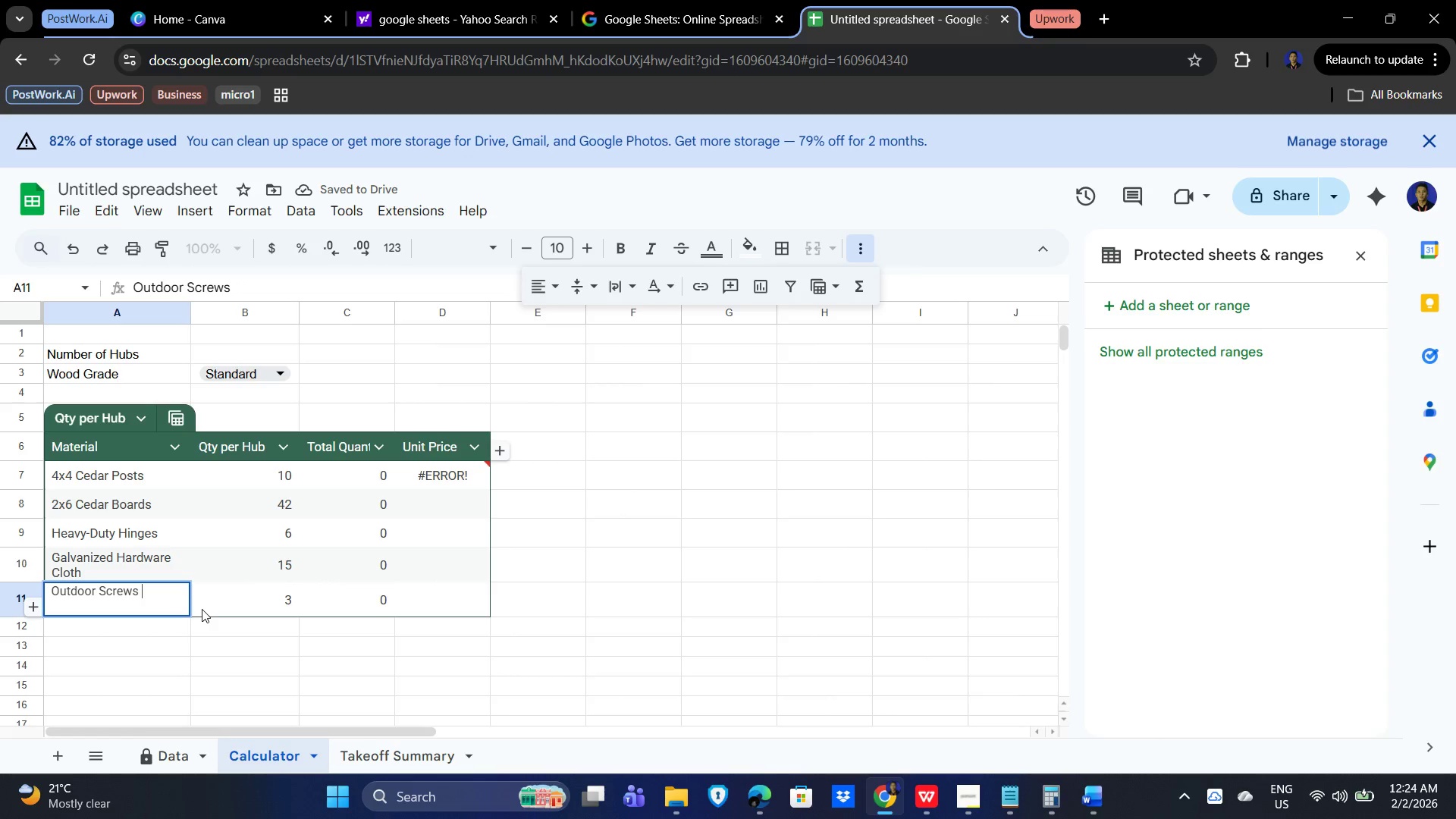 
key(Backspace)
 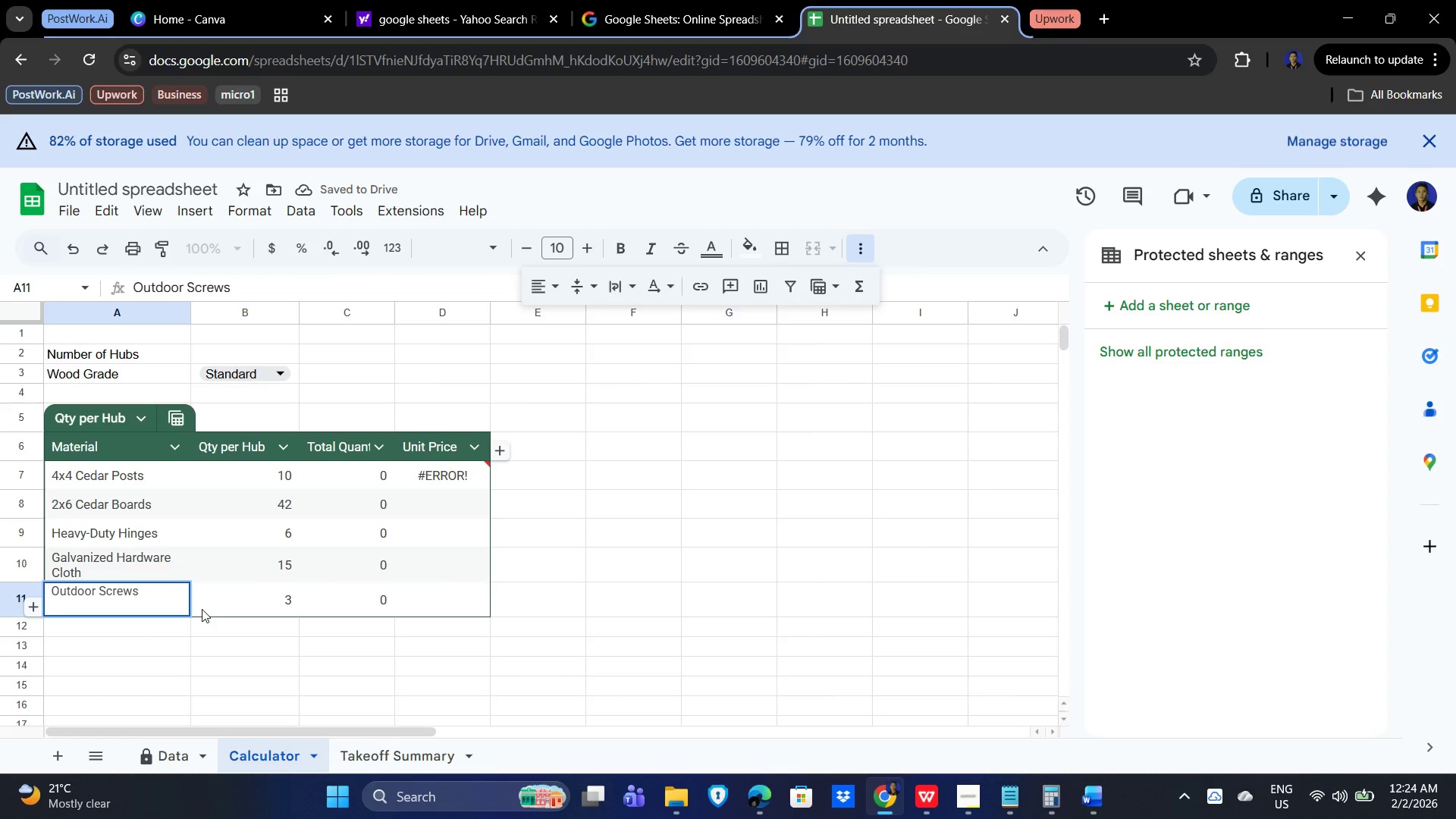 
key(Enter)
 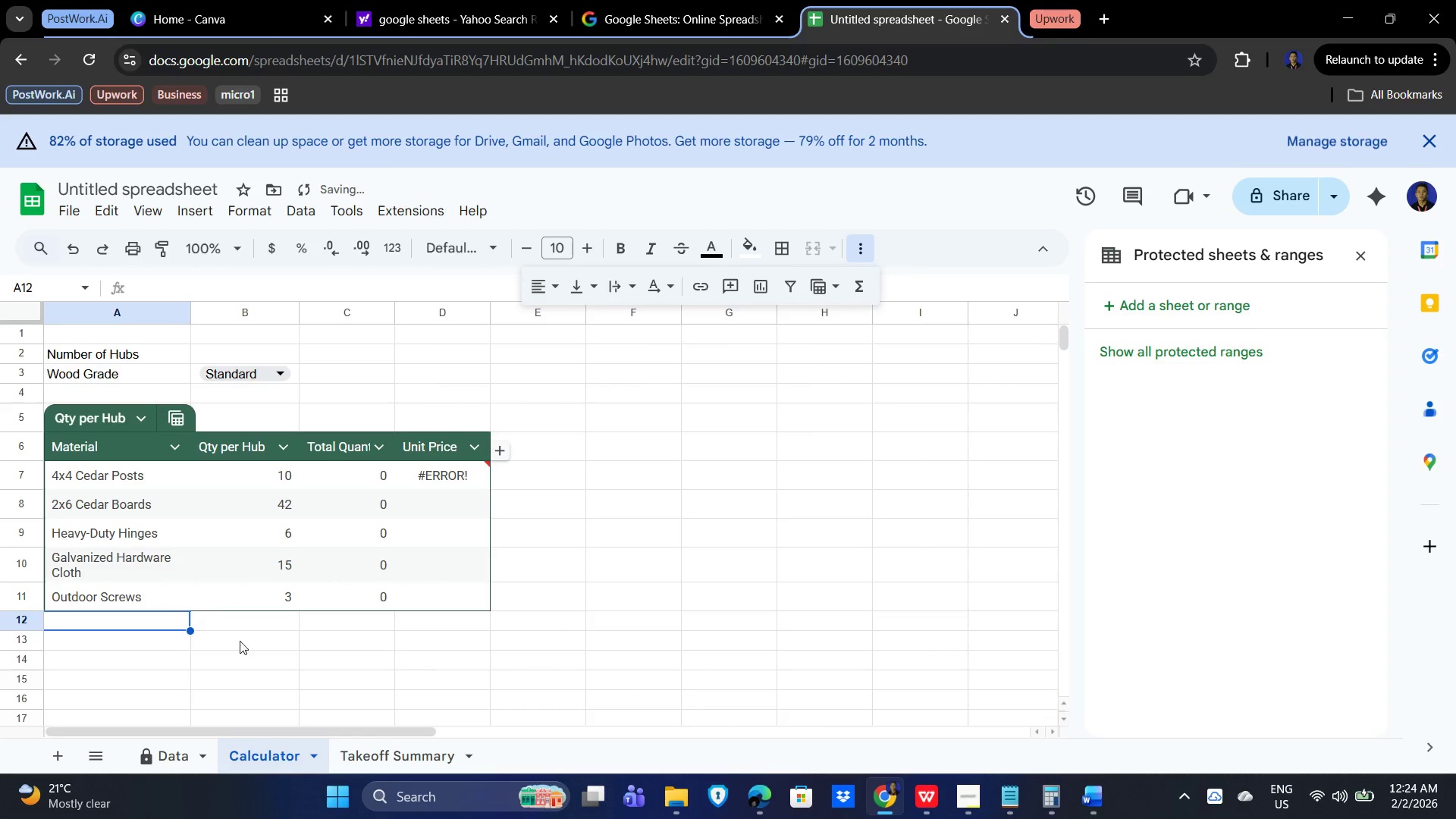 
left_click([498, 729])
 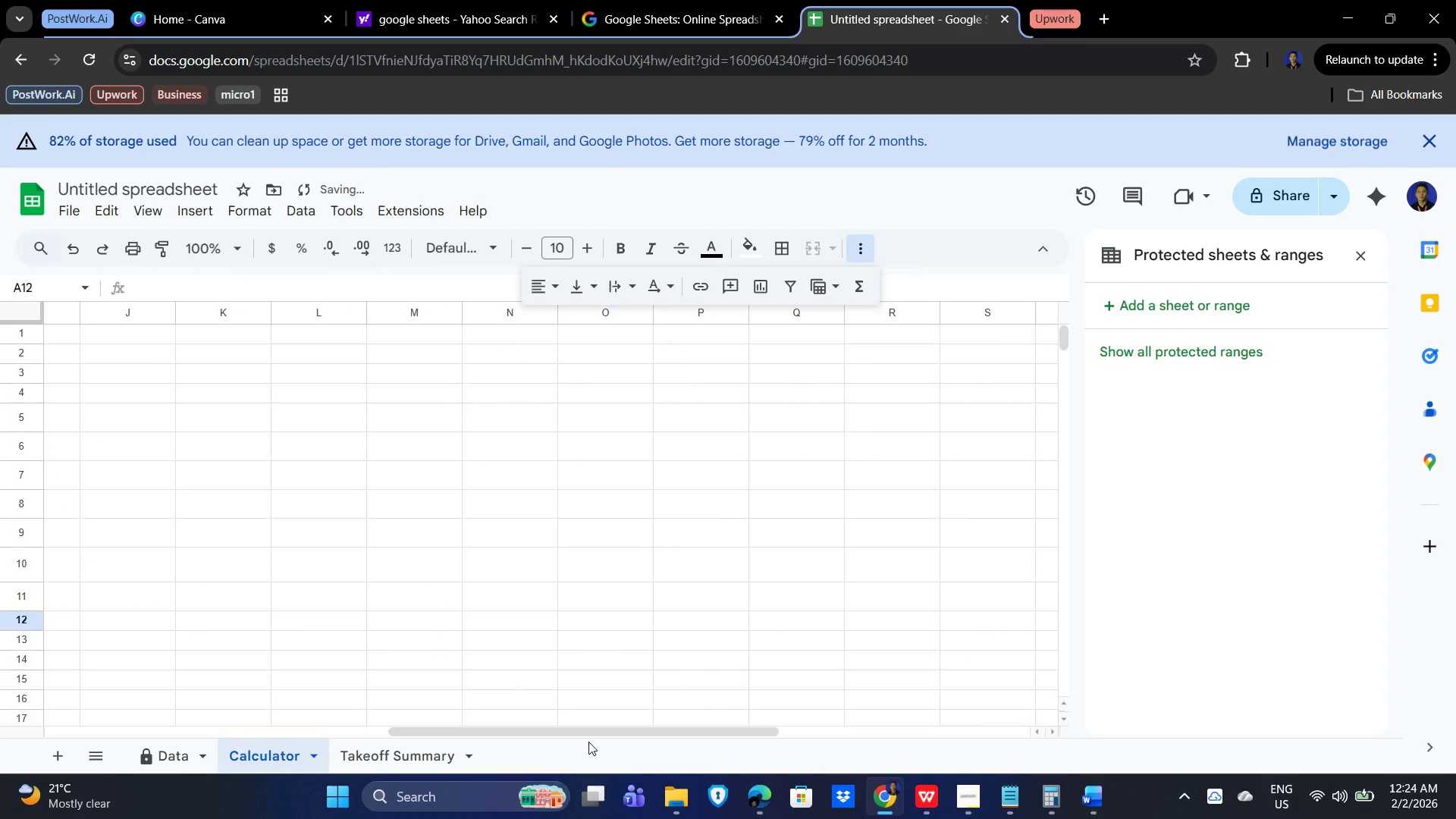 
left_click_drag(start_coordinate=[598, 730], to_coordinate=[266, 725])
 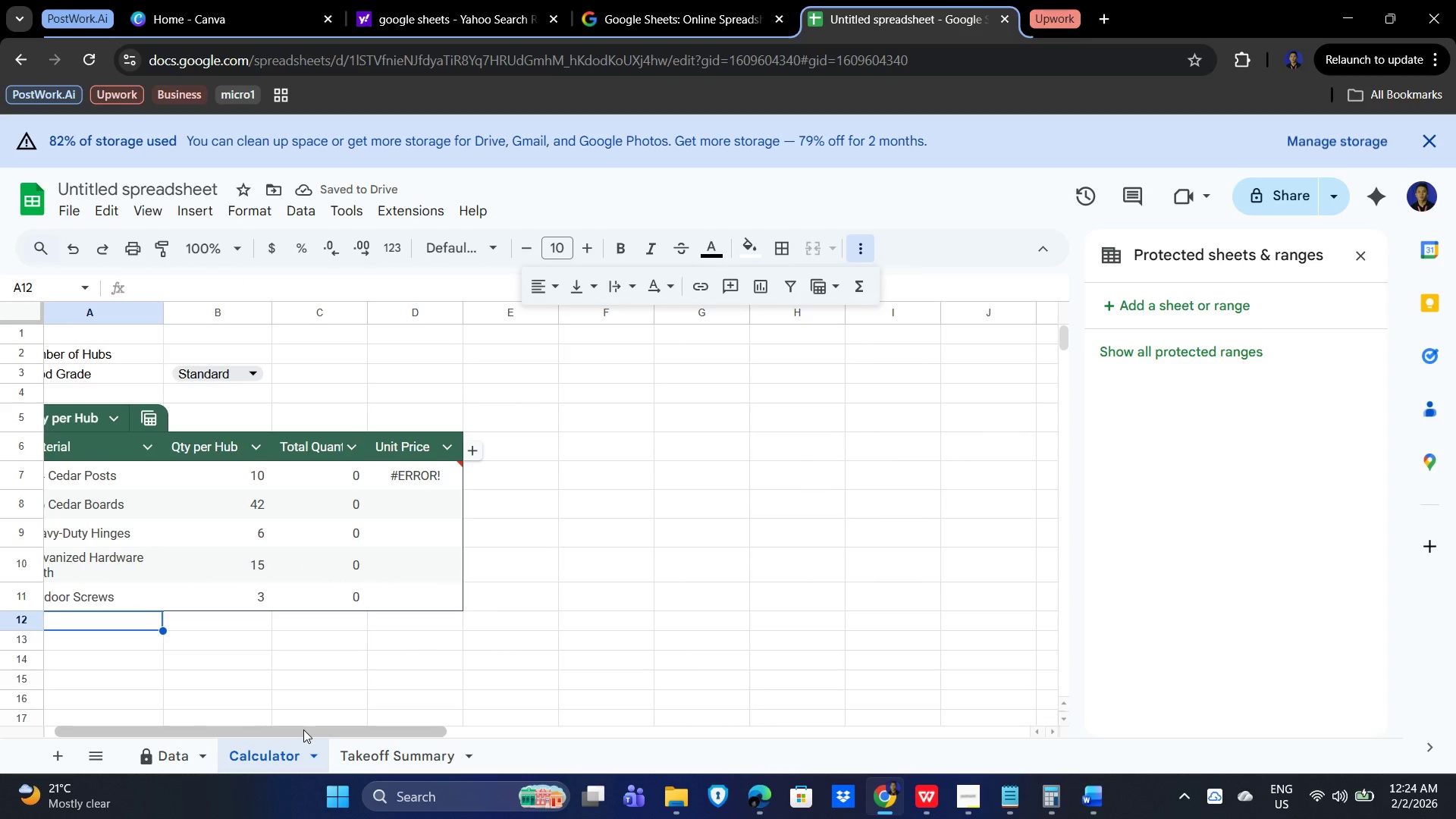 
left_click_drag(start_coordinate=[303, 730], to_coordinate=[186, 718])
 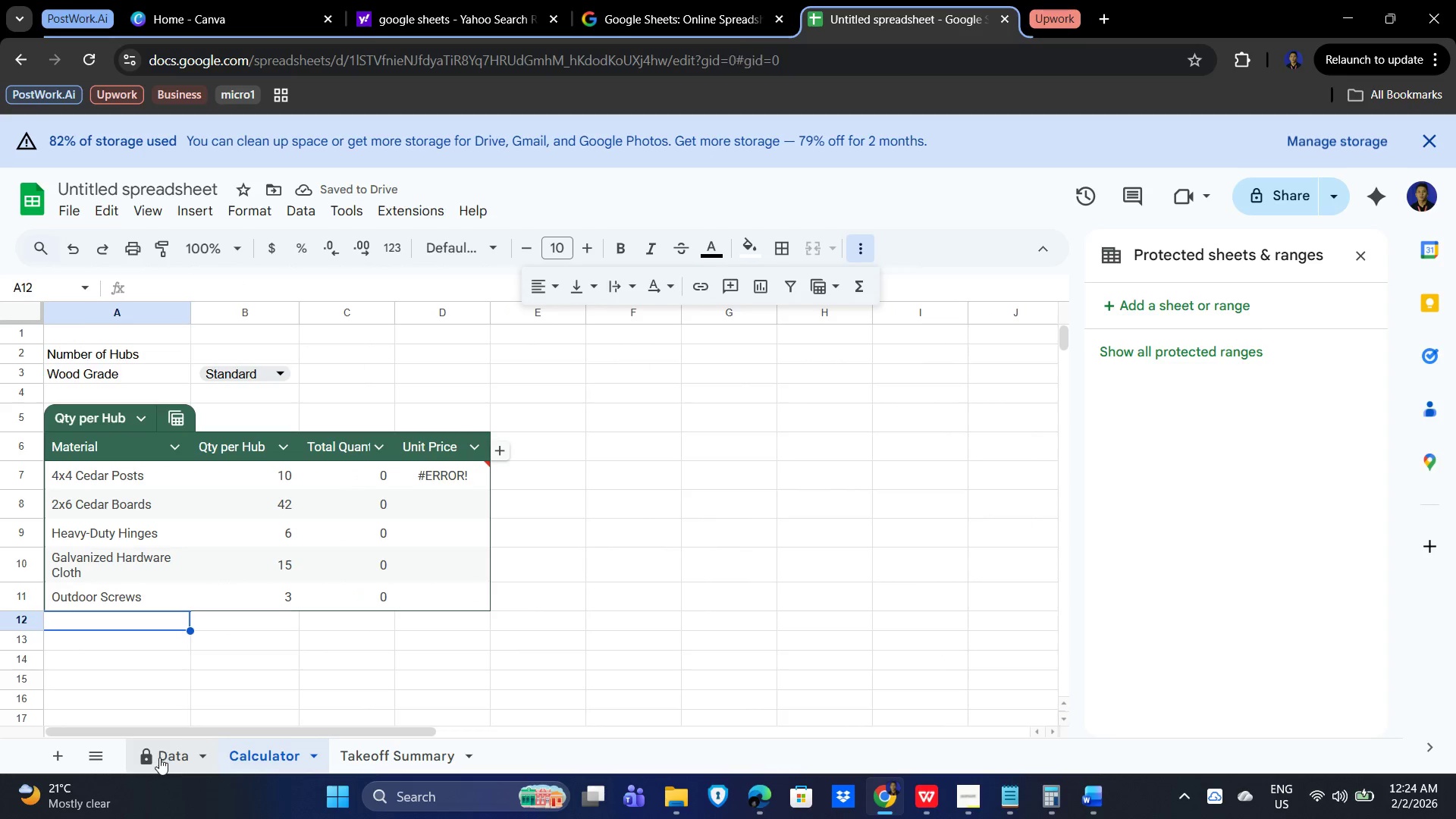 
mouse_move([201, 774])
 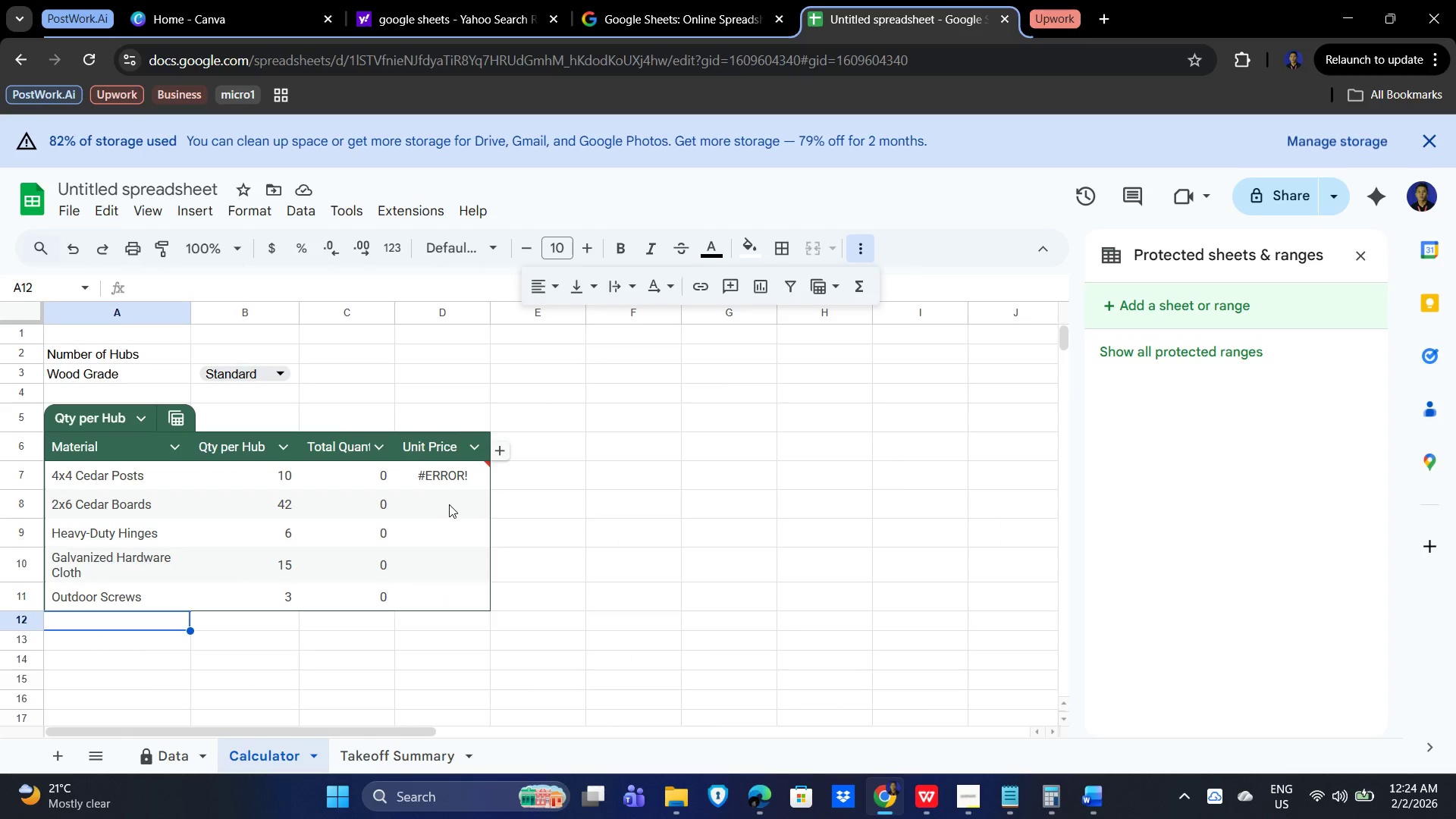 
wait(5.56)
 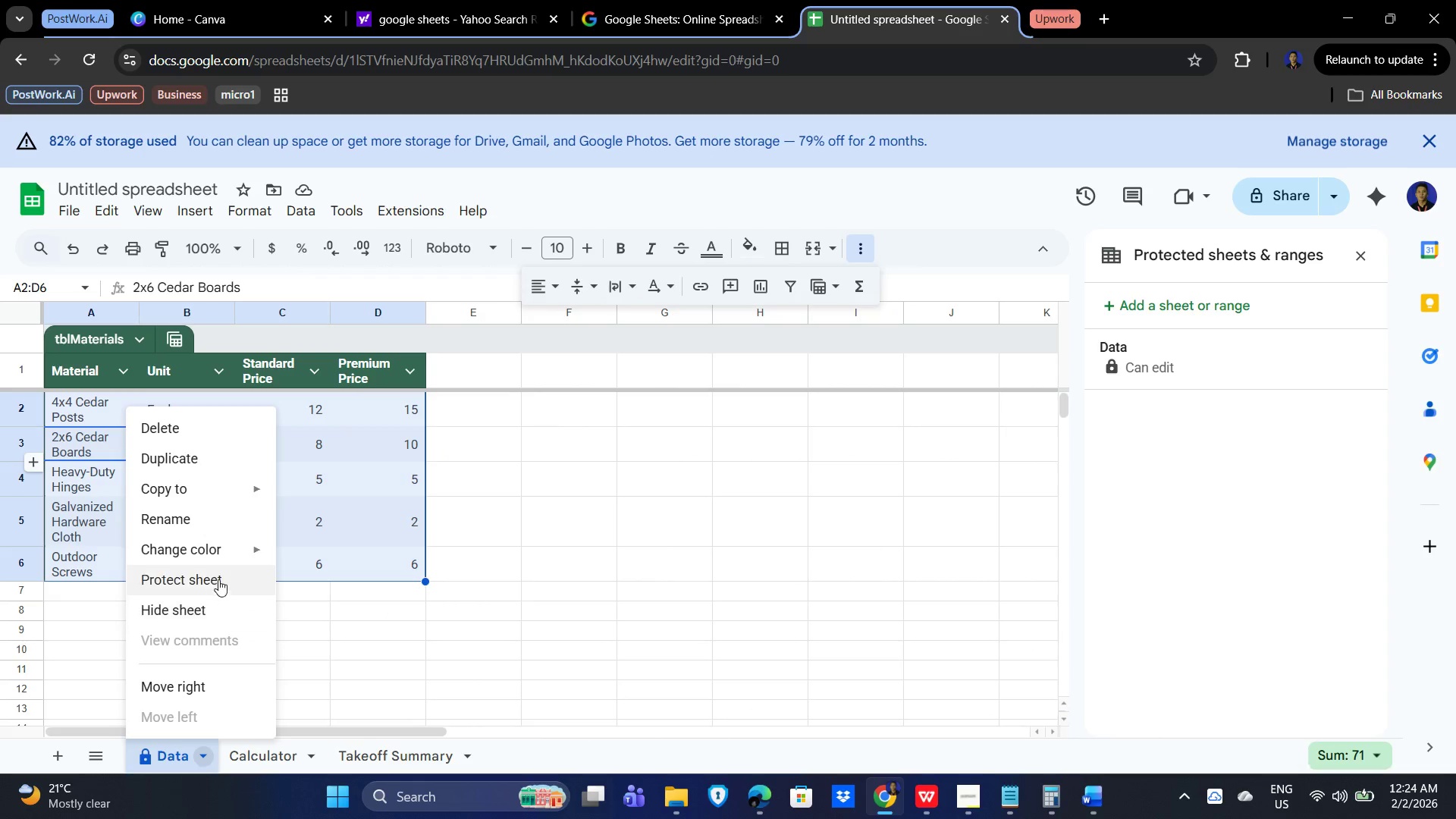 
left_click([447, 479])
 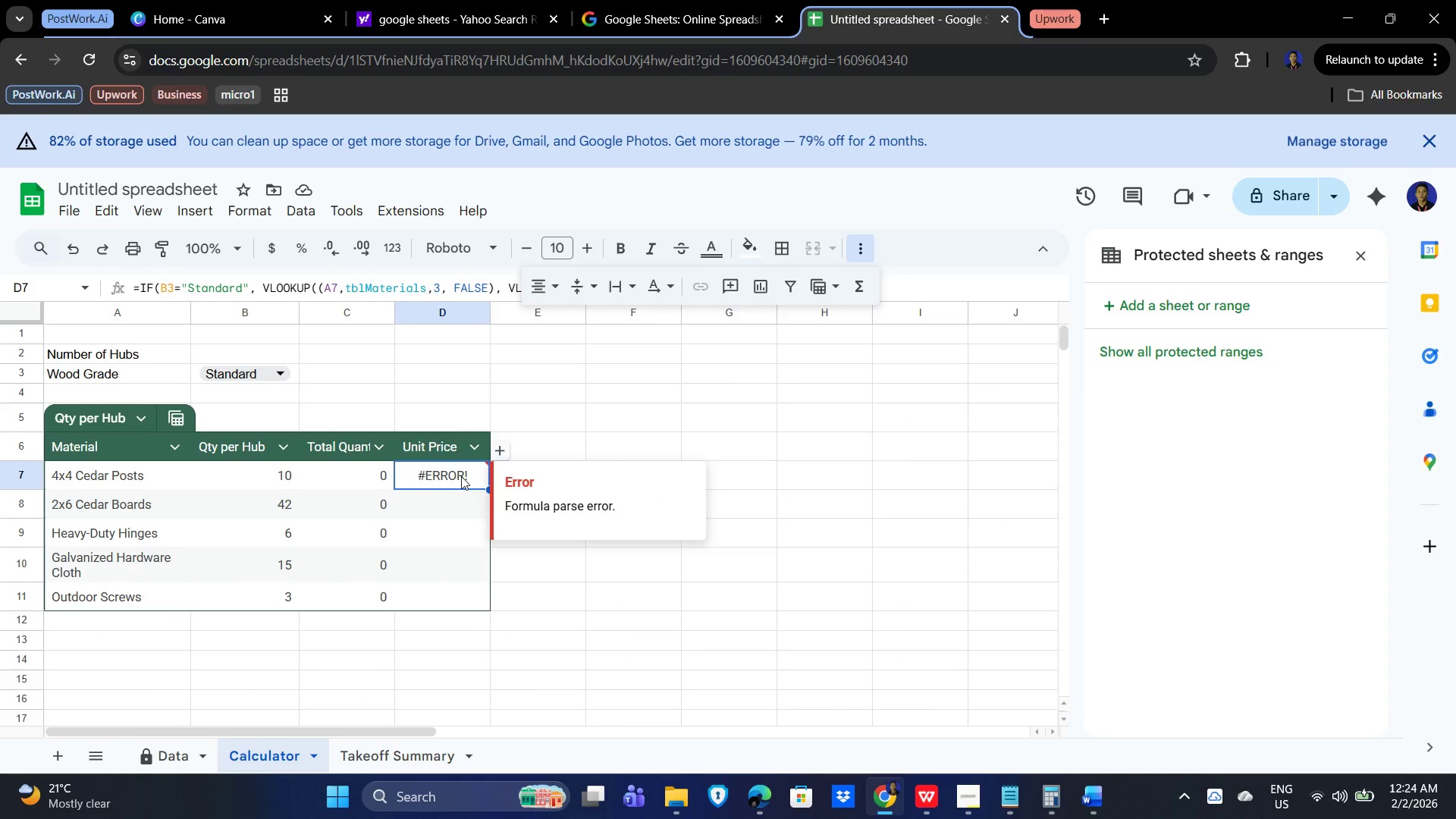 
double_click([461, 476])
 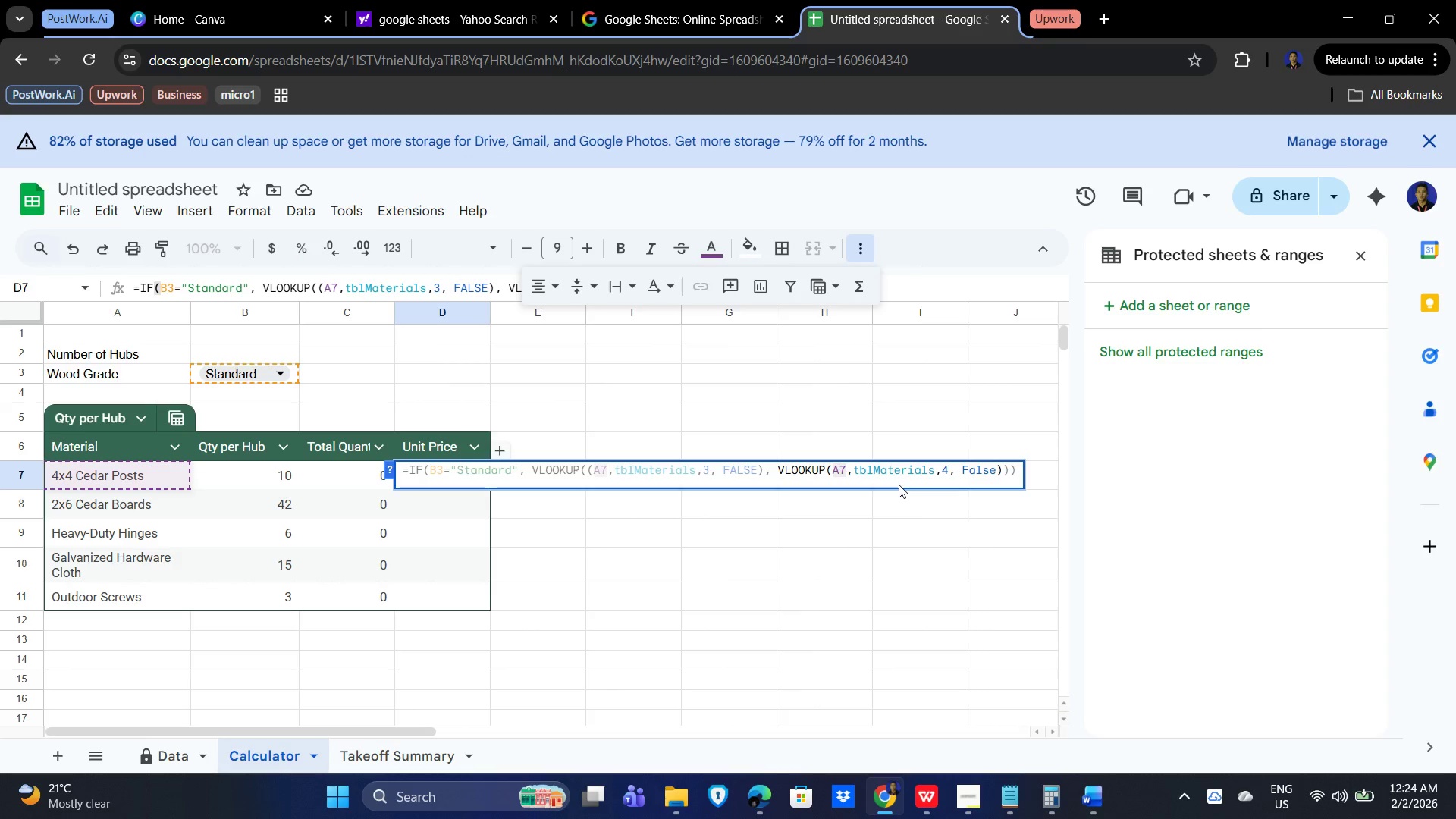 
wait(39.17)
 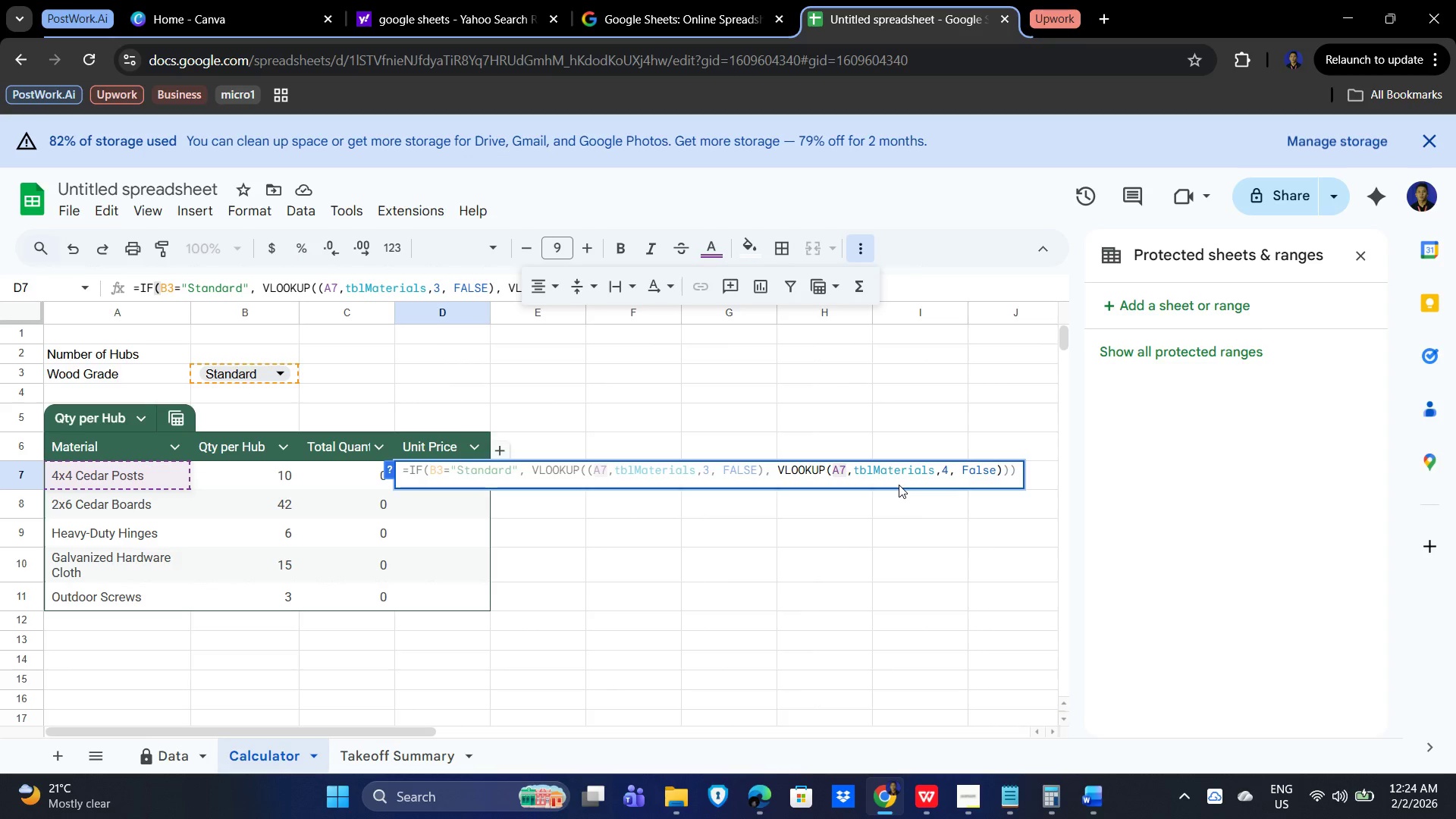 
left_click([105, 480])
 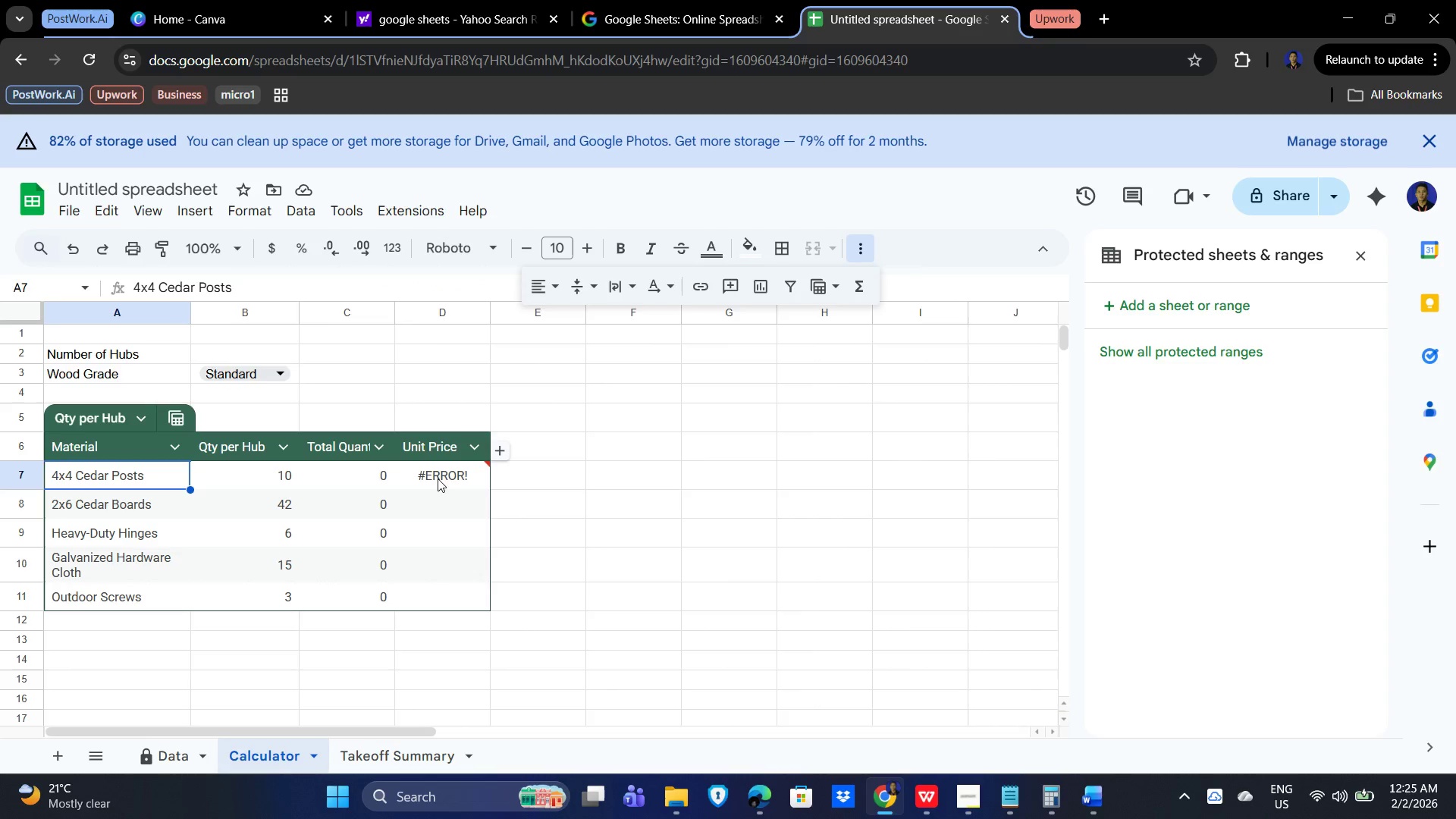 
double_click([447, 469])
 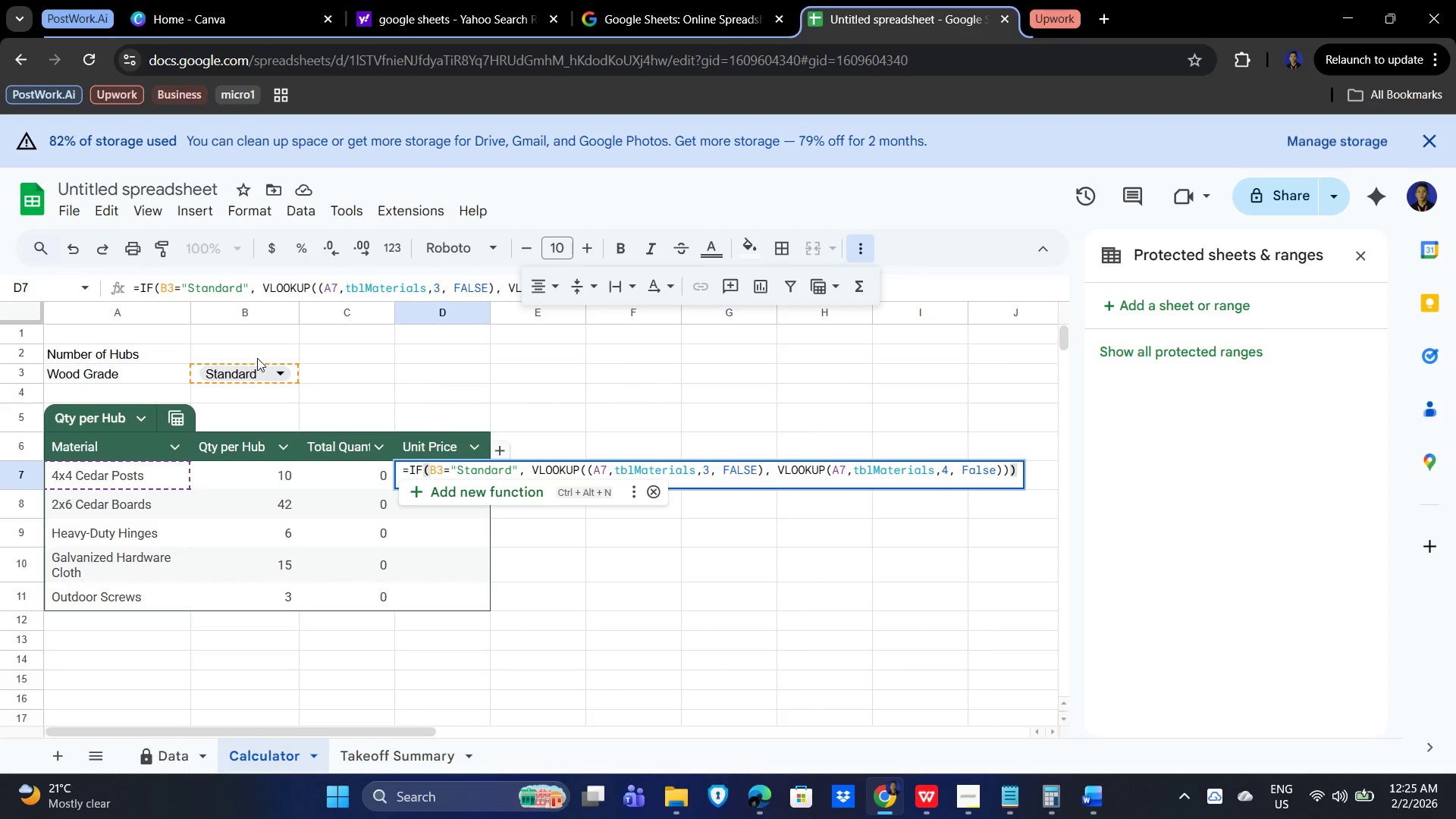 
wait(18.52)
 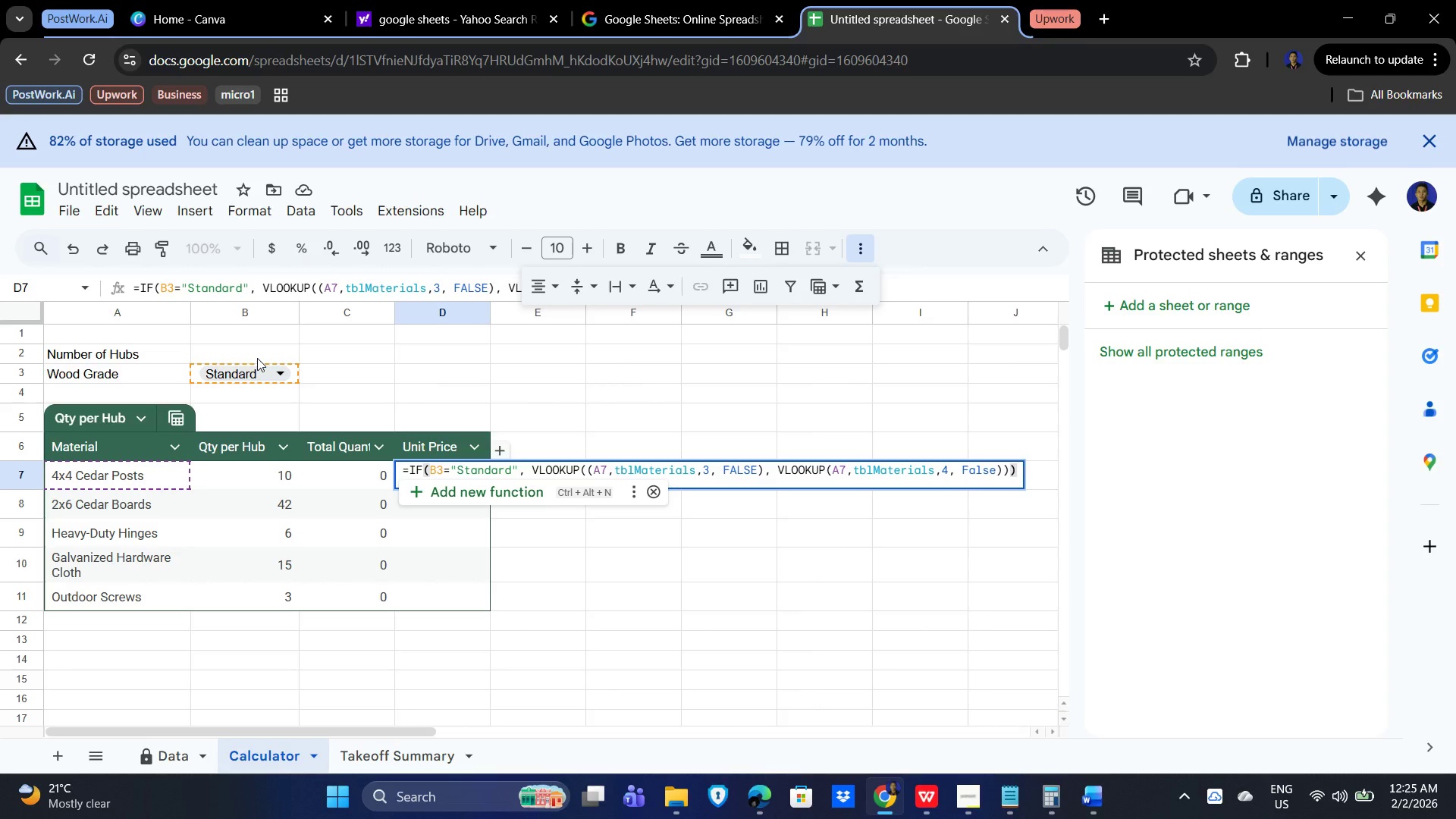 
left_click_drag(start_coordinate=[845, 470], to_coordinate=[834, 471])
 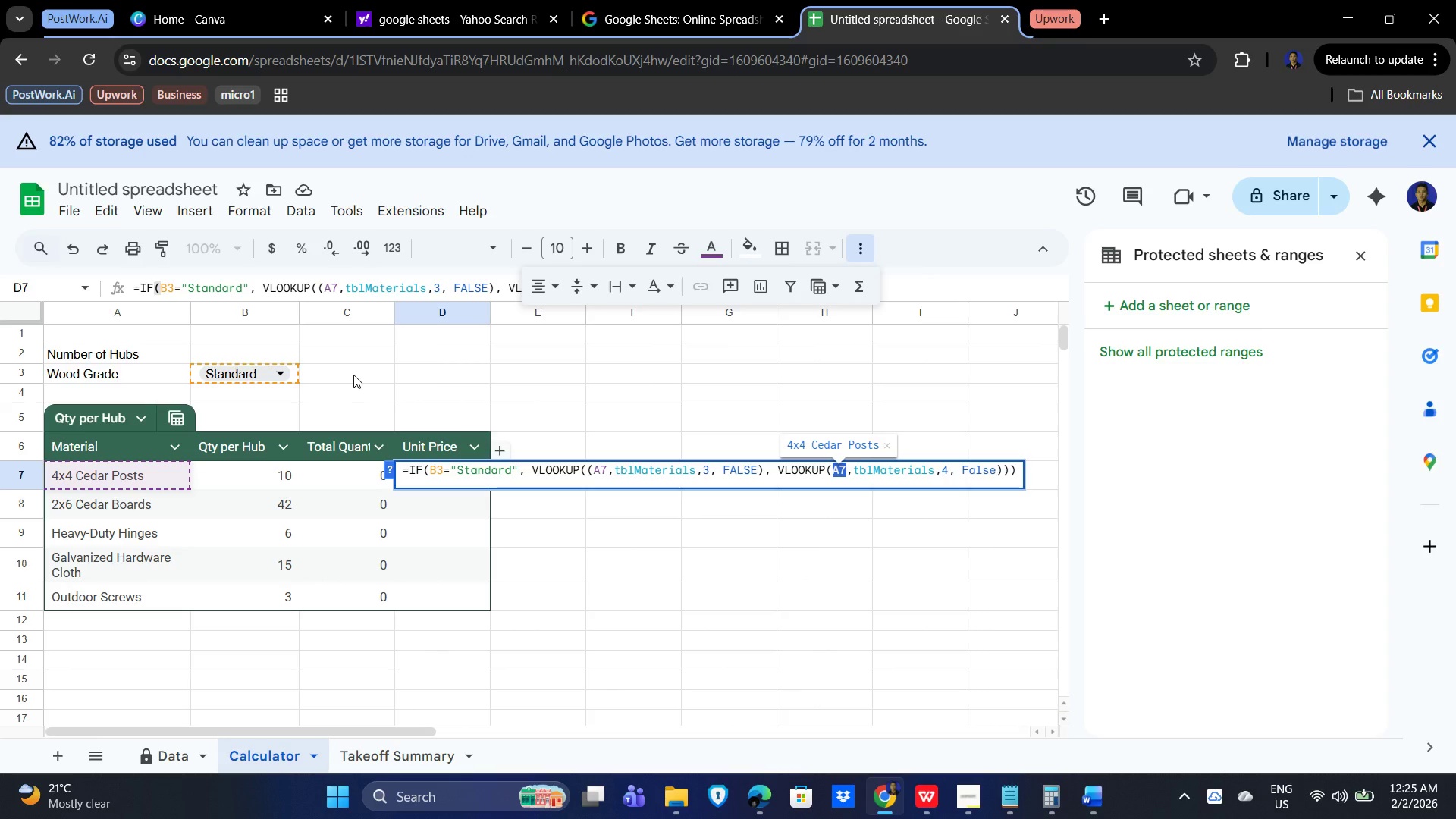 
wait(32.0)
 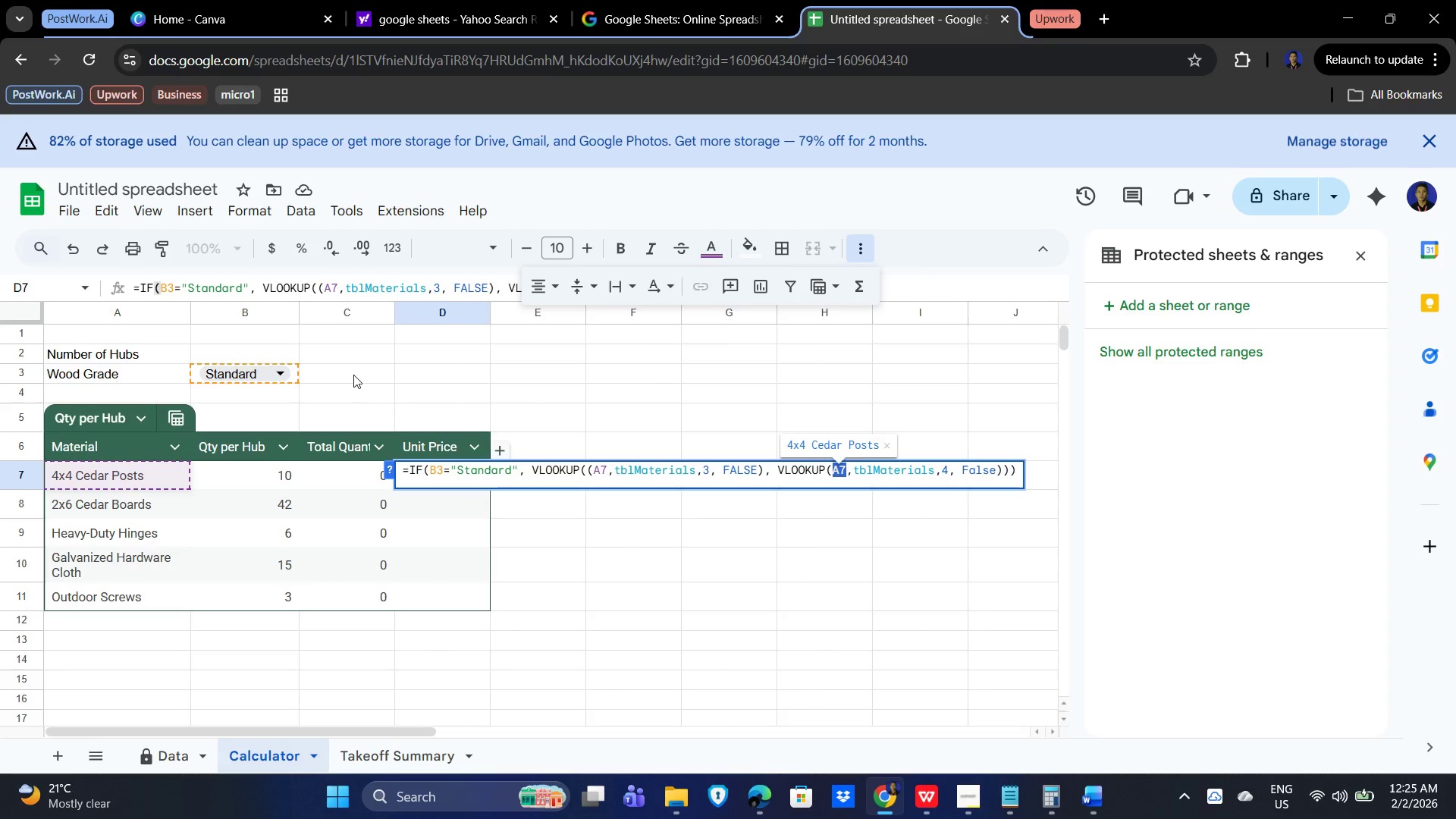 
left_click([165, 753])
 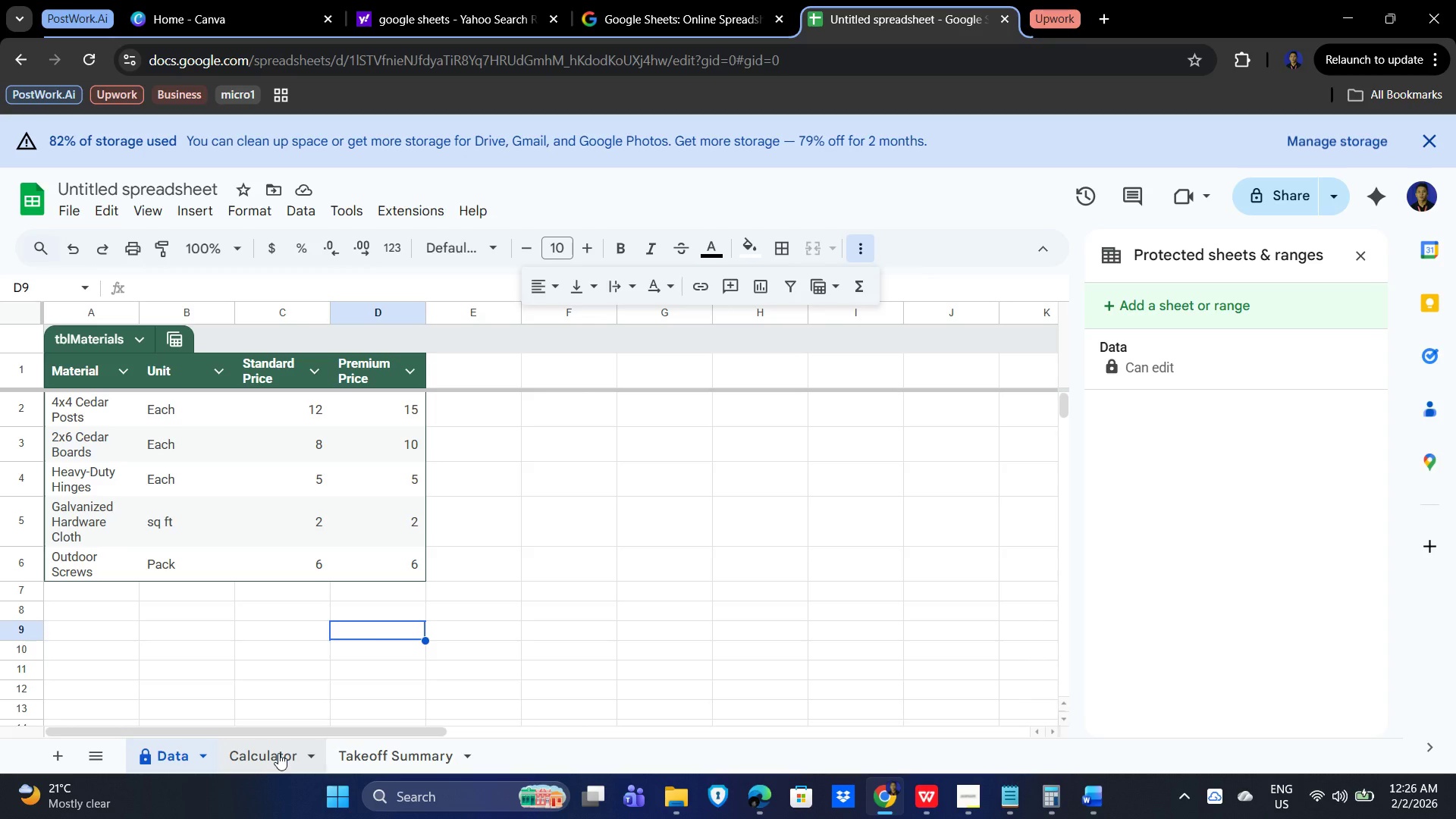 
wait(22.2)
 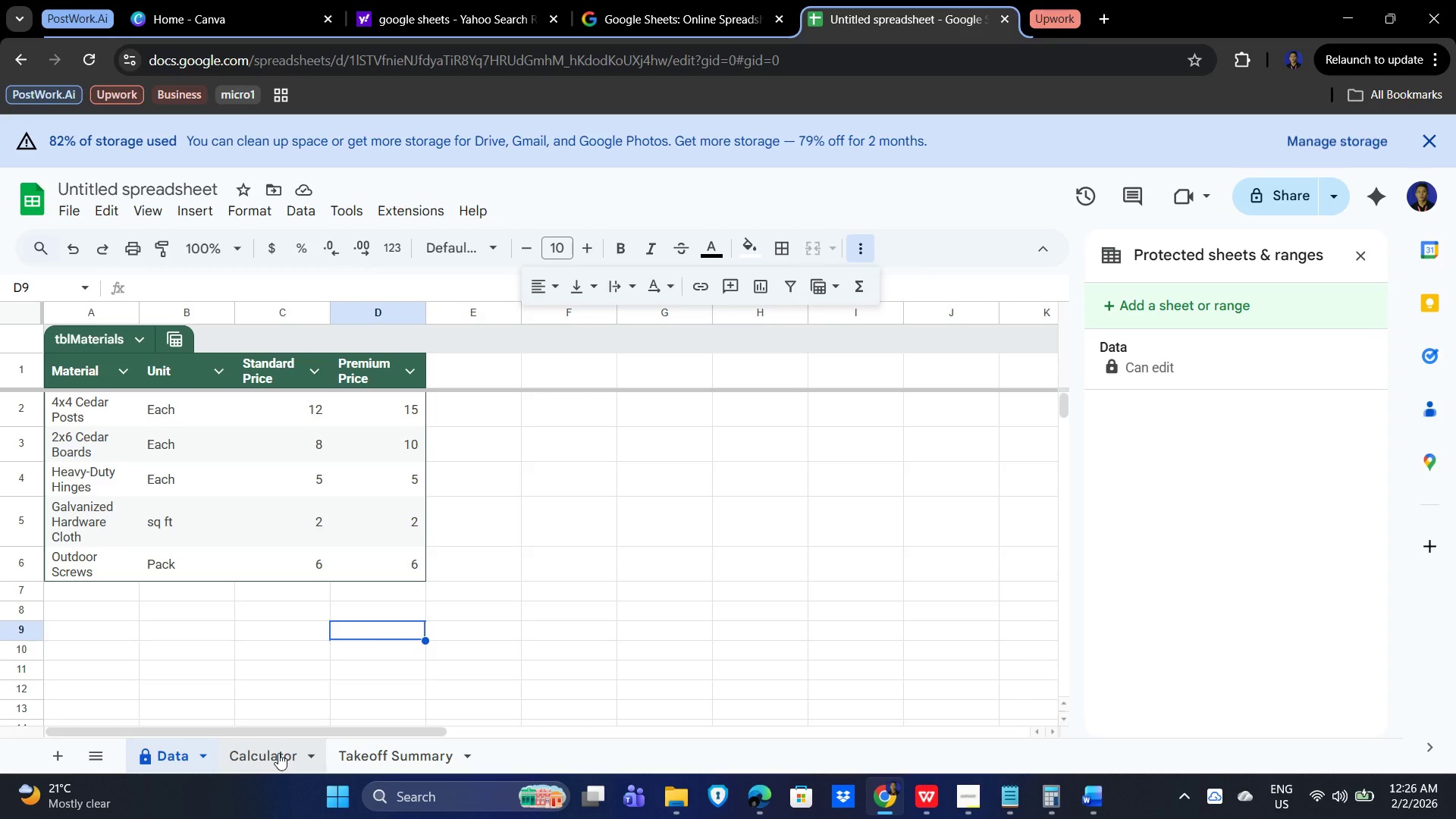 
left_click([283, 752])
 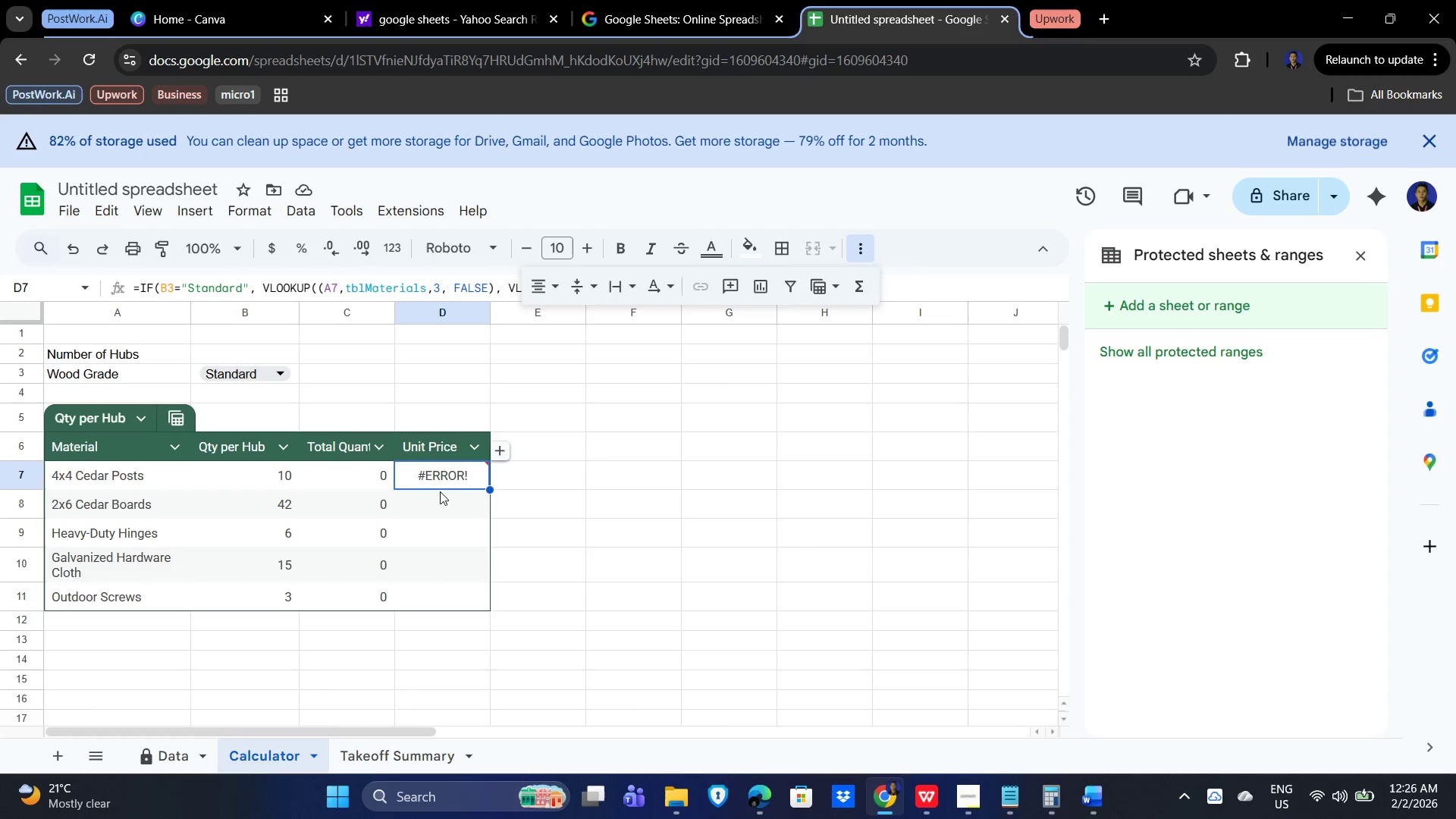 
double_click([459, 474])
 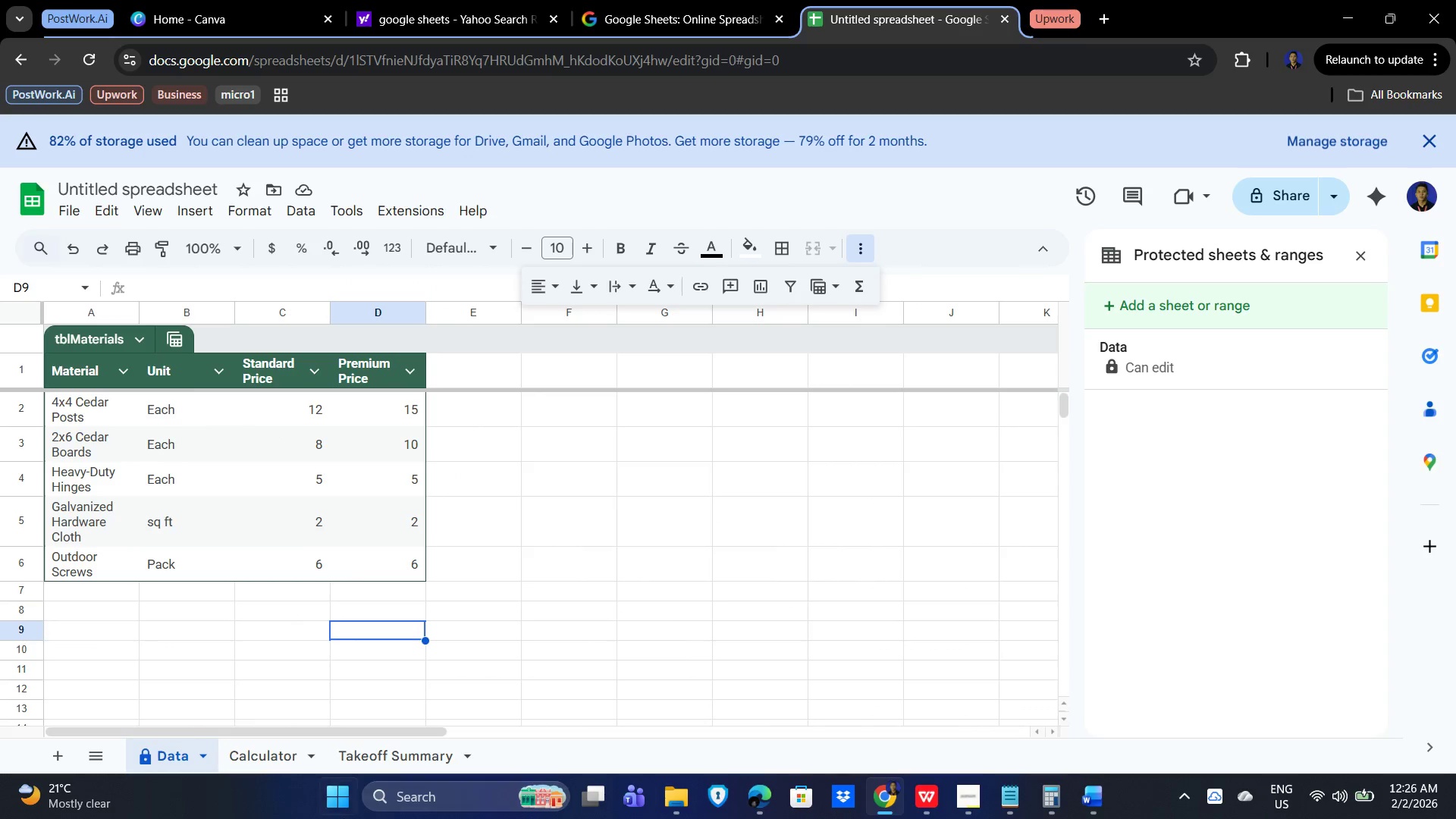 
wait(7.28)
 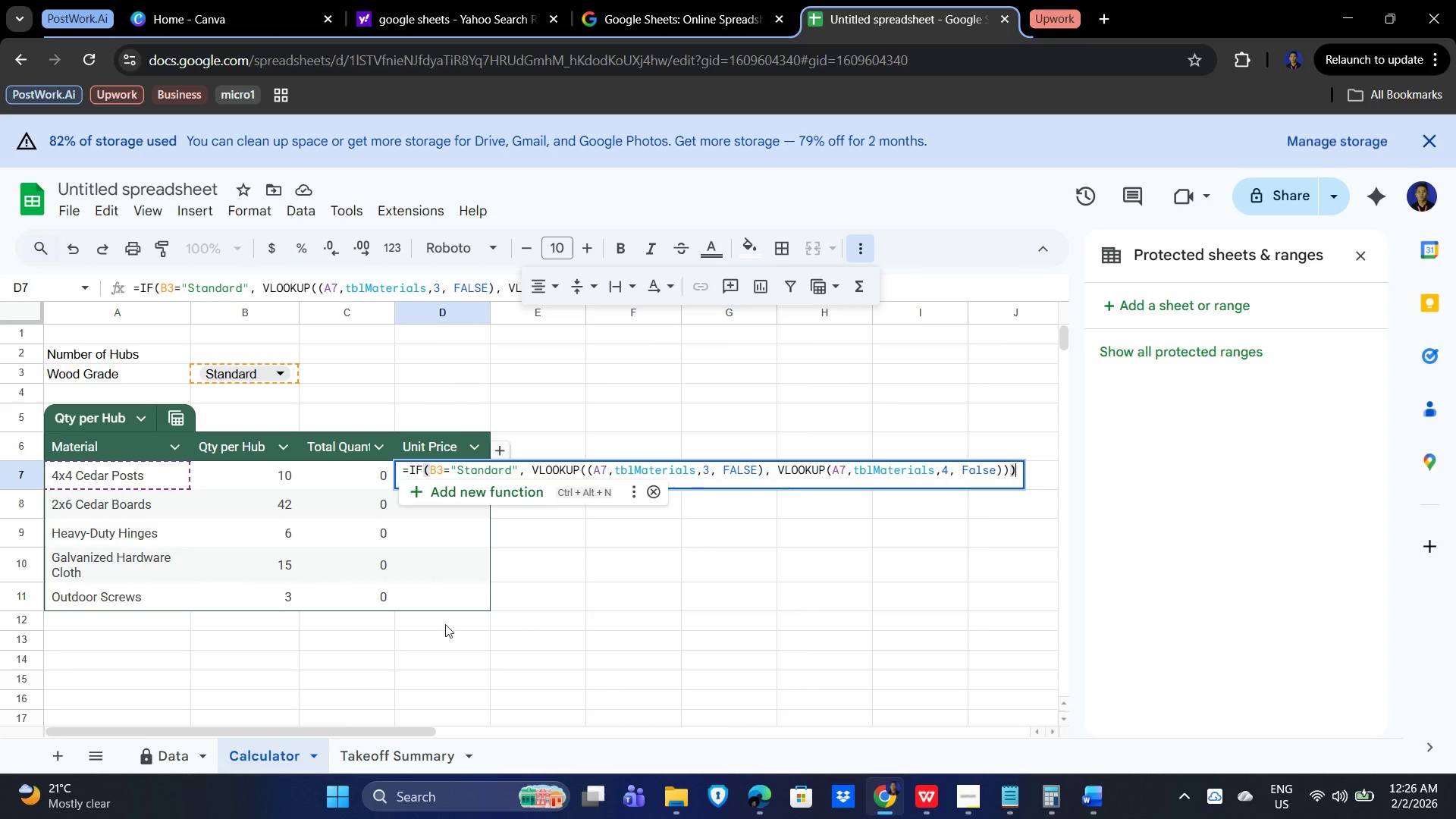 
double_click([442, 472])
 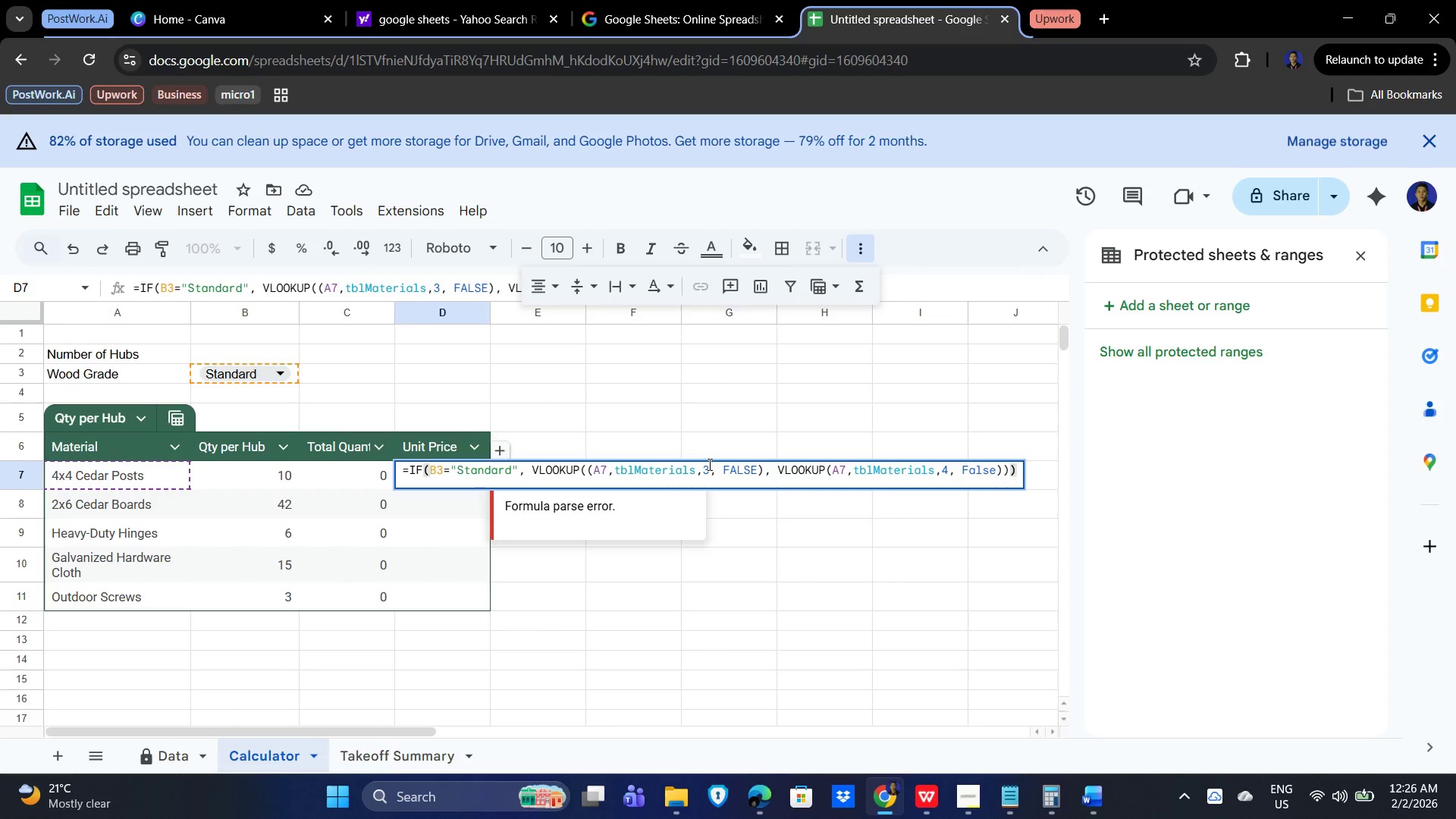 
left_click([708, 469])
 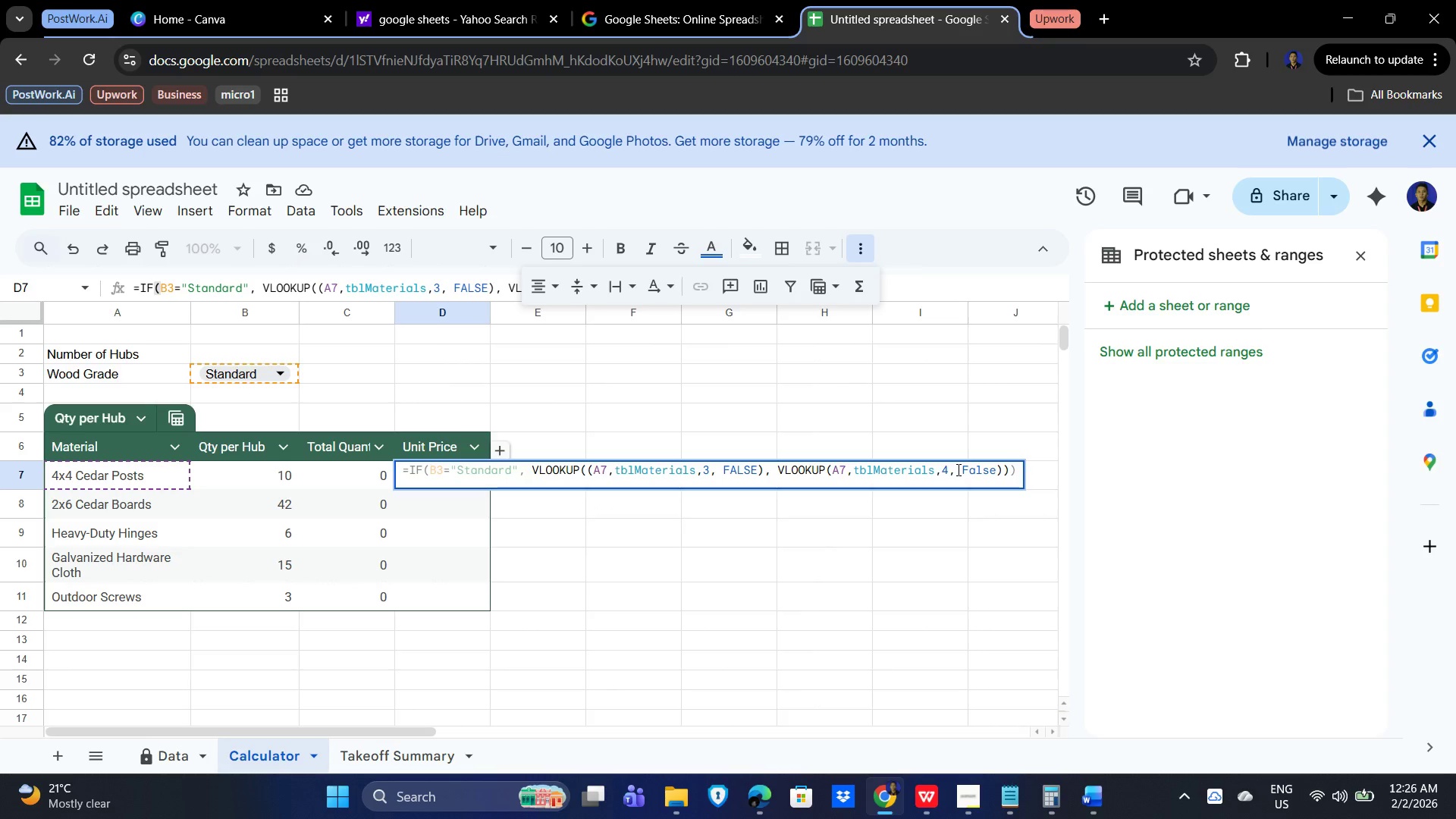 
wait(7.94)
 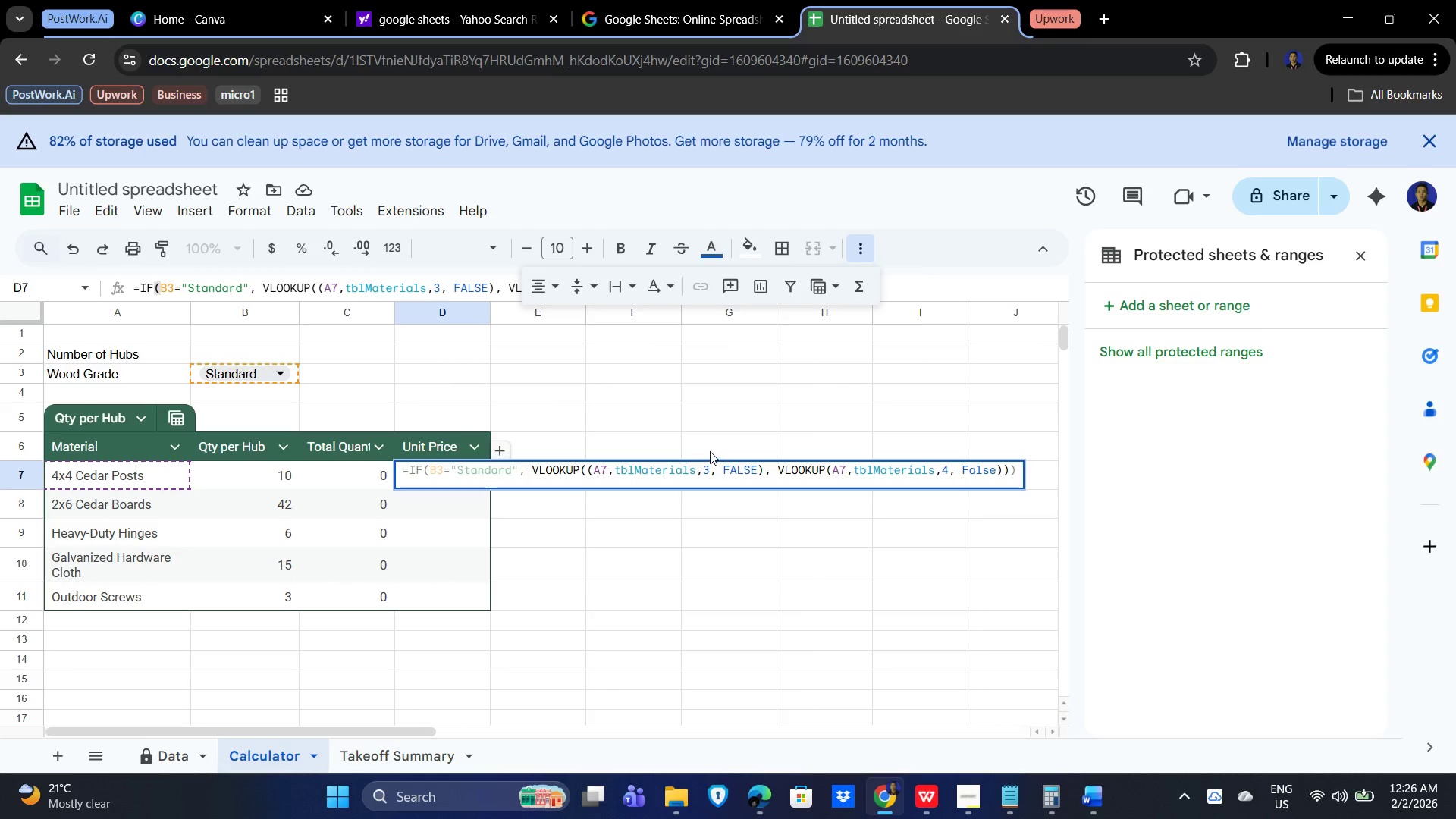 
left_click([996, 471])
 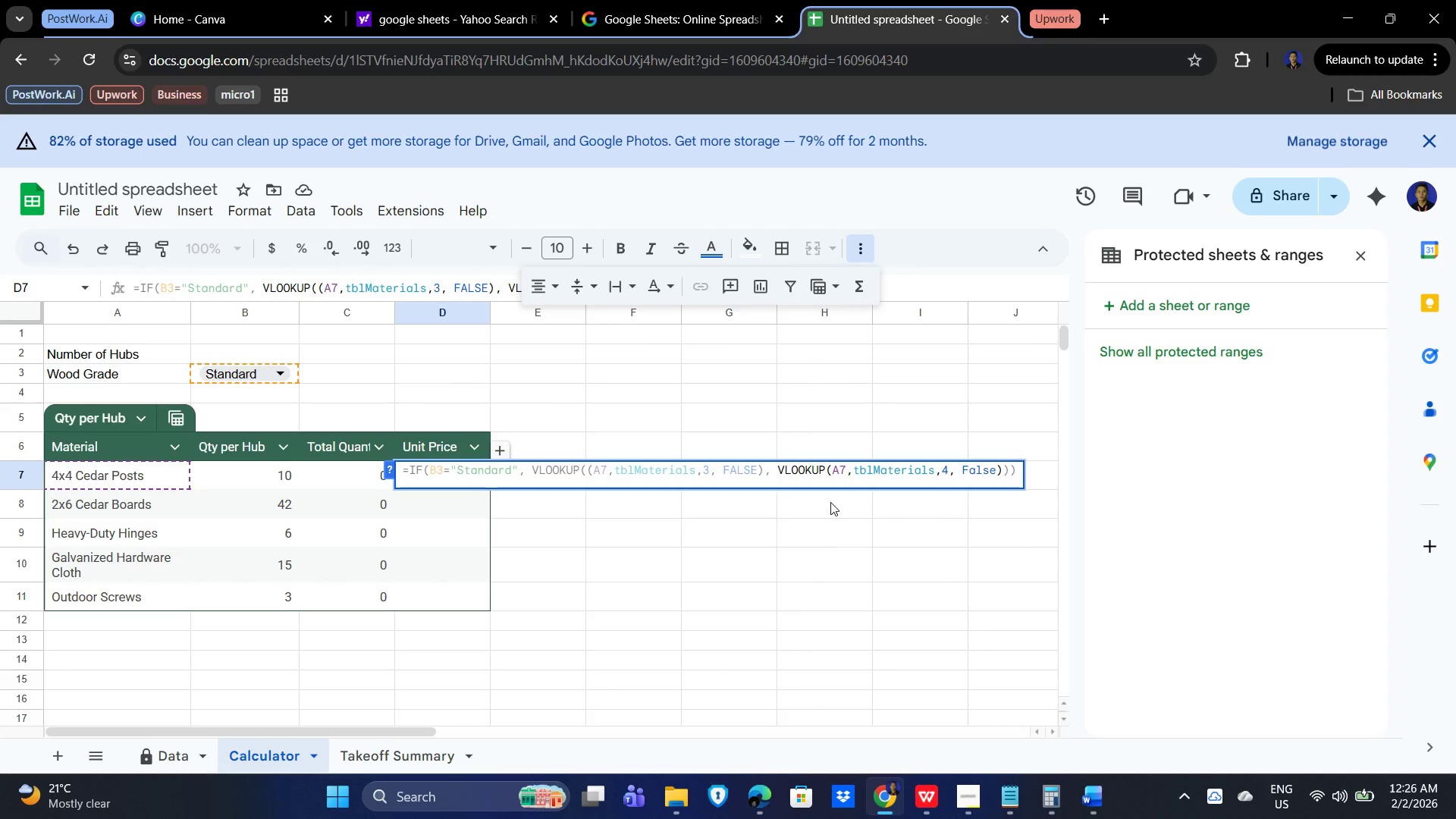 
key(Backspace)
key(Backspace)
key(Backspace)
key(Backspace)
key(Backspace)
type(Fals)
key(Backspace)
key(Backspace)
key(Backspace)
type(ALSE)
 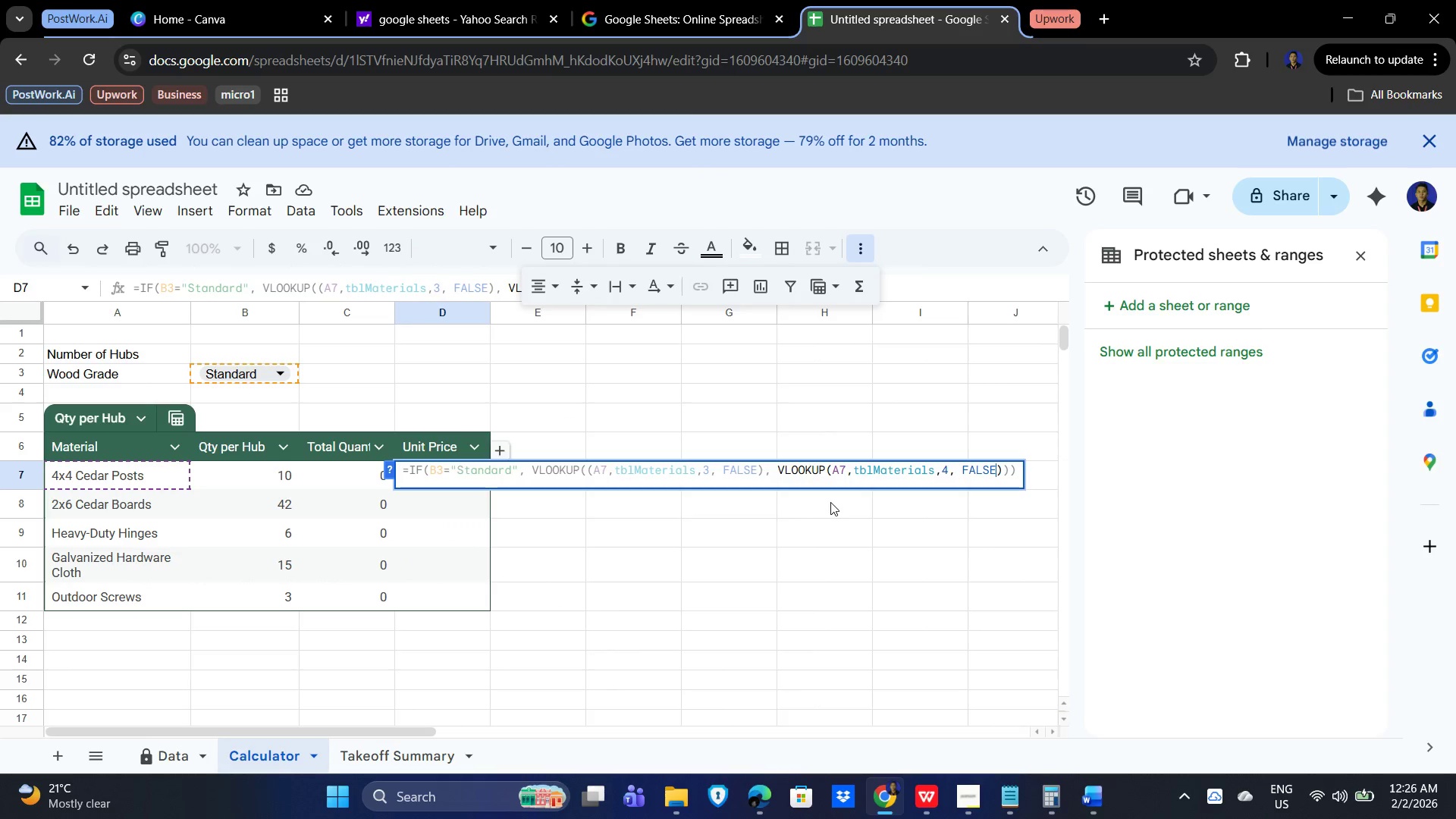 
 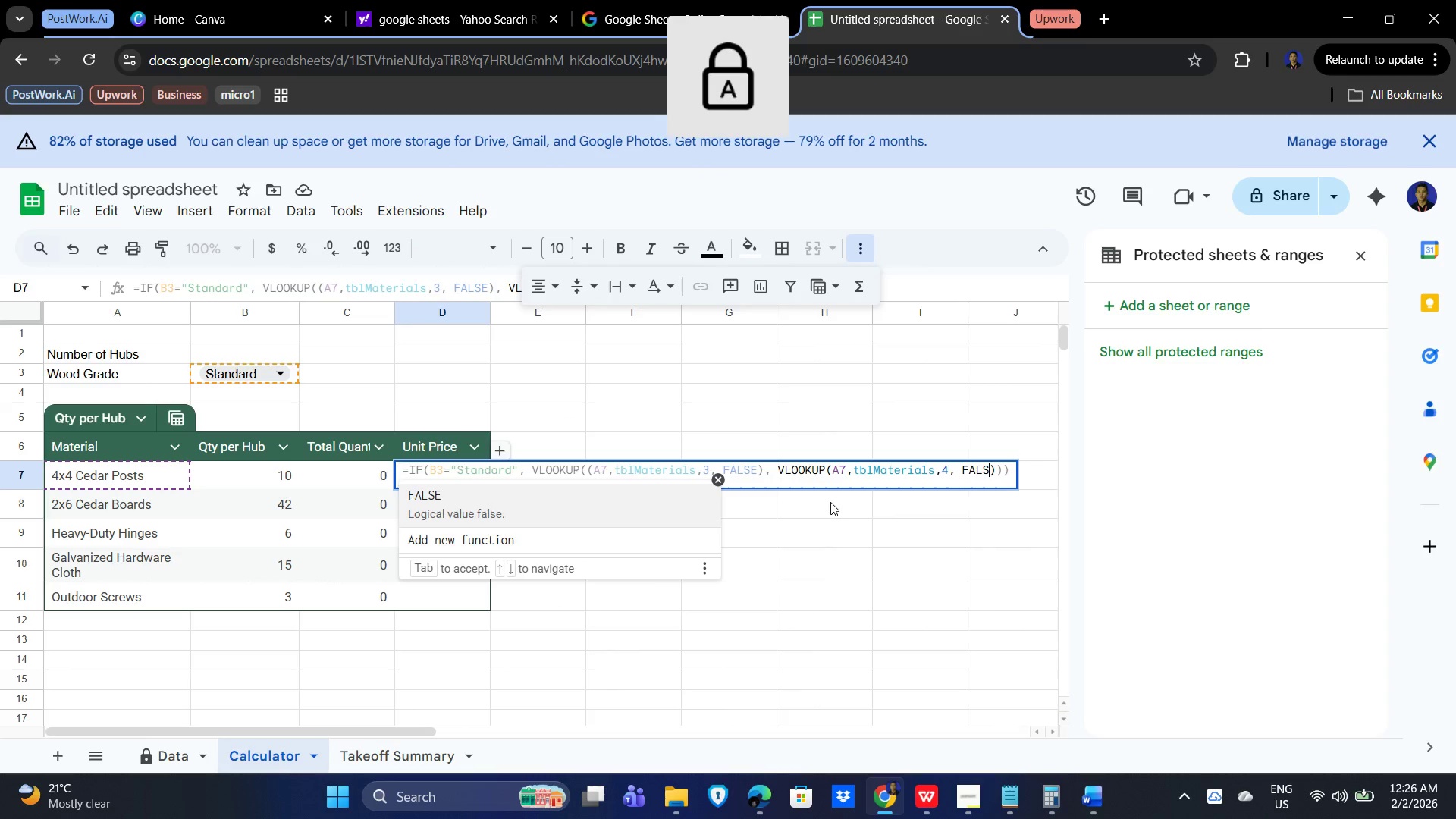 
key(Enter)
 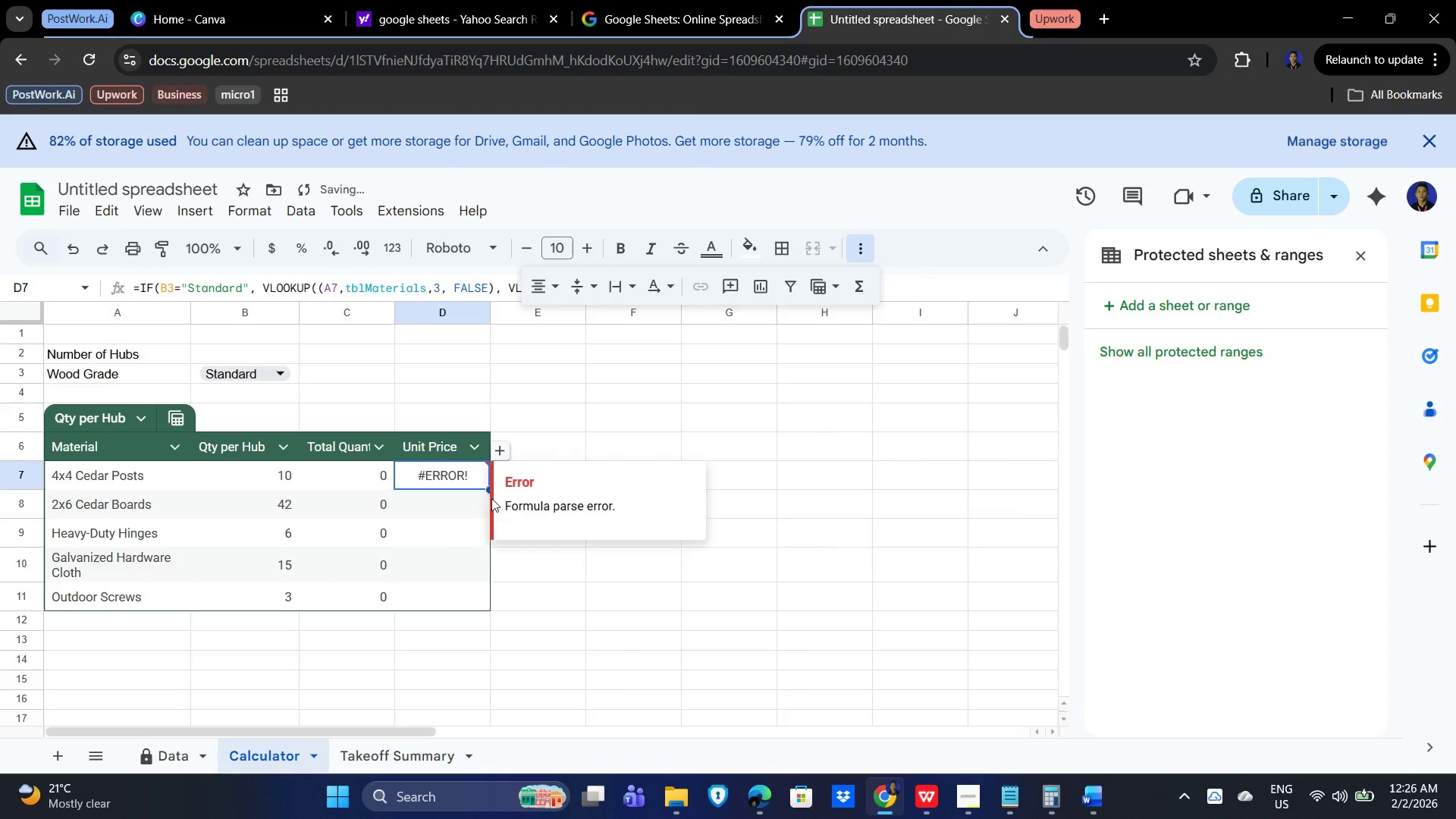 
left_click_drag(start_coordinate=[487, 487], to_coordinate=[476, 595])
 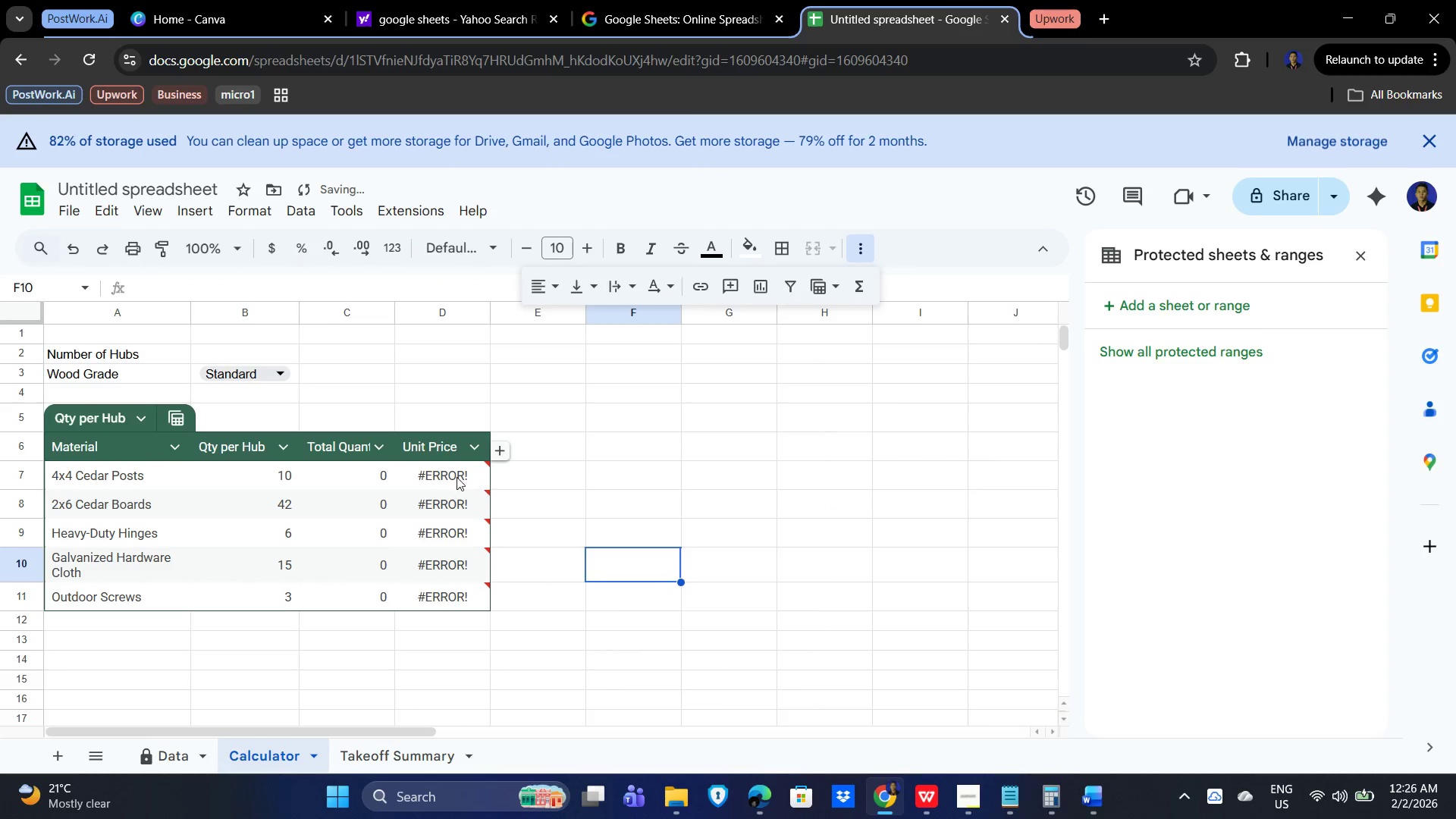 
double_click([441, 471])
 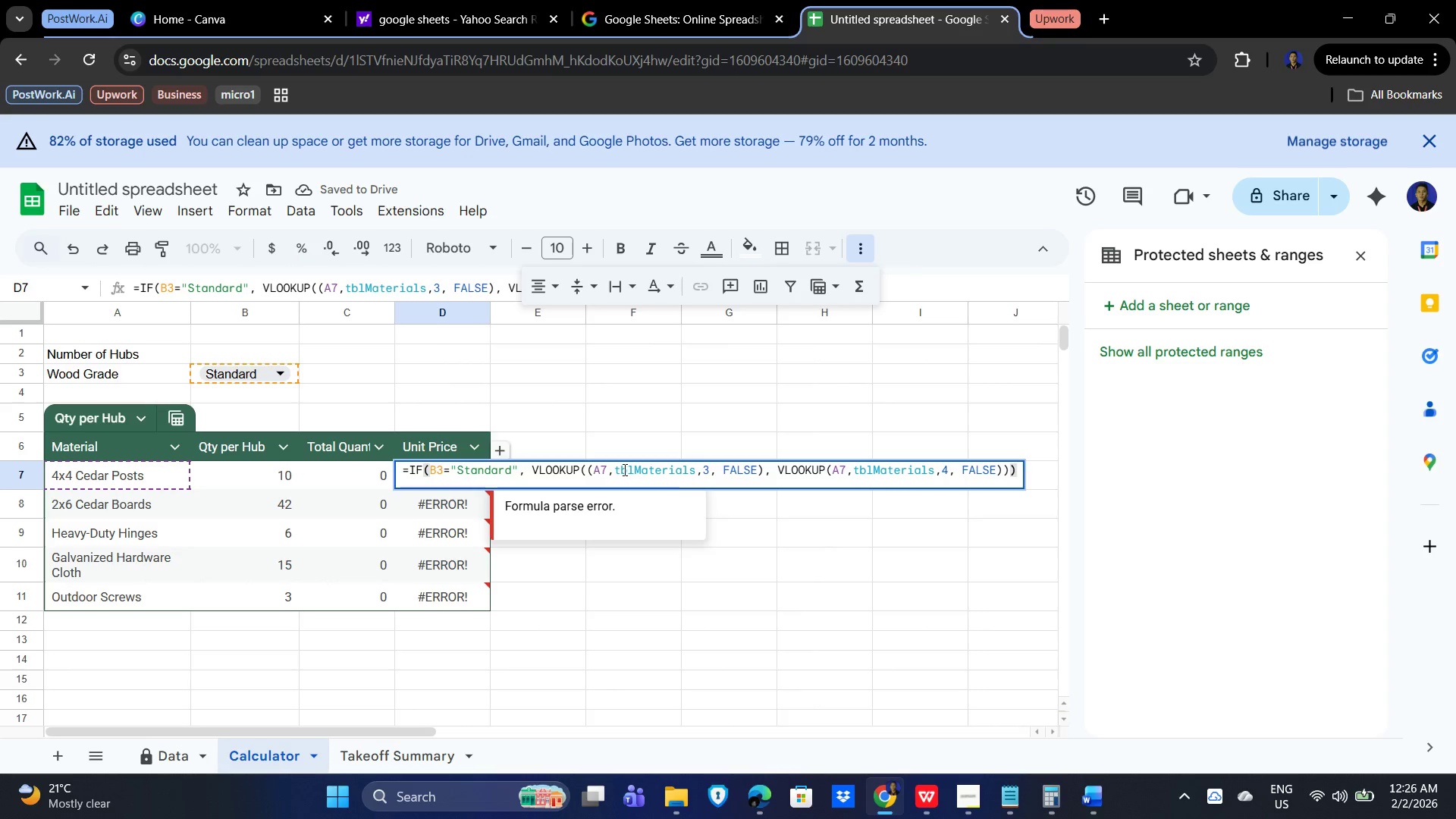 
left_click([264, 370])
 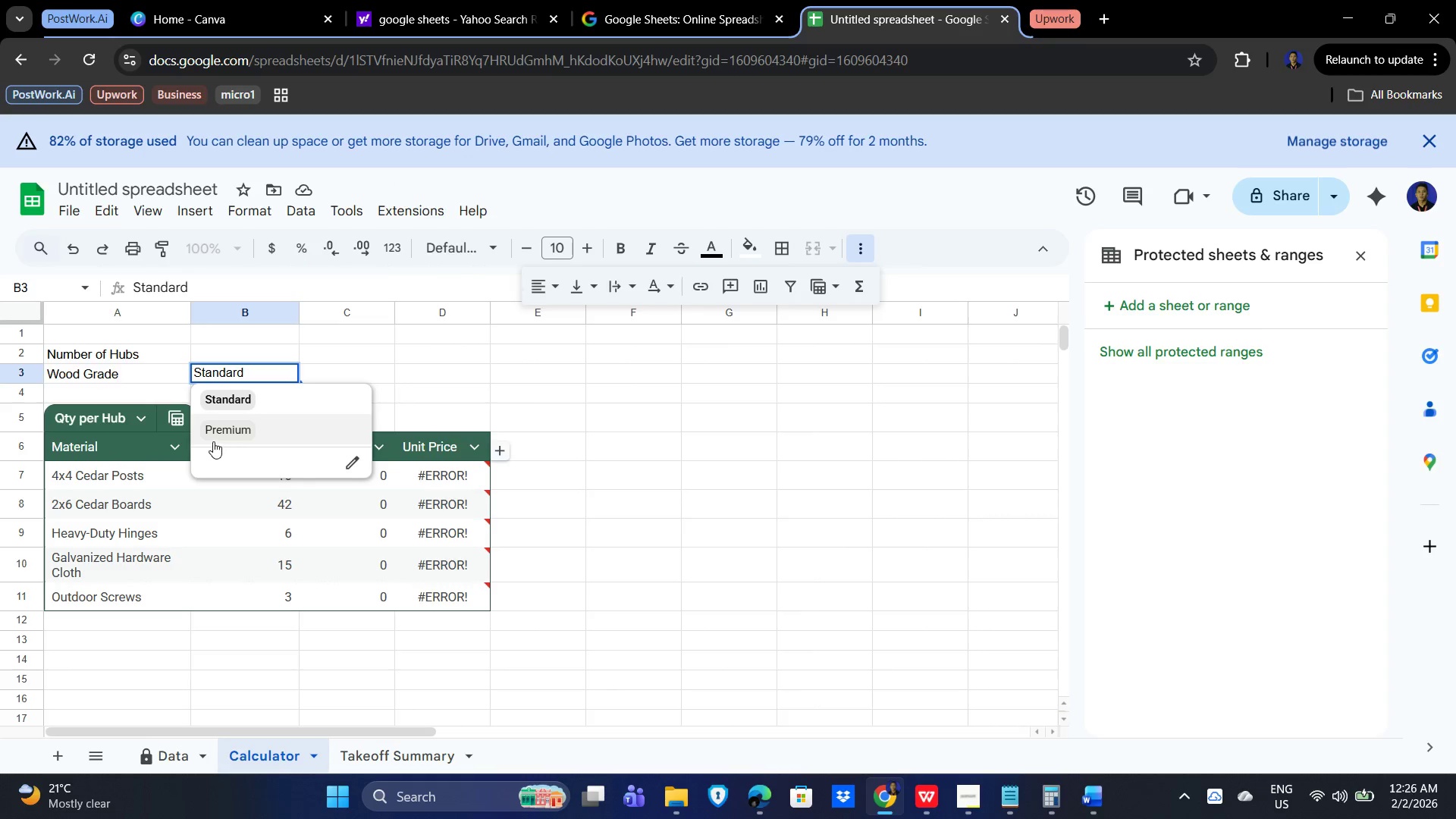 
left_click([218, 433])
 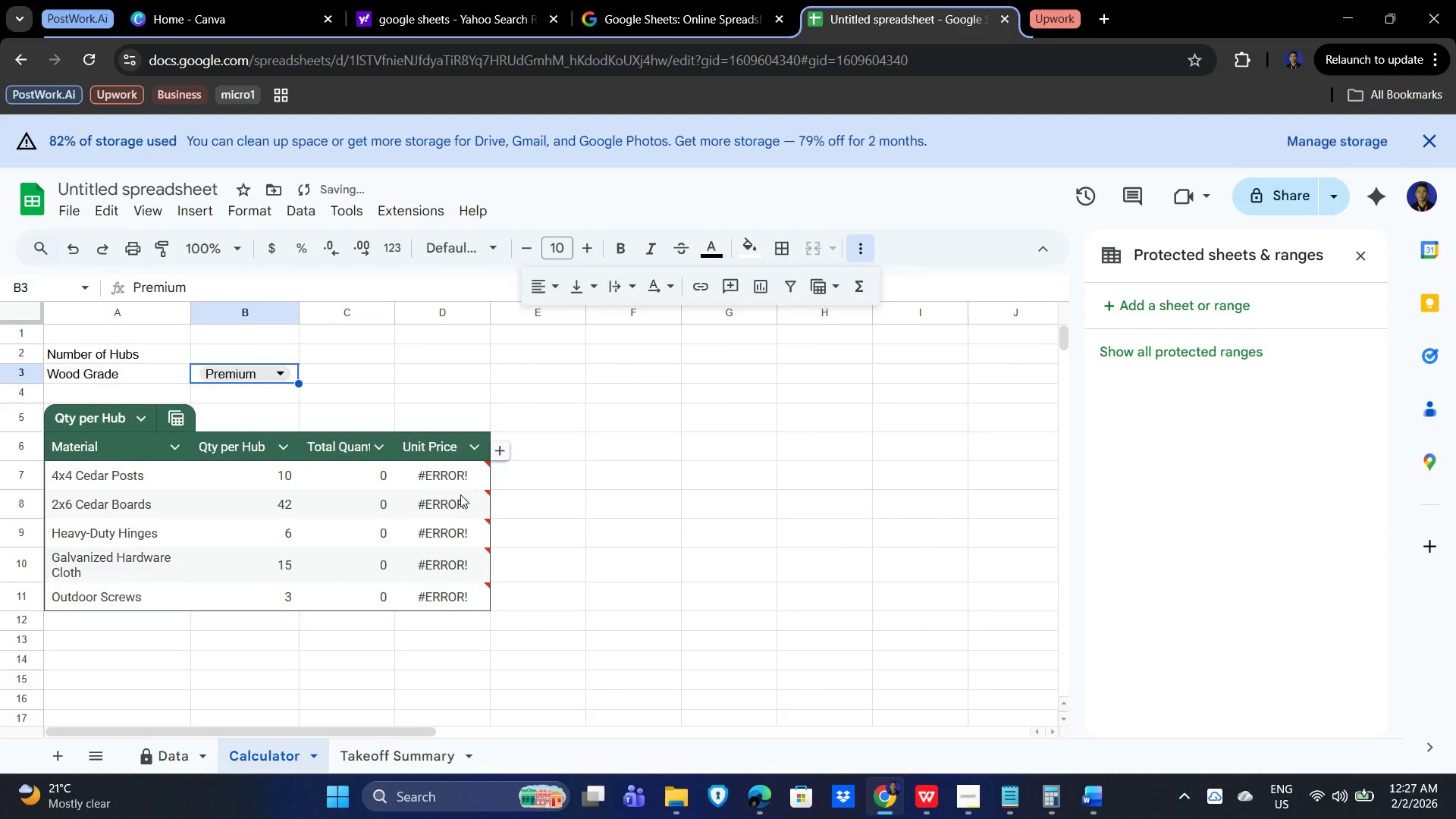 
left_click([452, 481])
 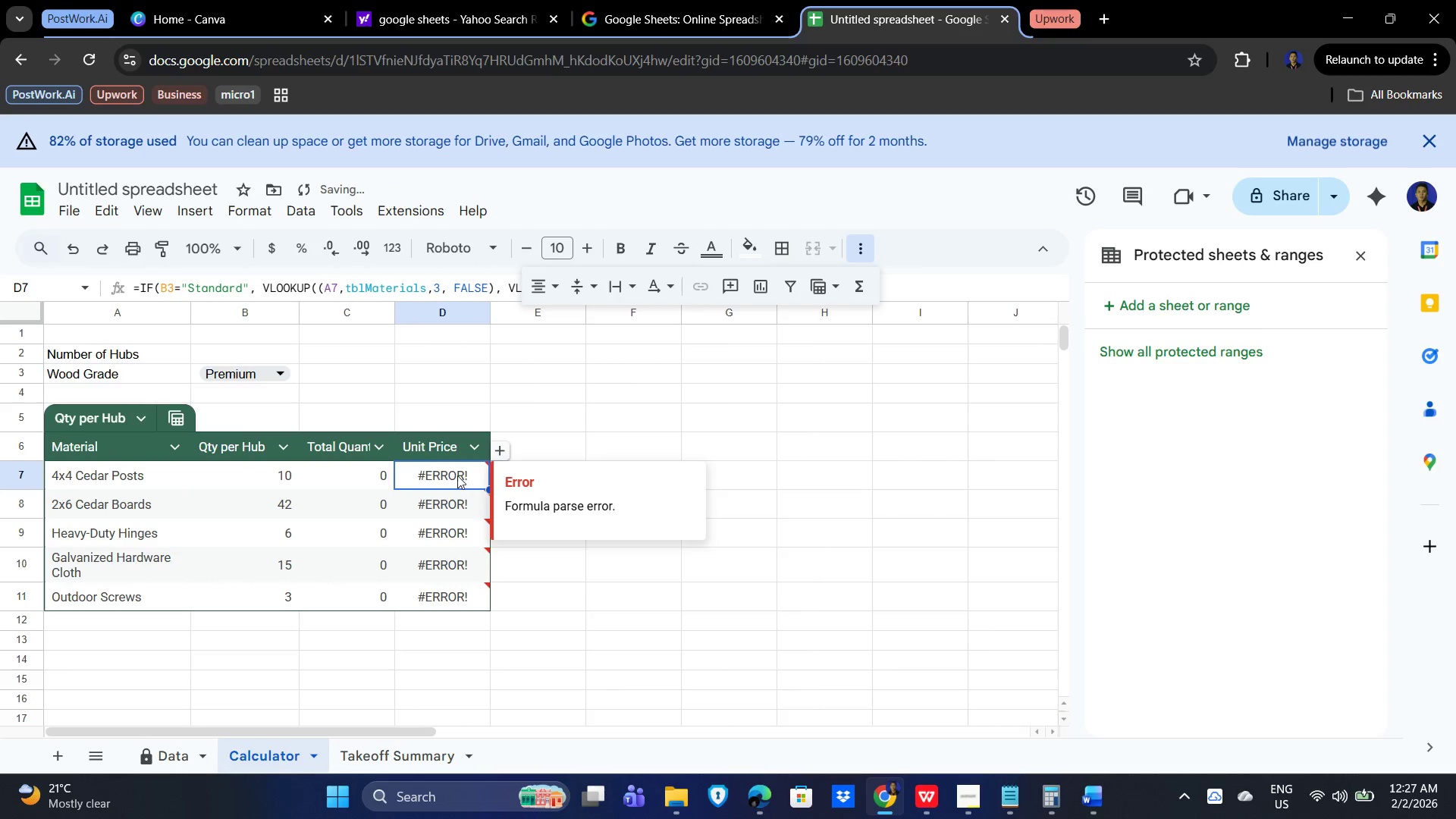 
double_click([453, 475])
 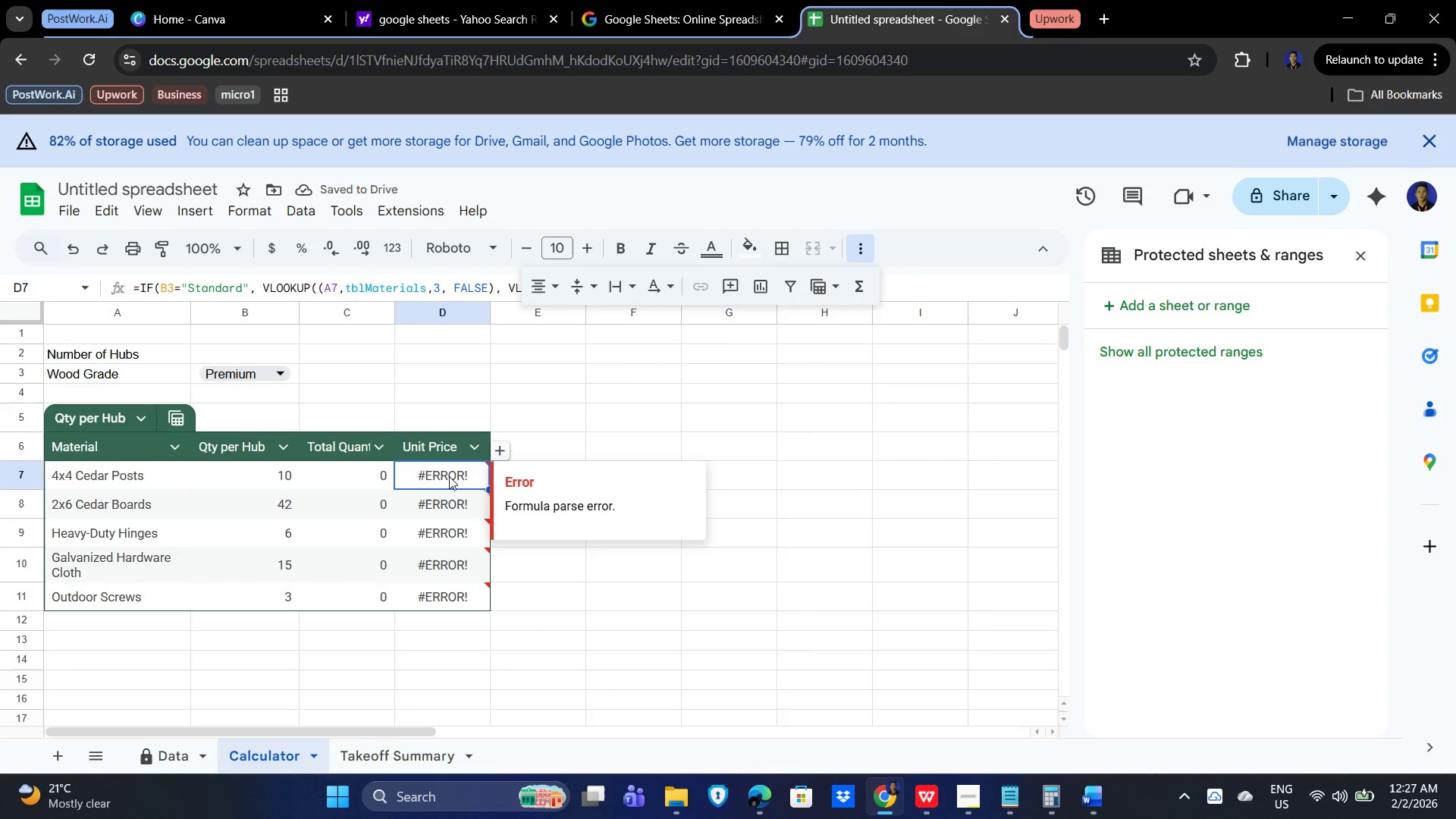 
double_click([449, 476])
 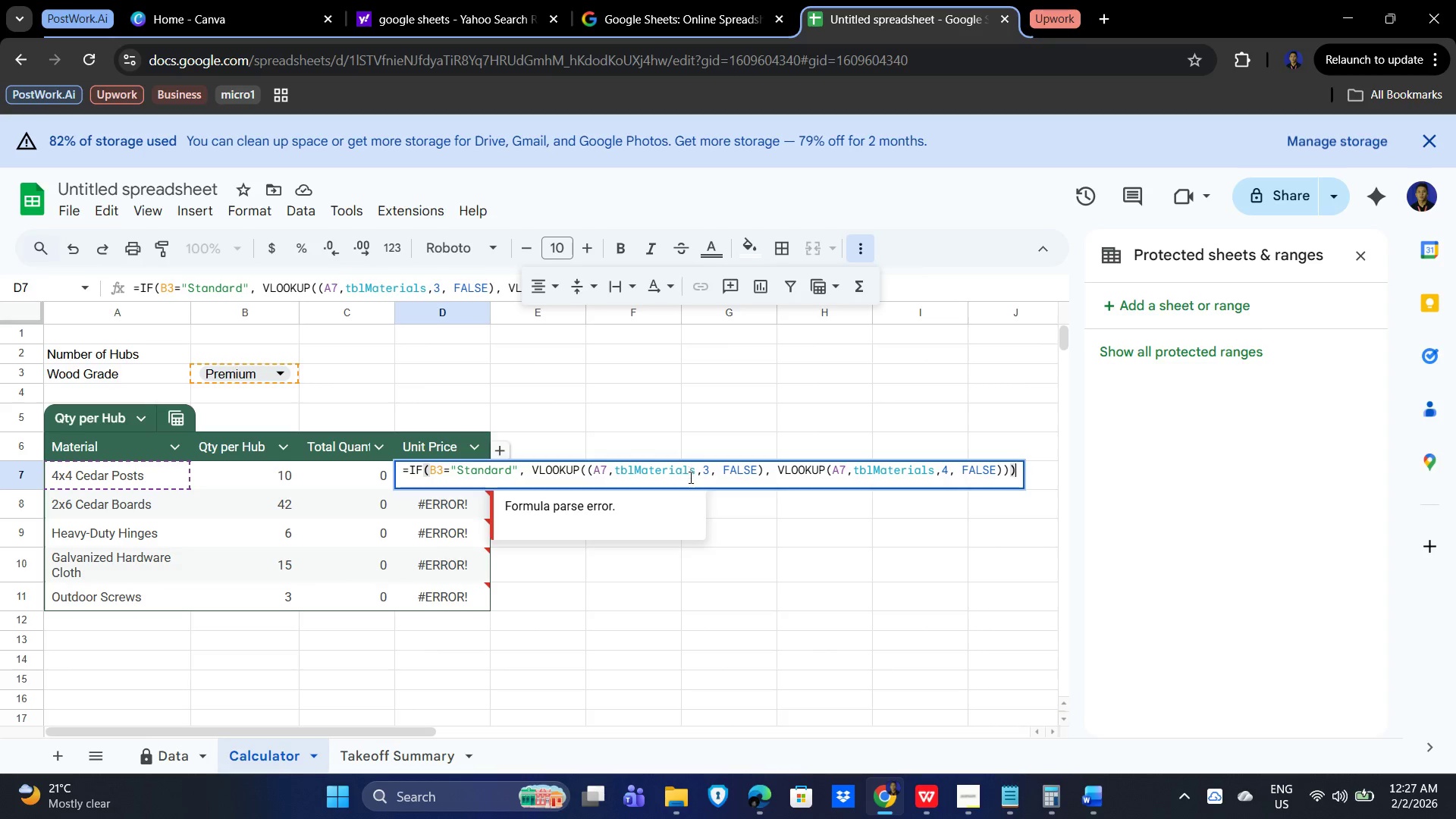 
wait(5.77)
 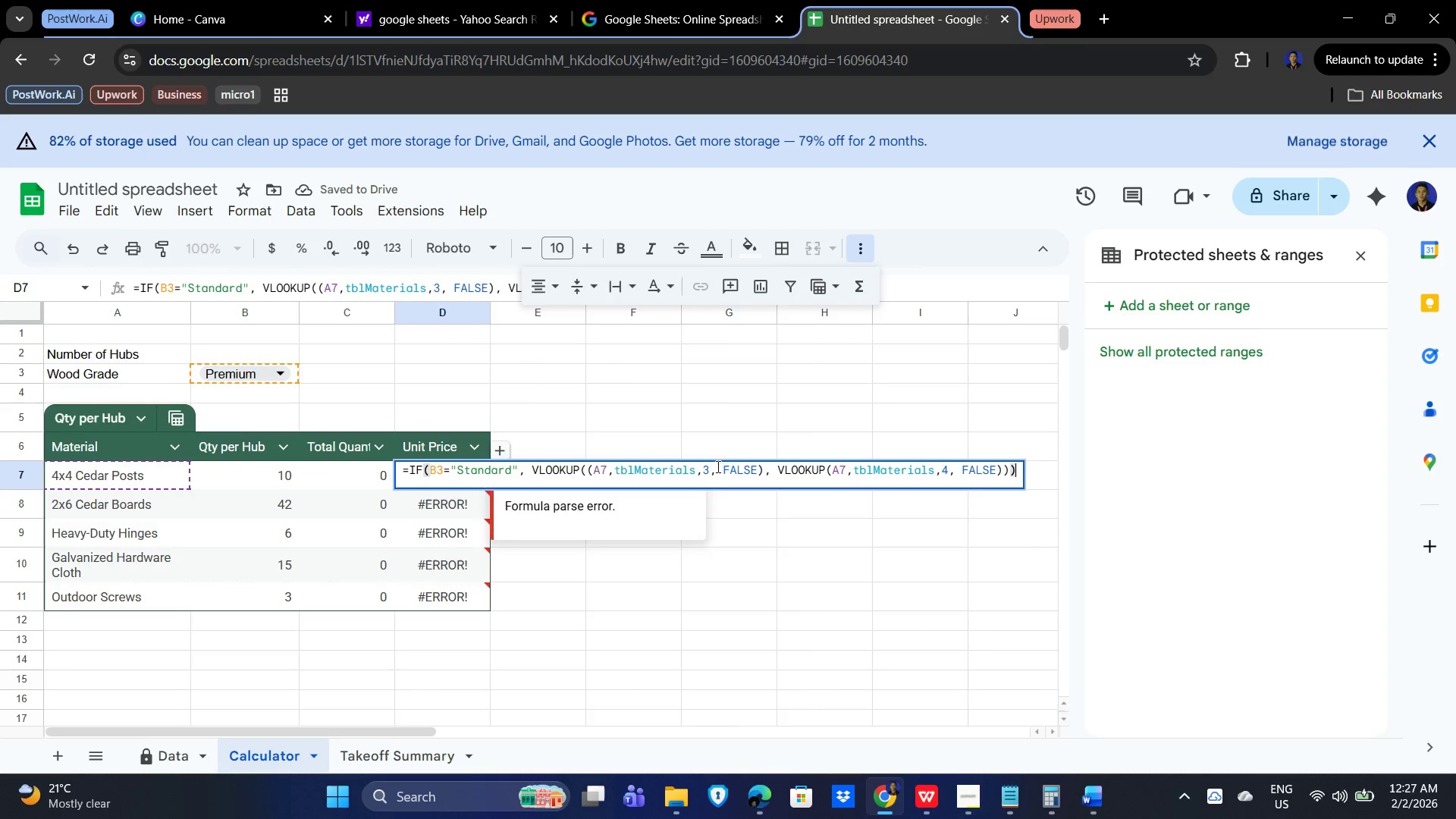 
left_click([419, 474])
 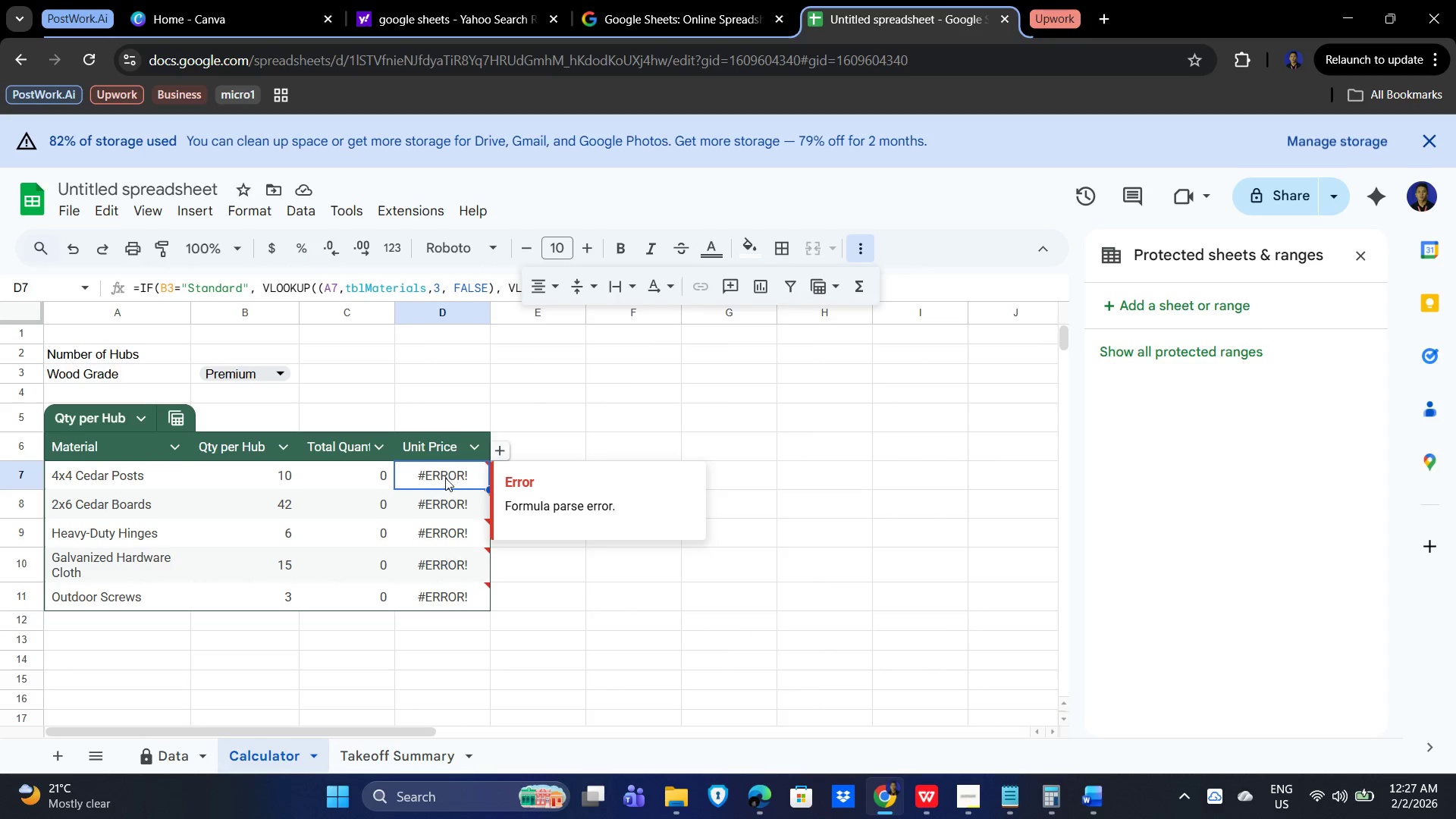 
double_click([439, 476])
 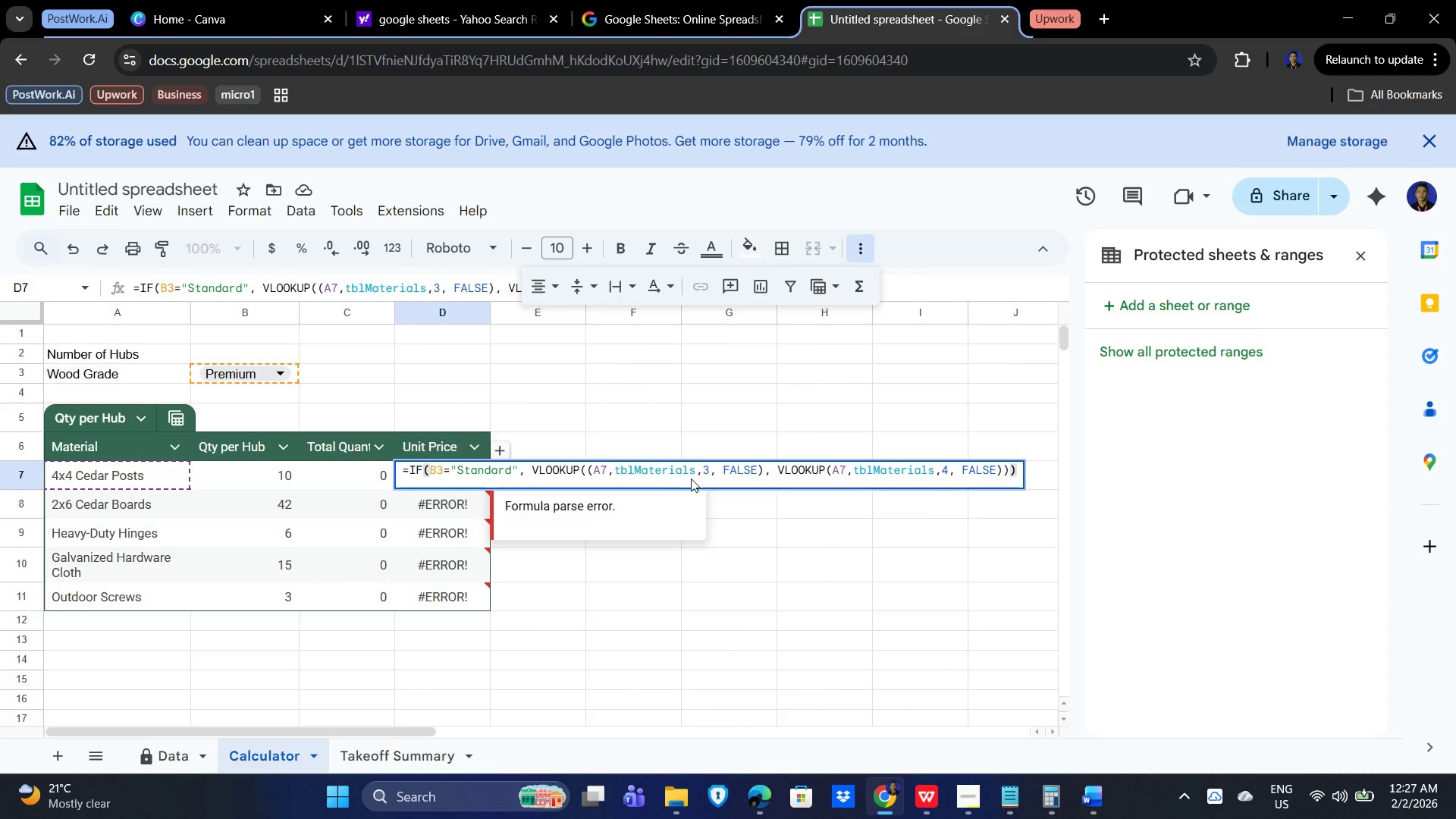 
left_click([673, 471])
 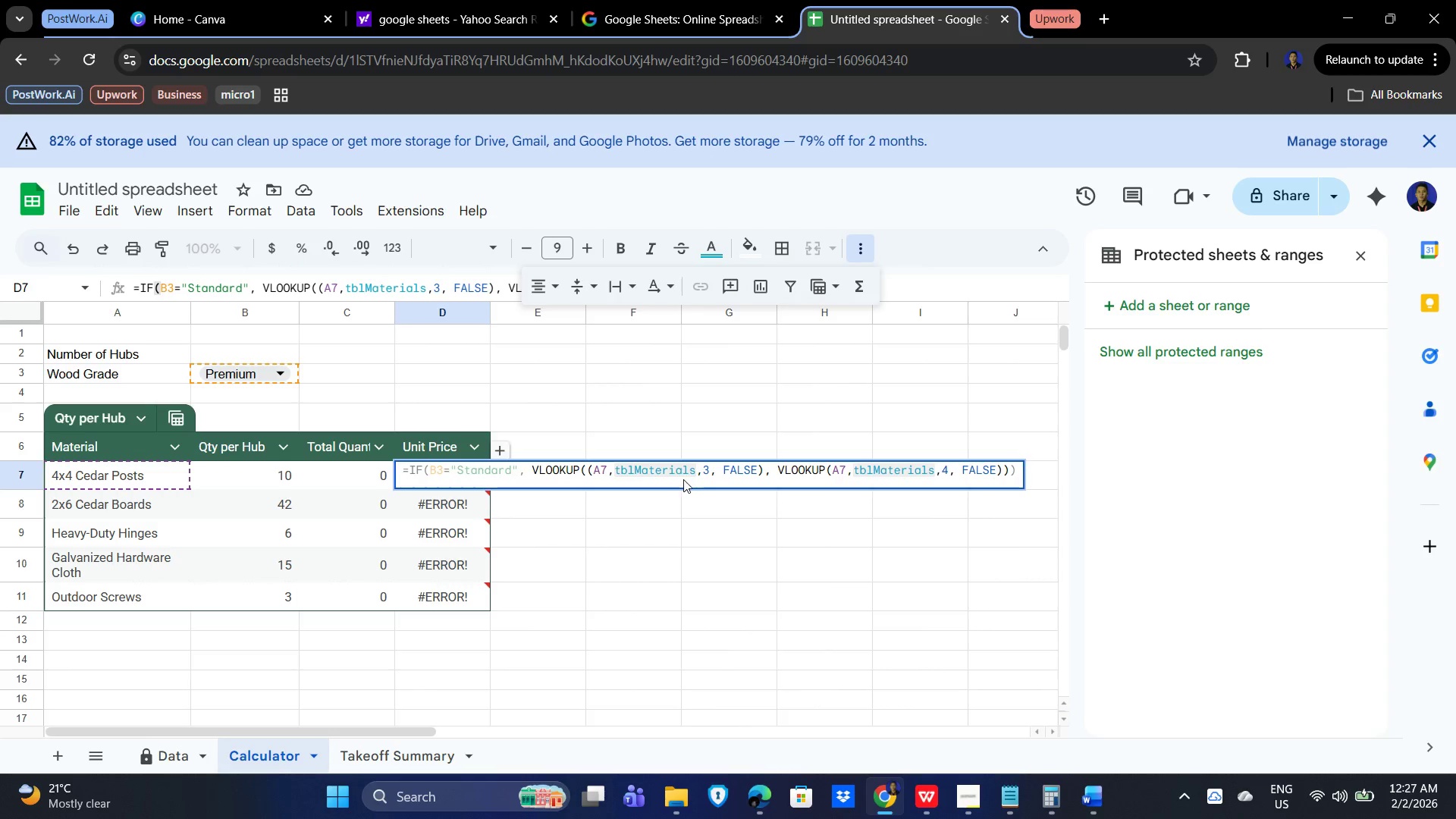 
left_click([696, 471])
 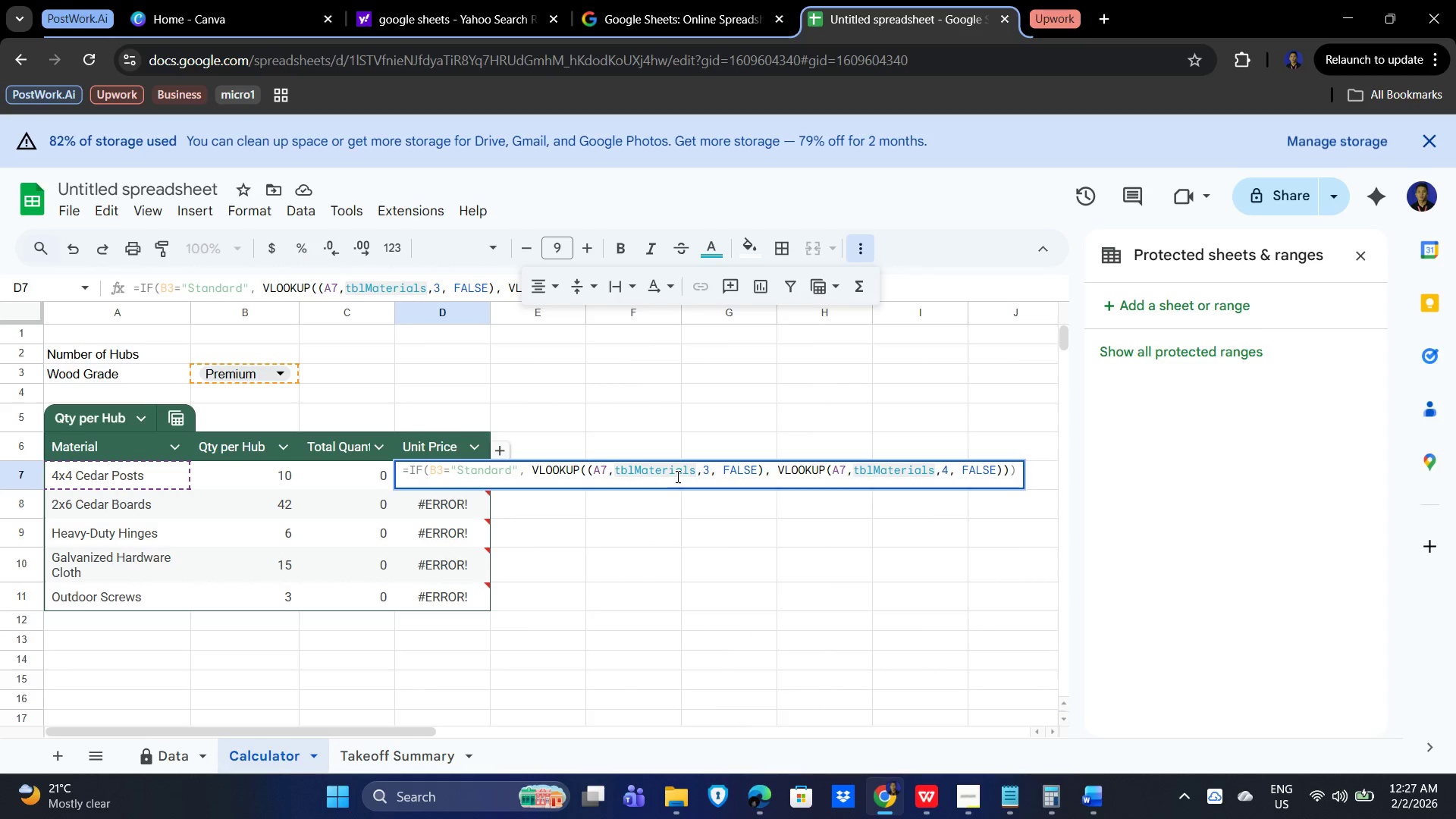 
left_click_drag(start_coordinate=[695, 469], to_coordinate=[616, 473])
 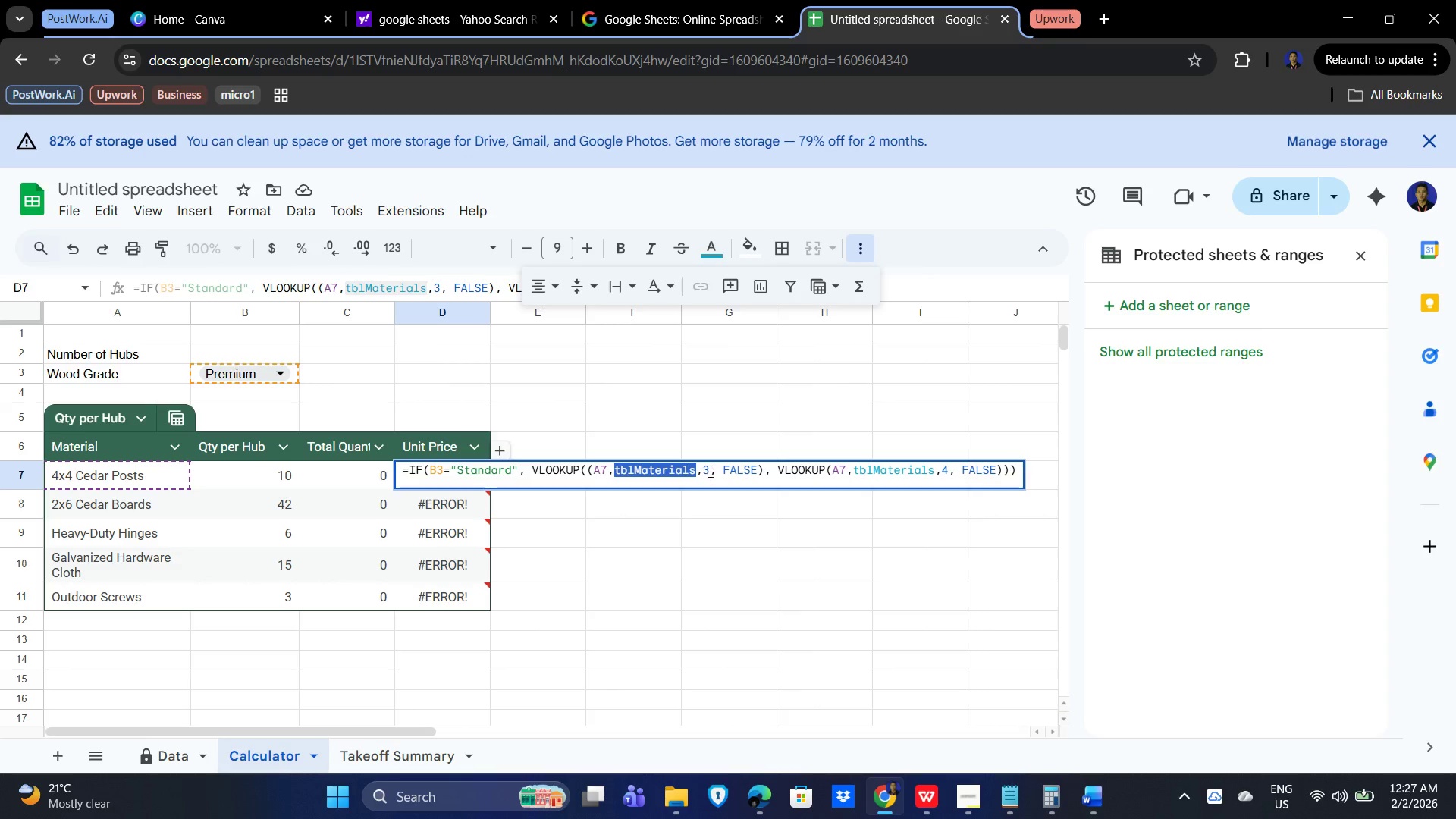 
left_click([709, 471])
 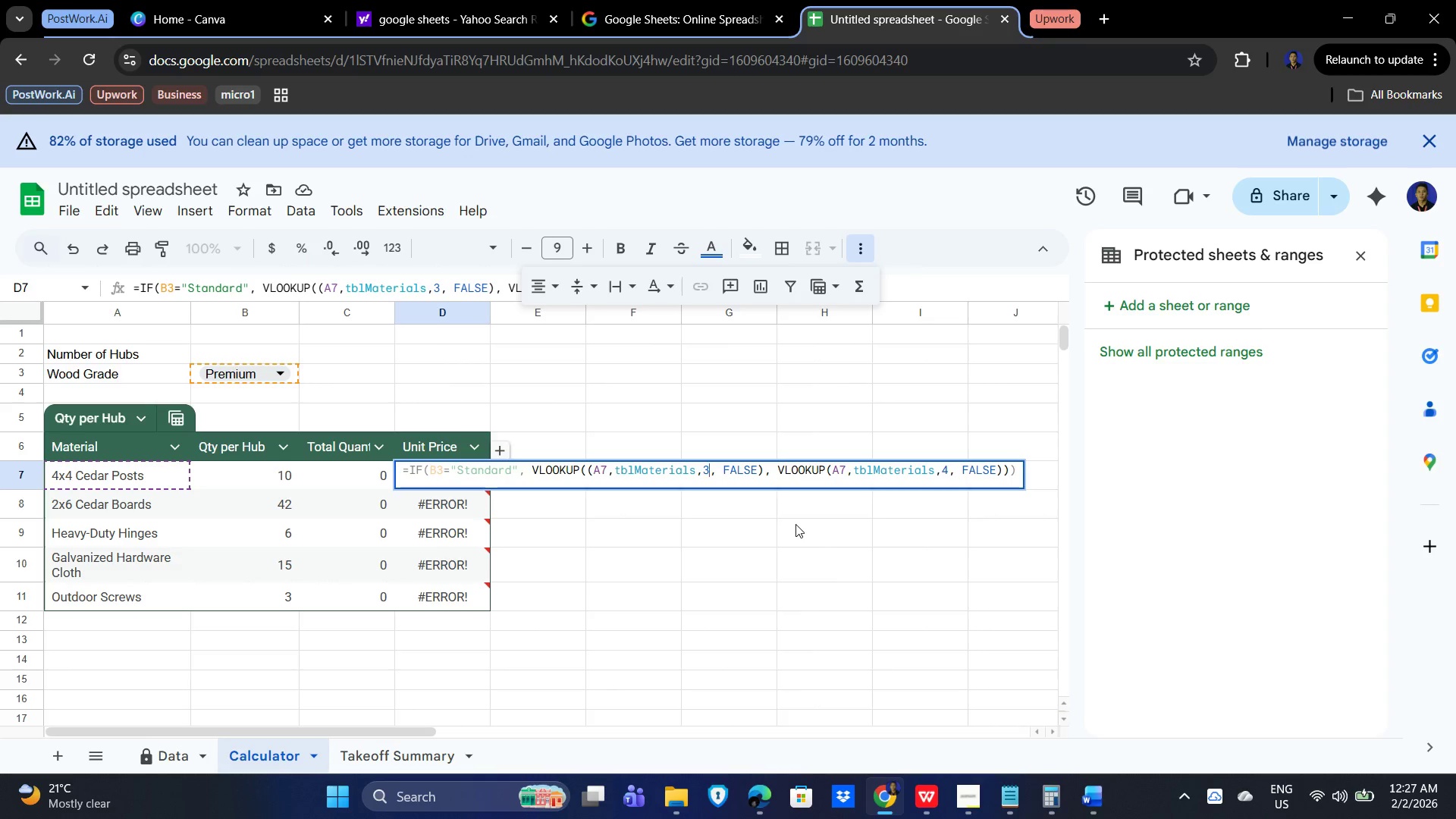 
key(Backspace)
 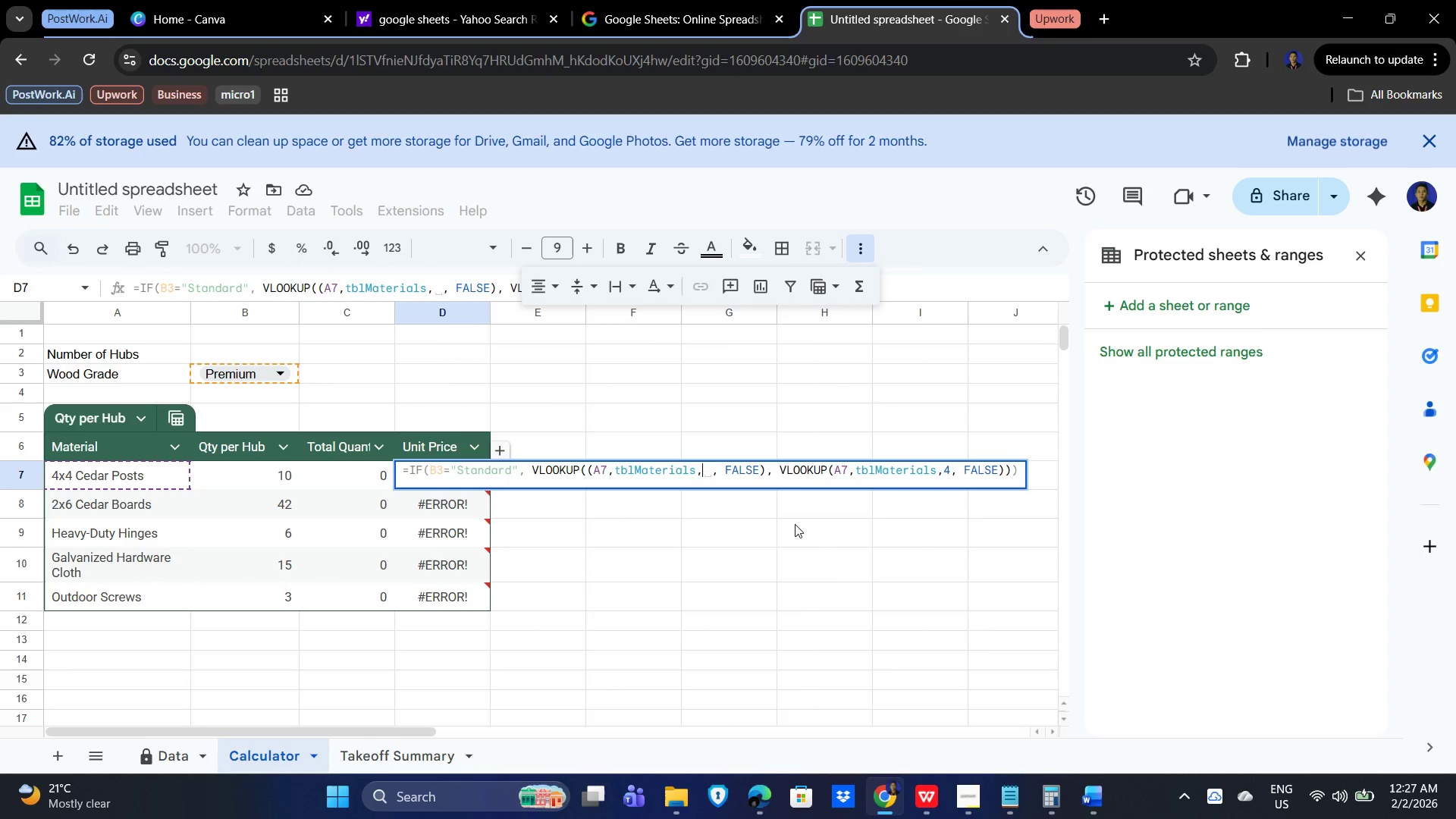 
key(Backspace)
 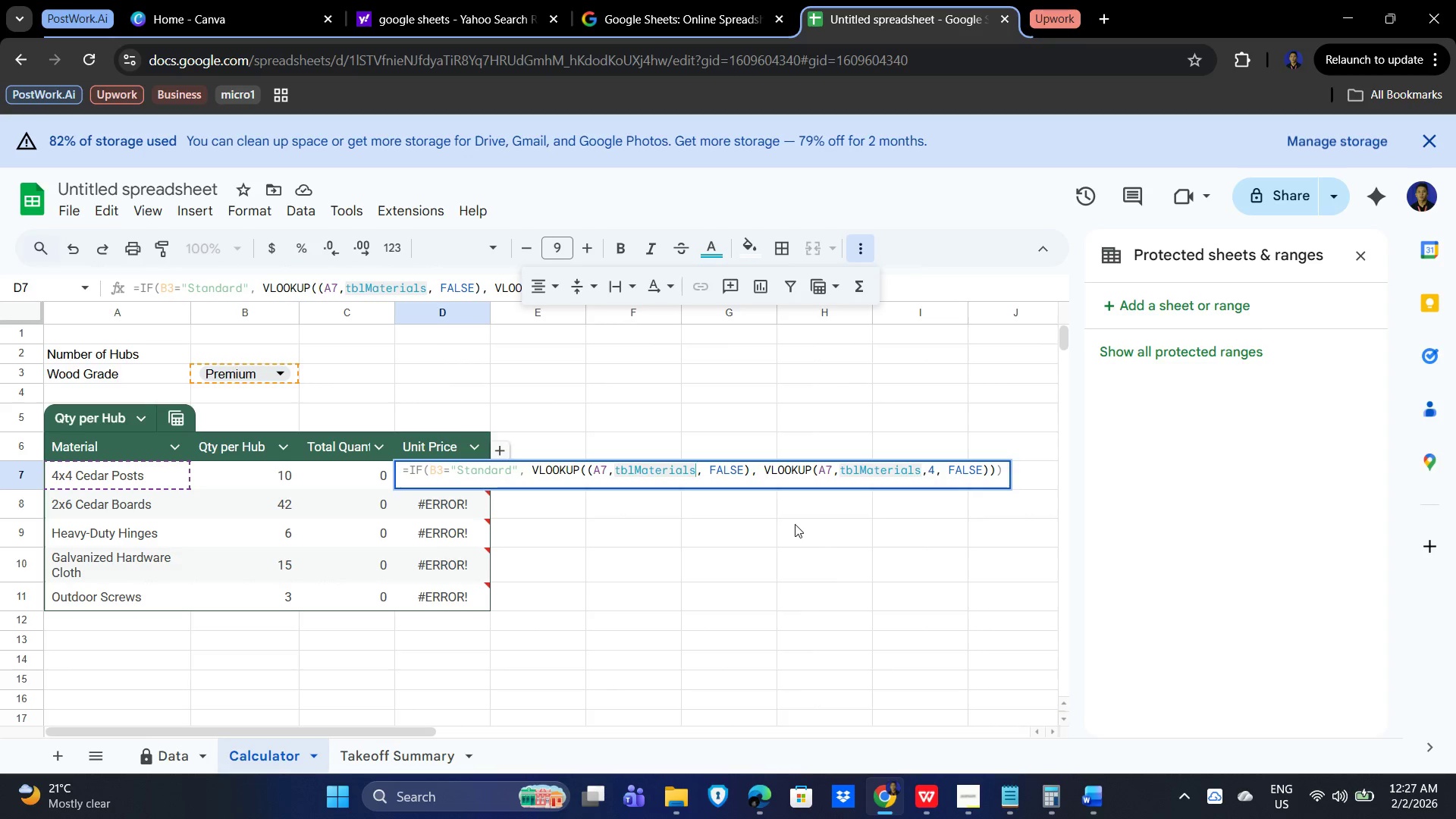 
key(BracketLeft)
 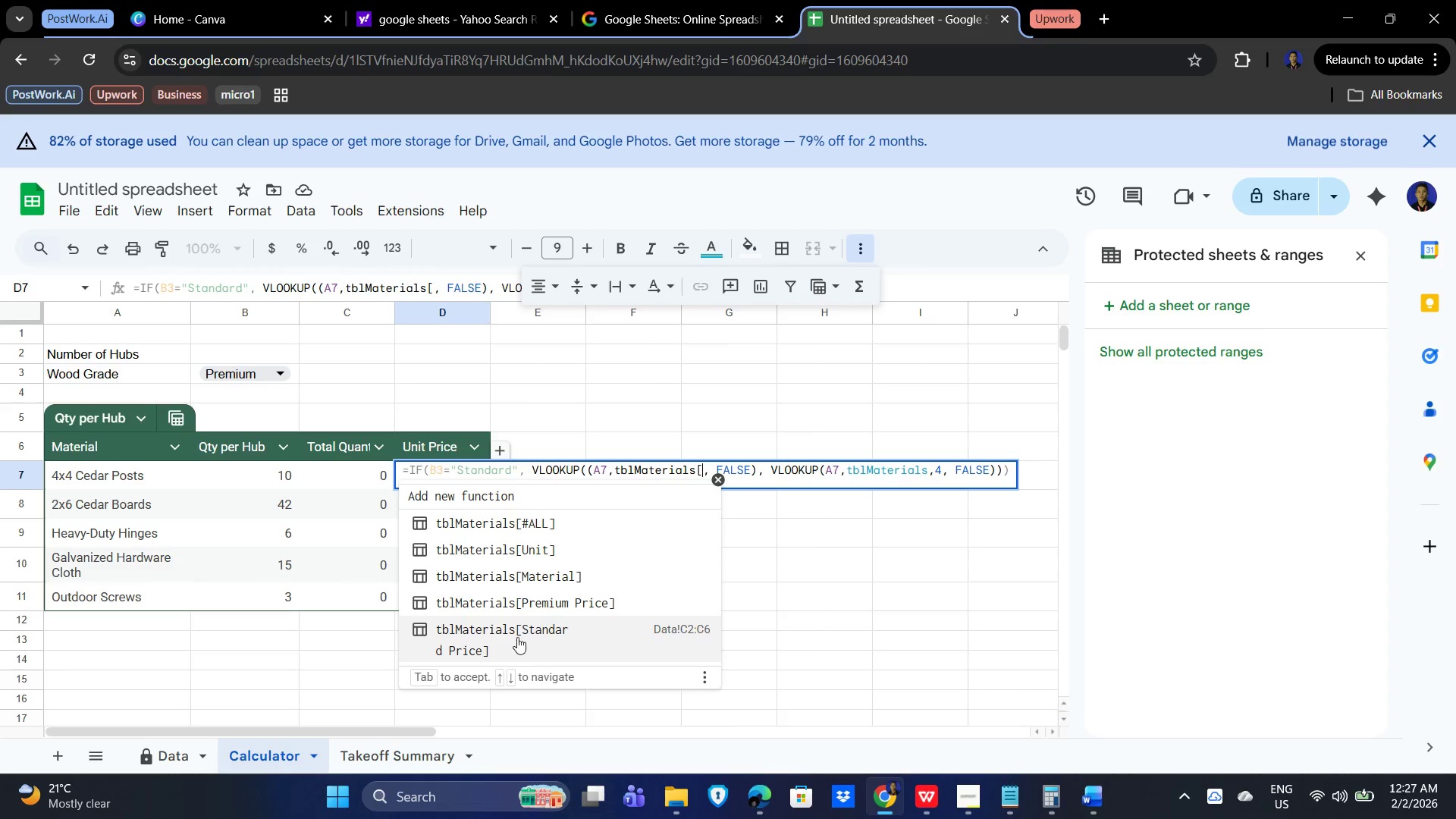 
wait(21.36)
 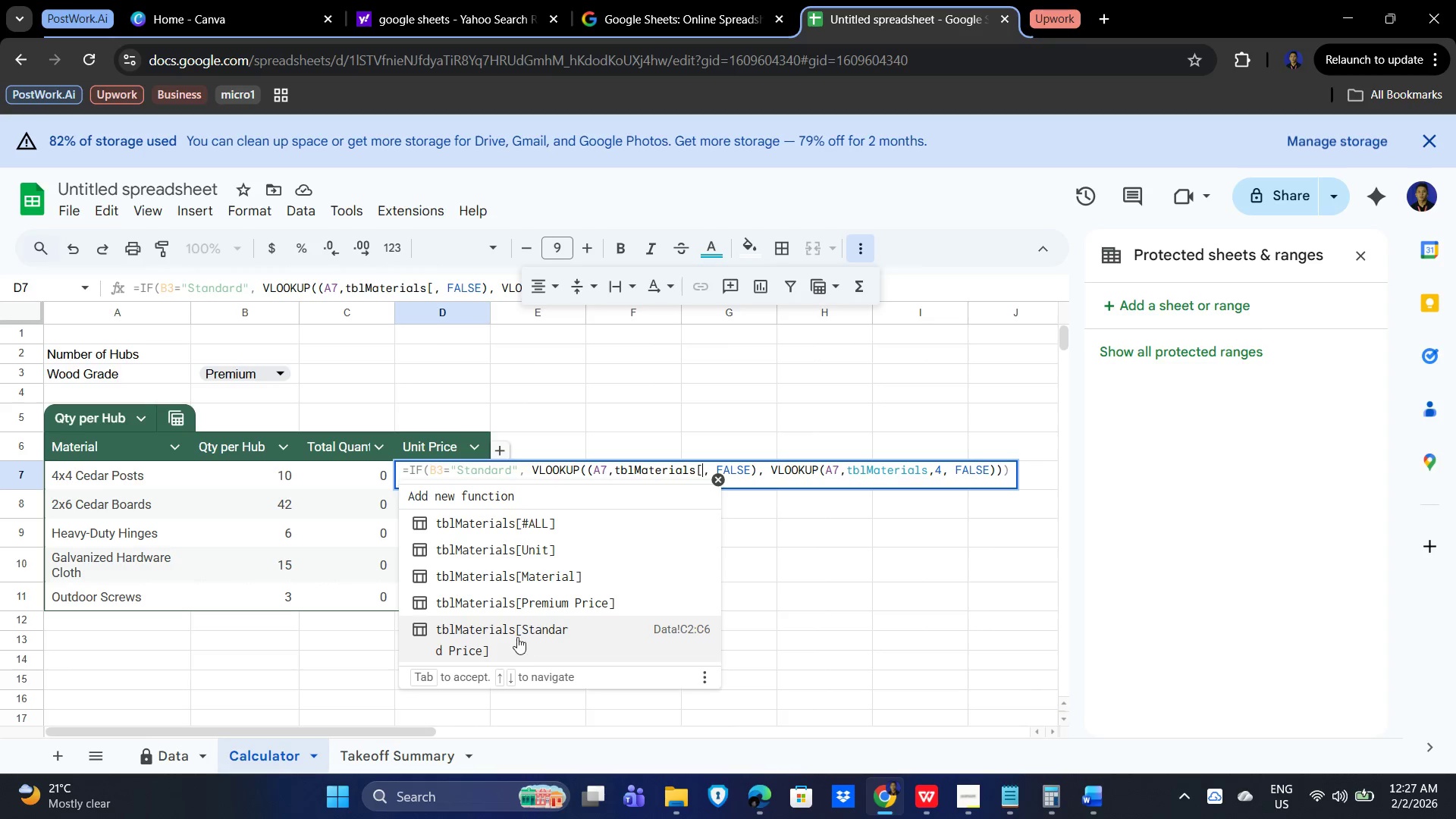 
left_click([557, 639])
 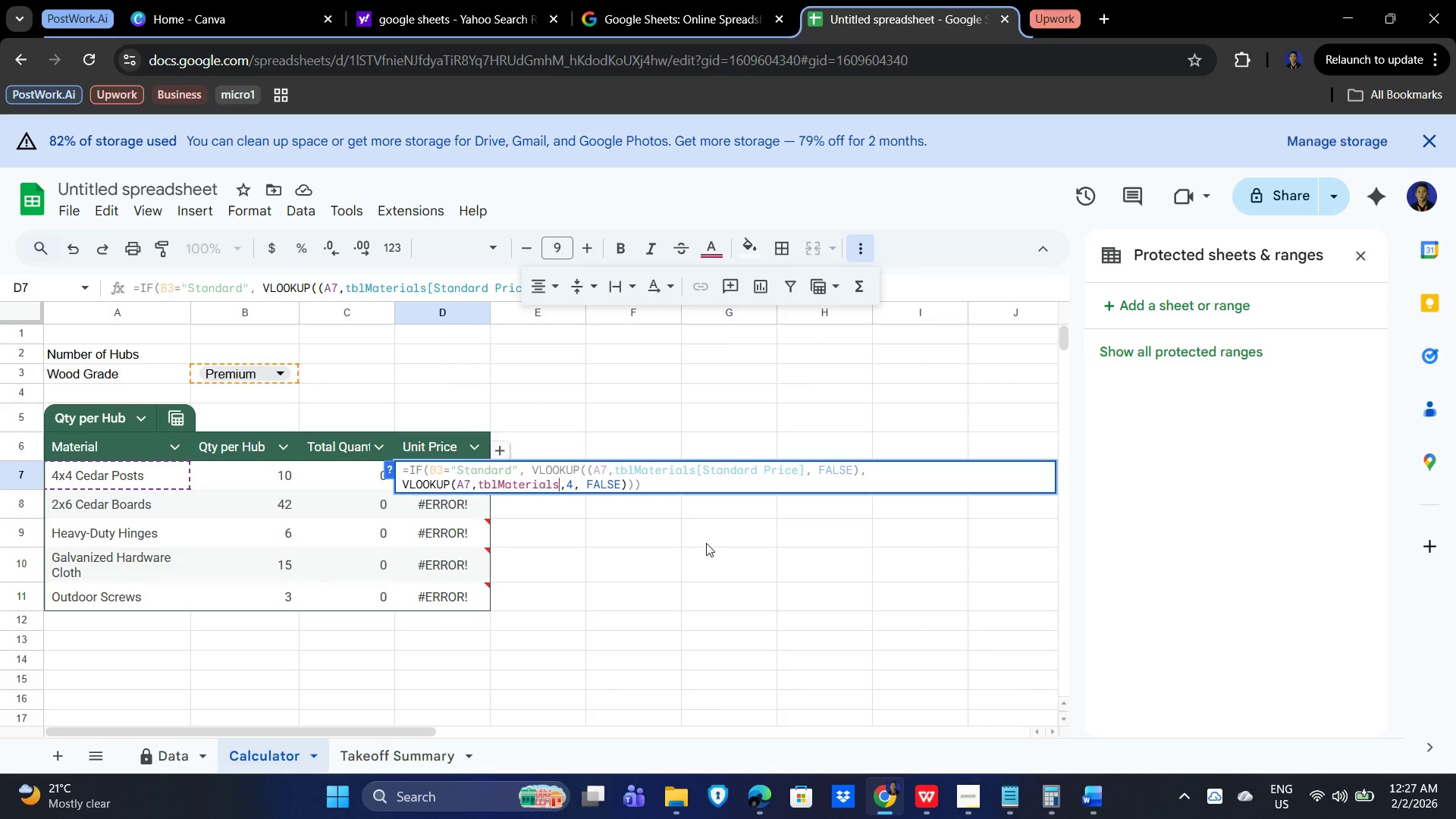 
wait(5.67)
 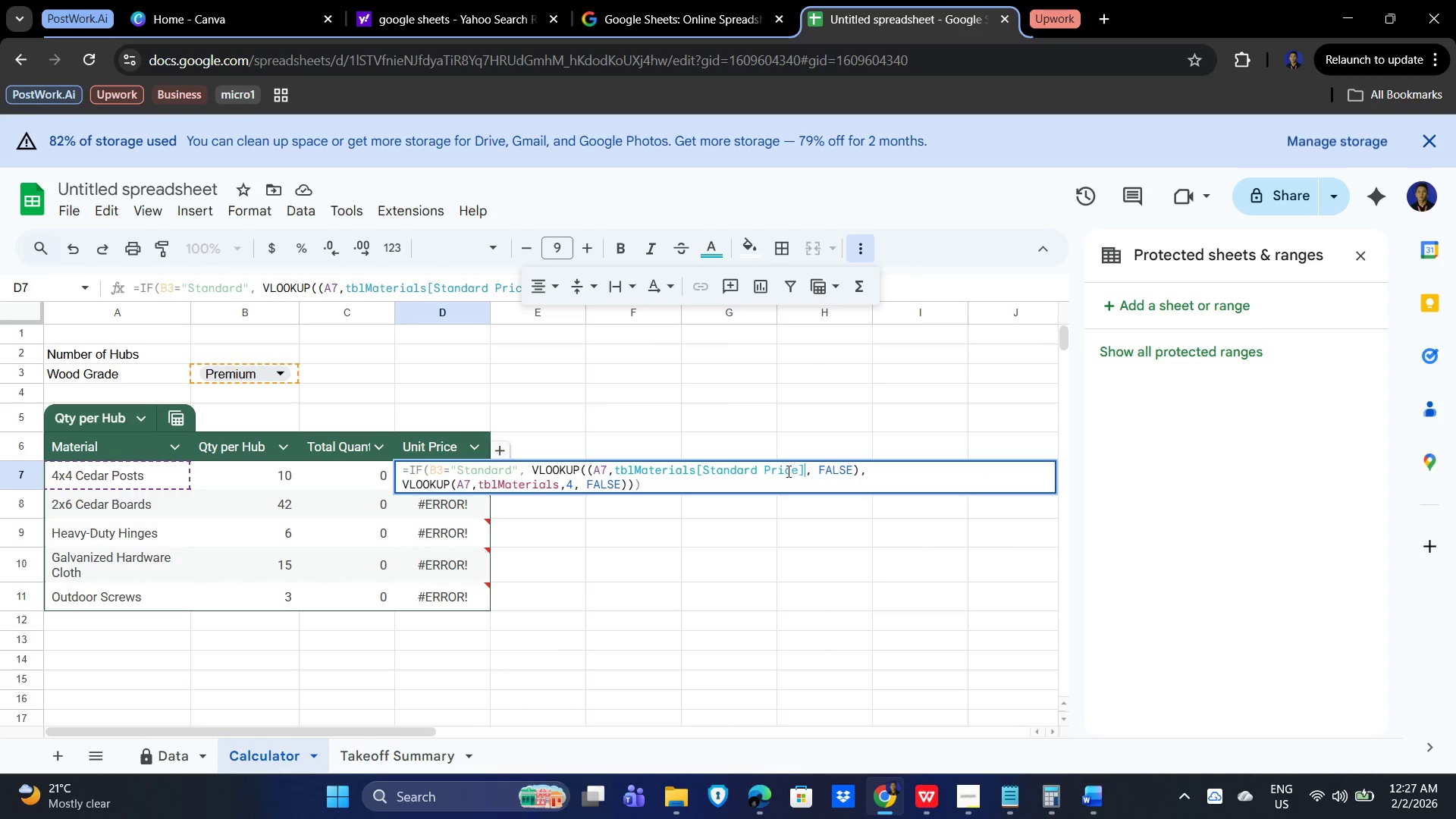 
key(BracketLeft)
 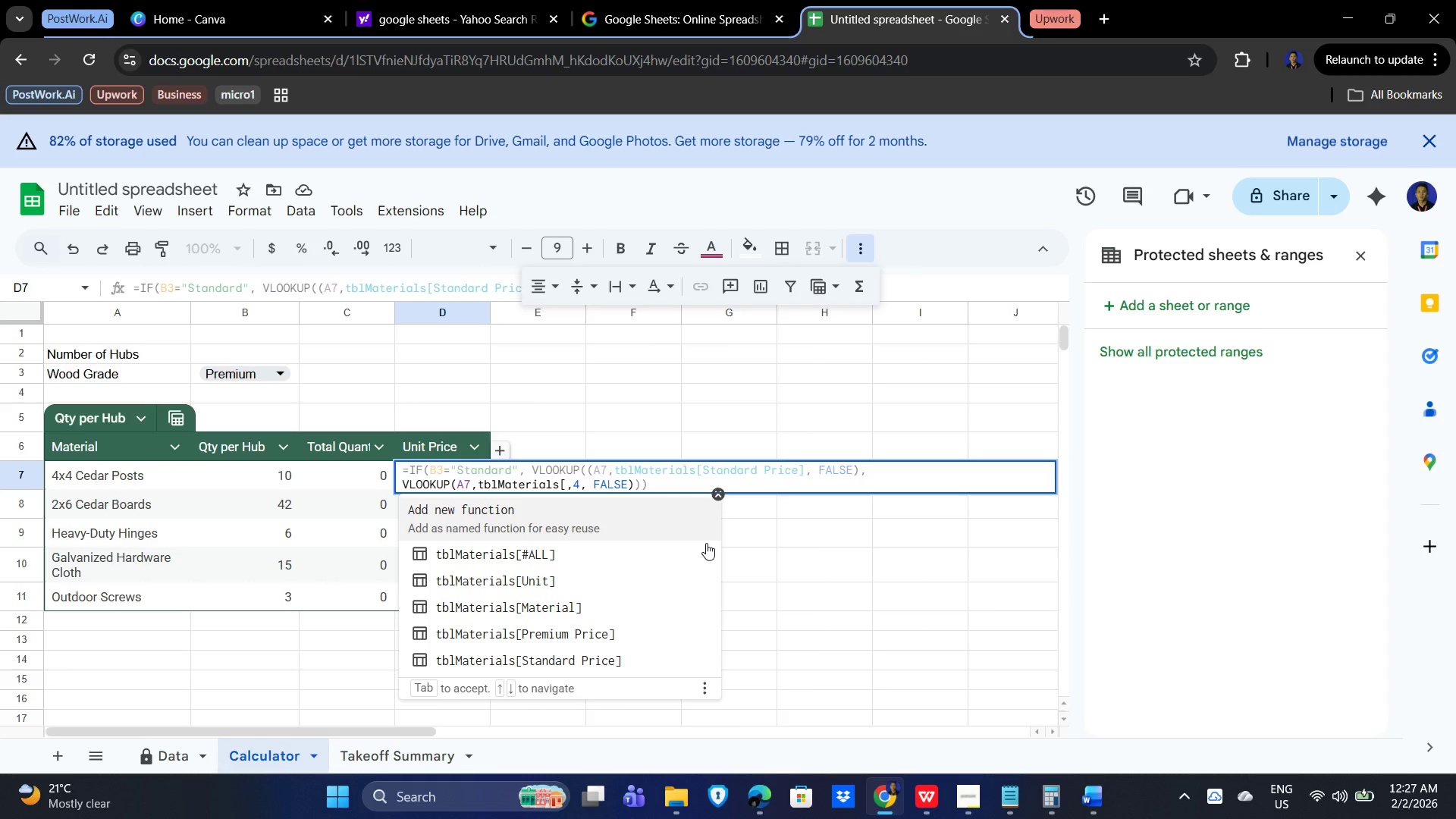 
key(Backspace)
 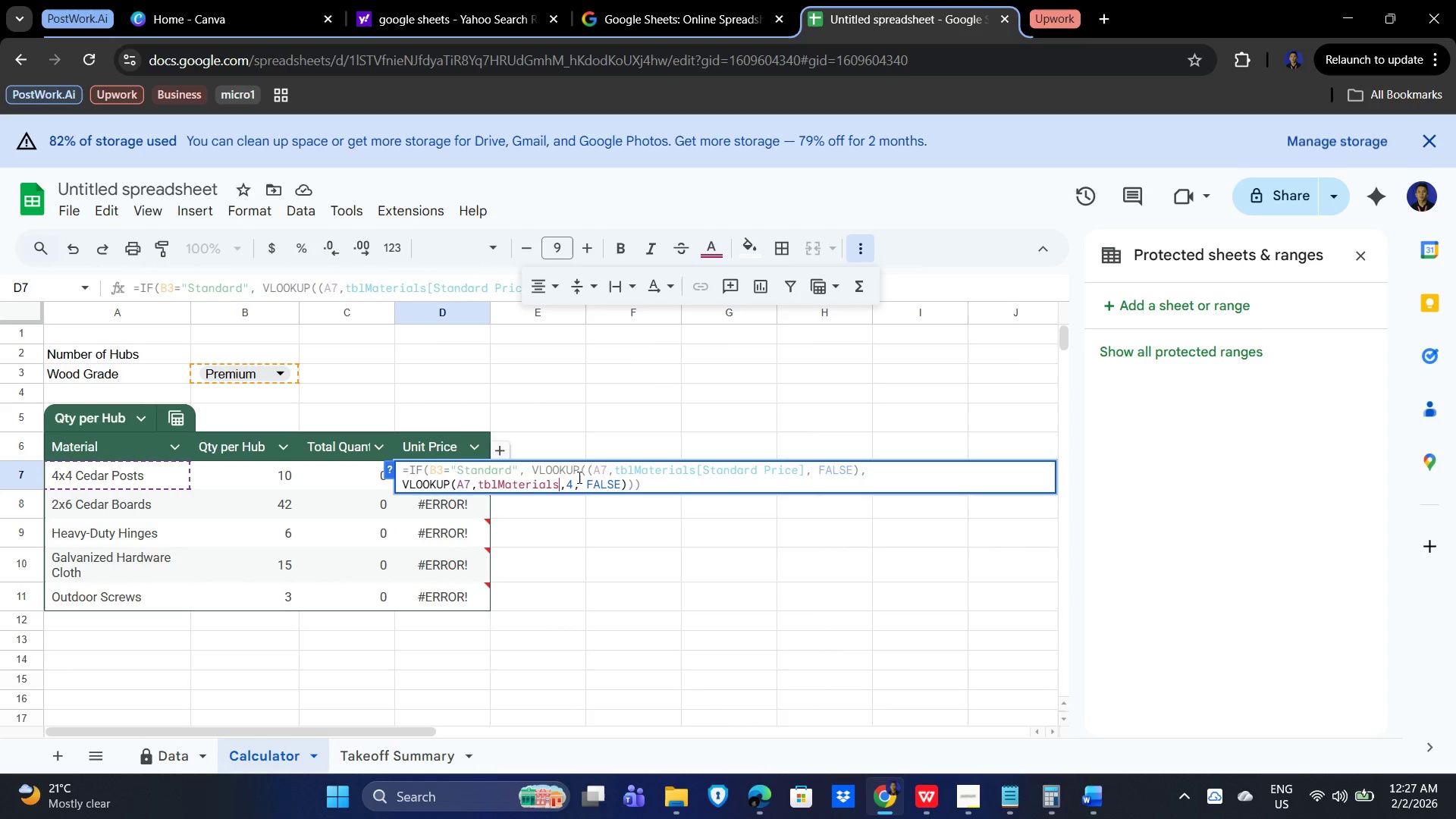 
left_click_drag(start_coordinate=[572, 482], to_coordinate=[576, 484])
 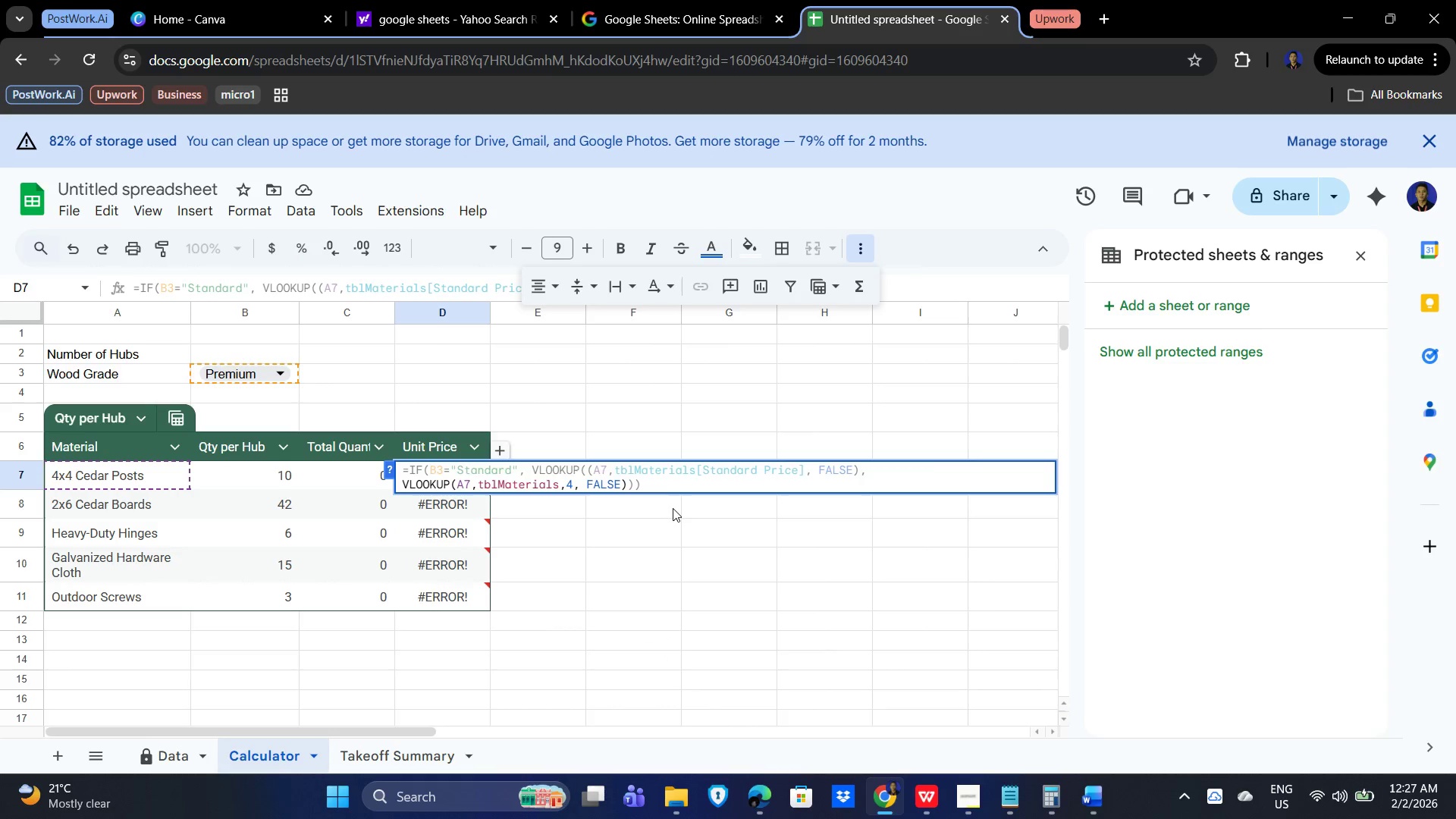 
key(Backspace)
 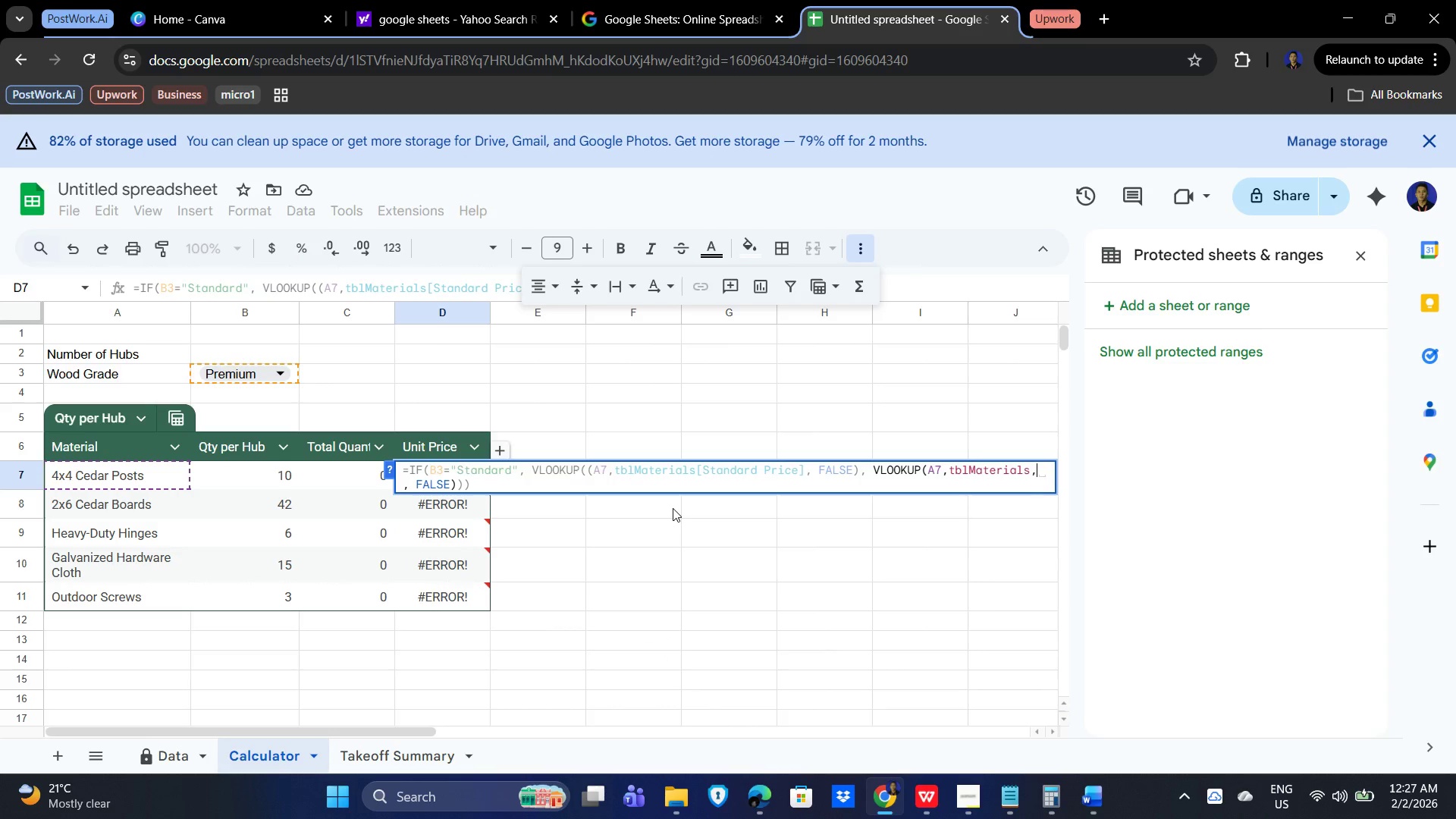 
key(Backspace)
 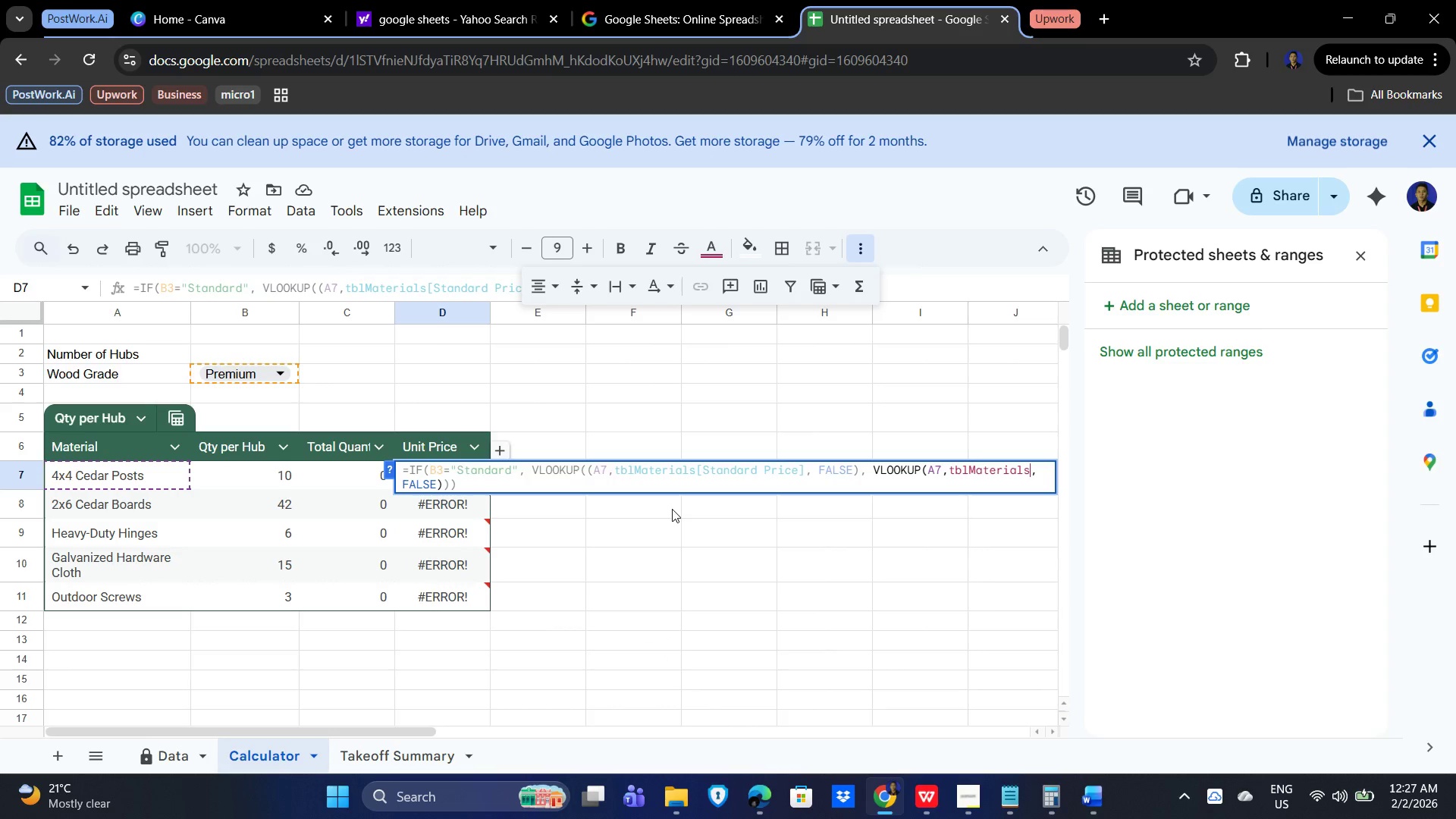 
key(BracketLeft)
 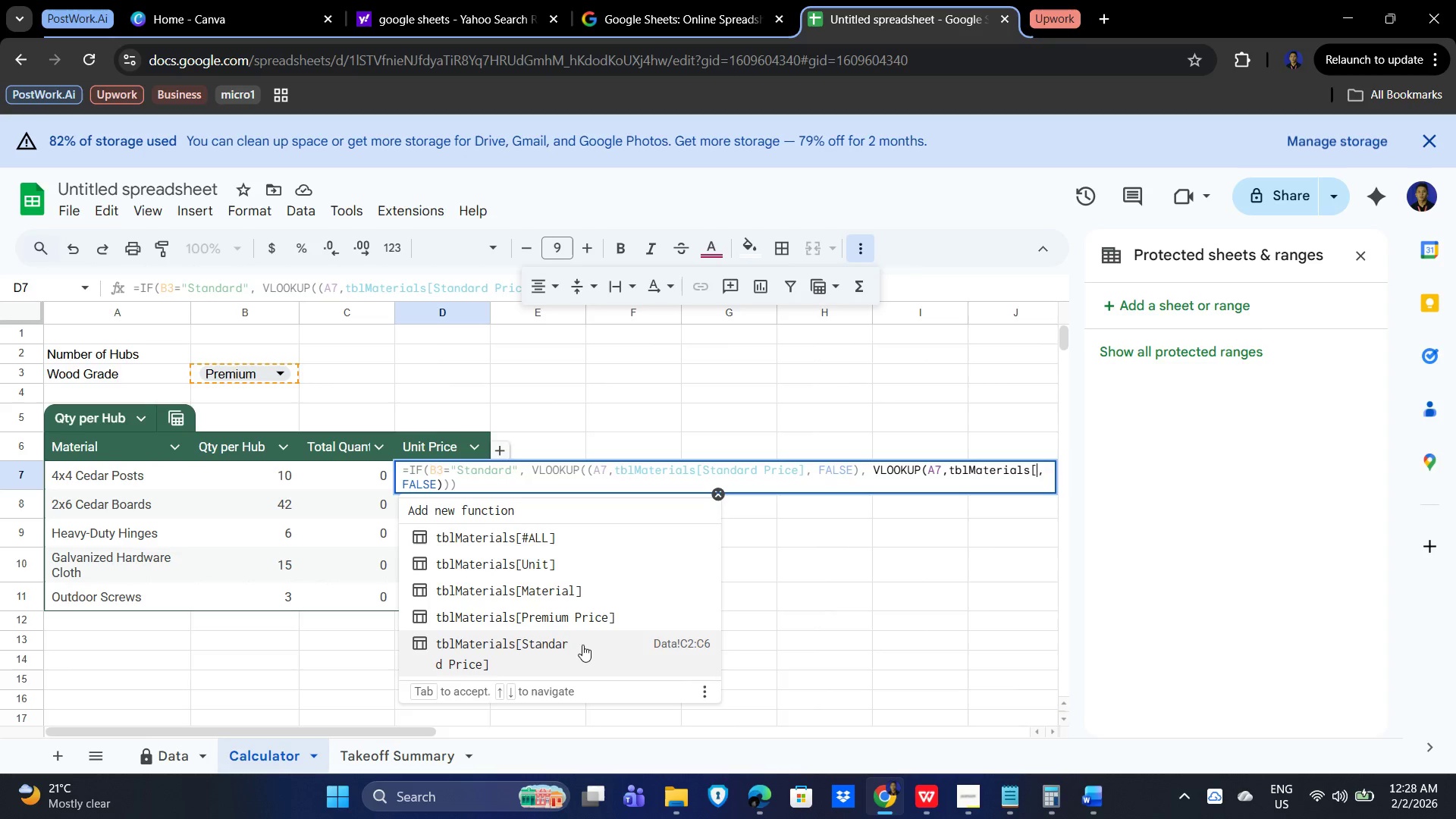 
left_click([574, 620])
 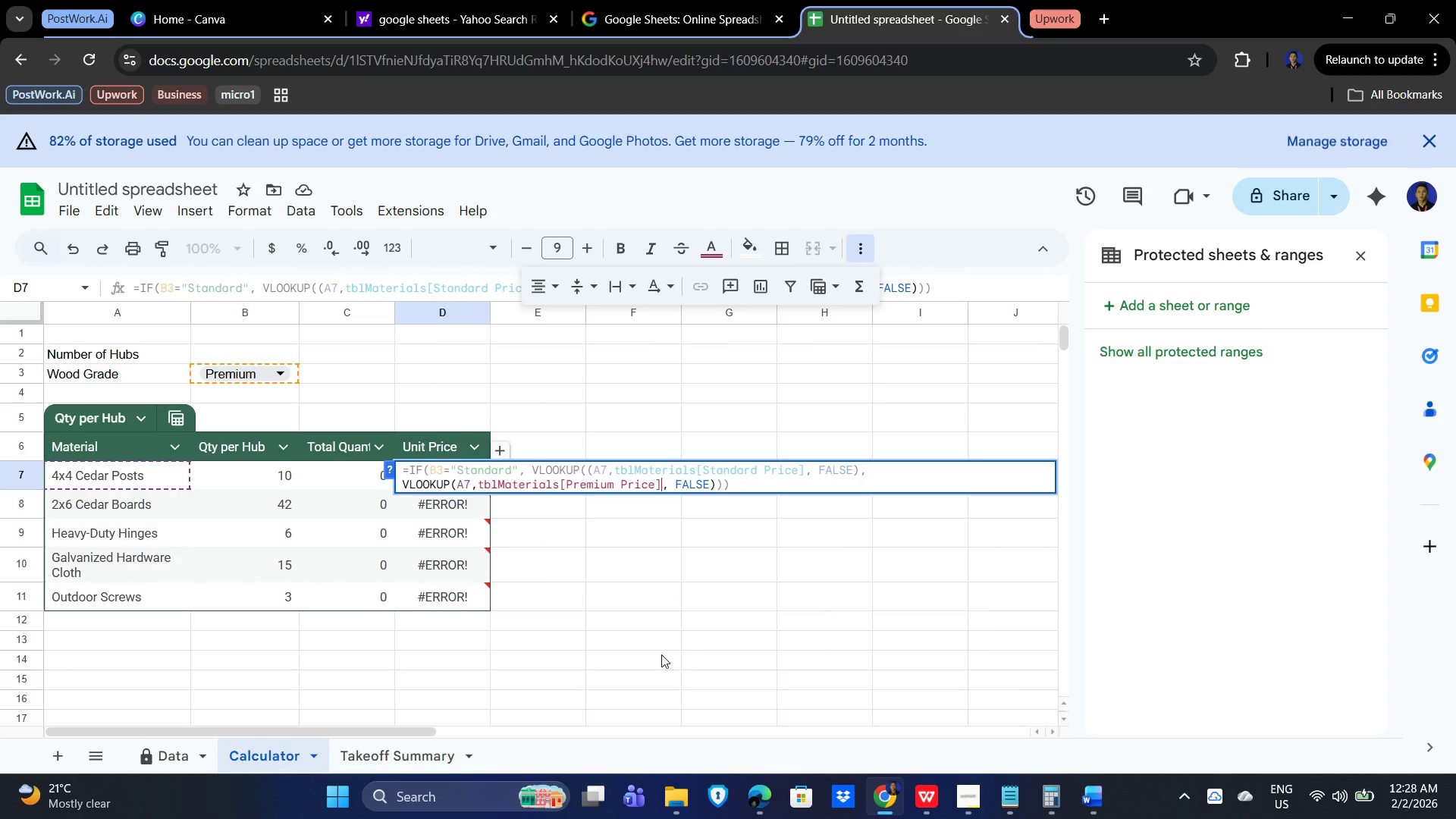 
key(Enter)
 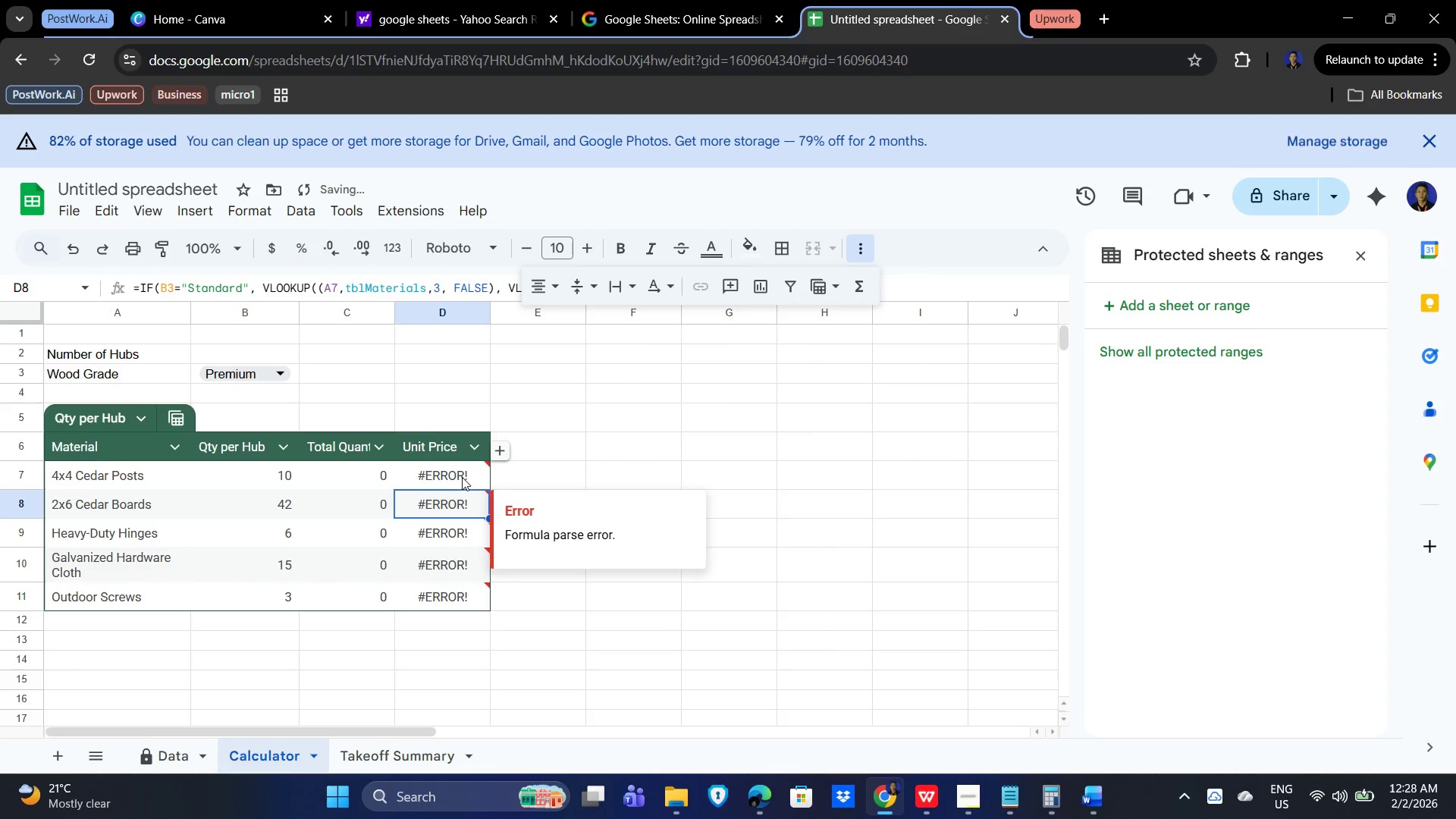 
double_click([448, 474])
 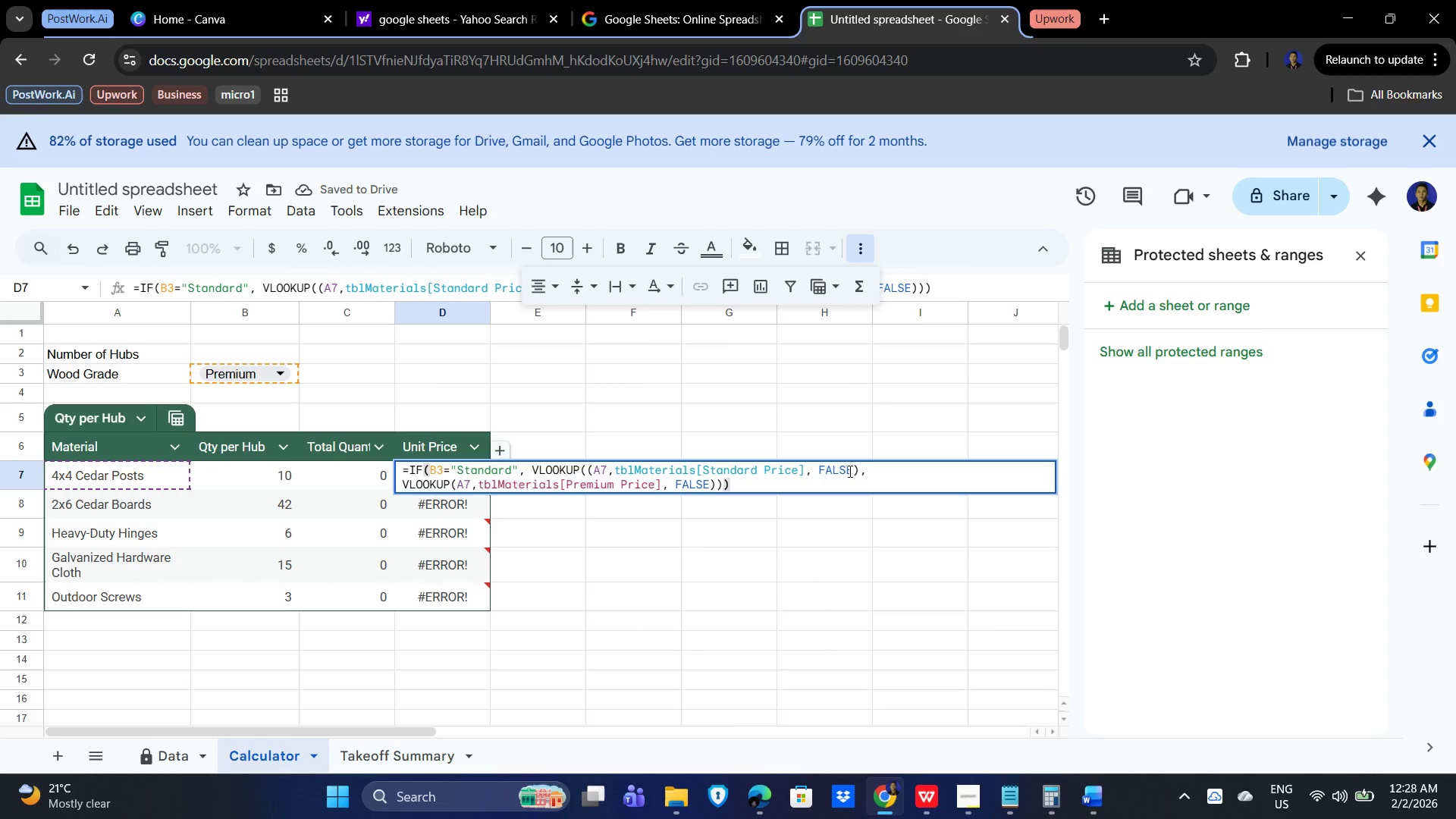 
left_click([858, 469])
 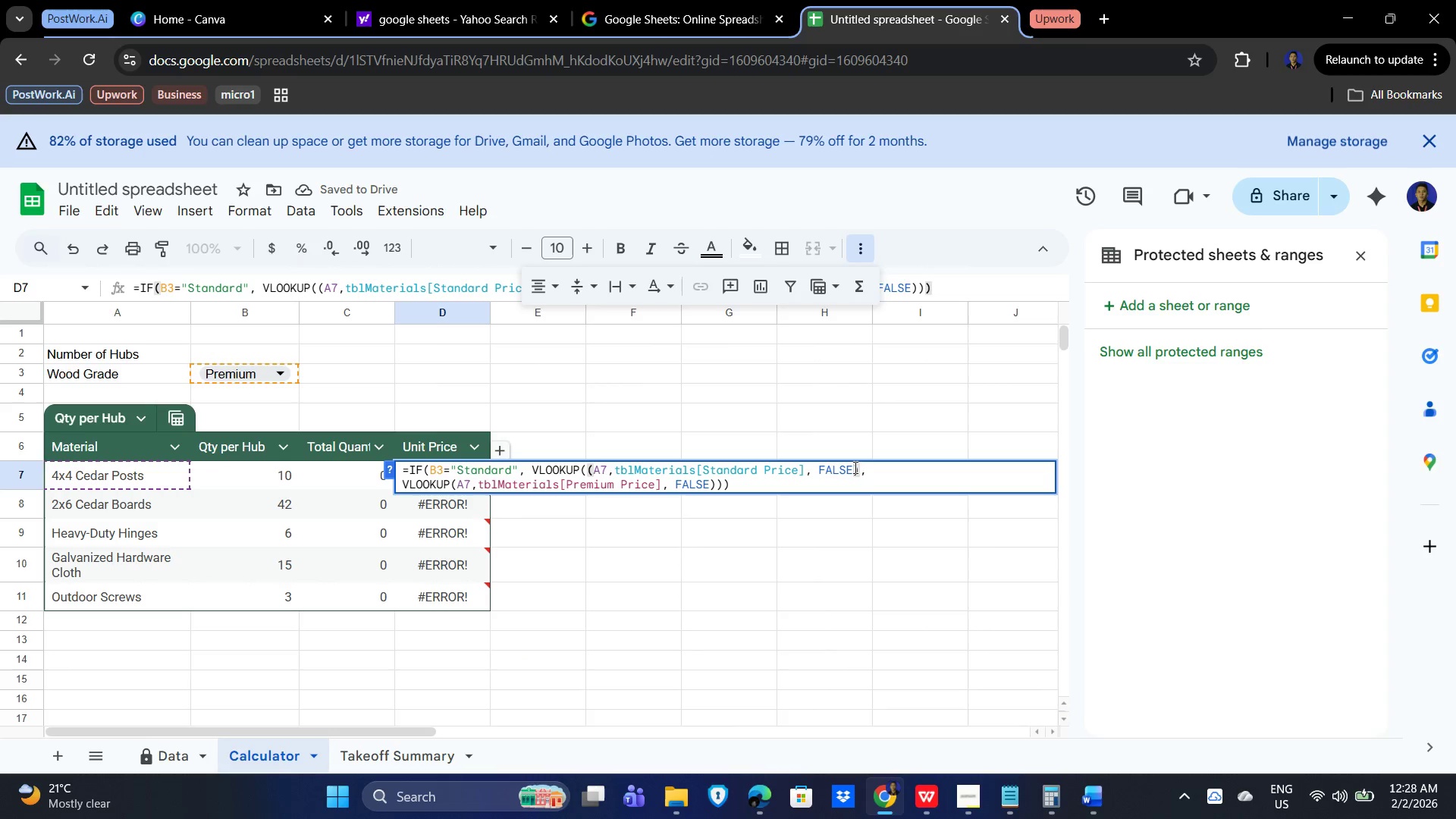 
left_click([854, 467])
 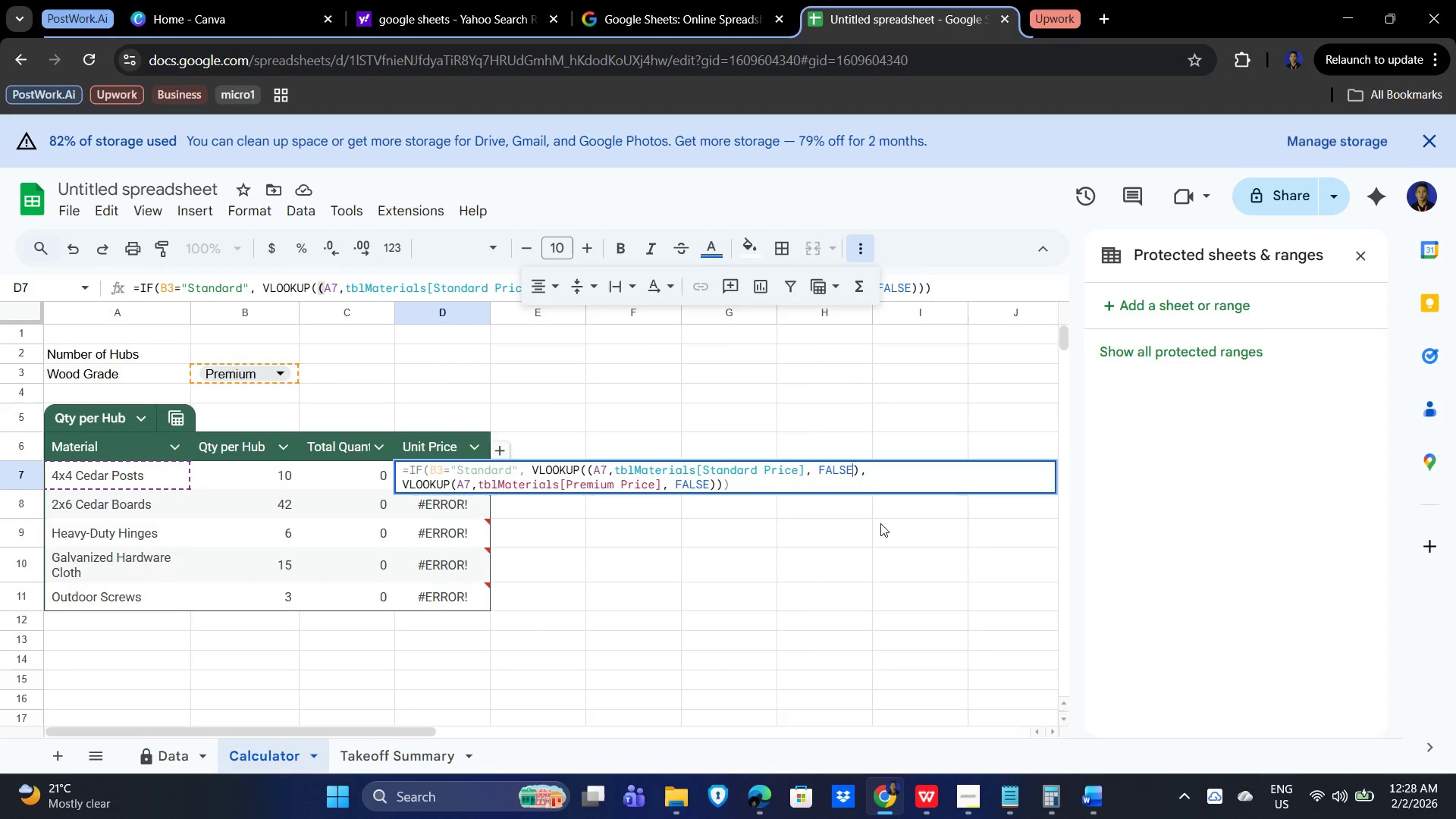 
key(Backspace)
 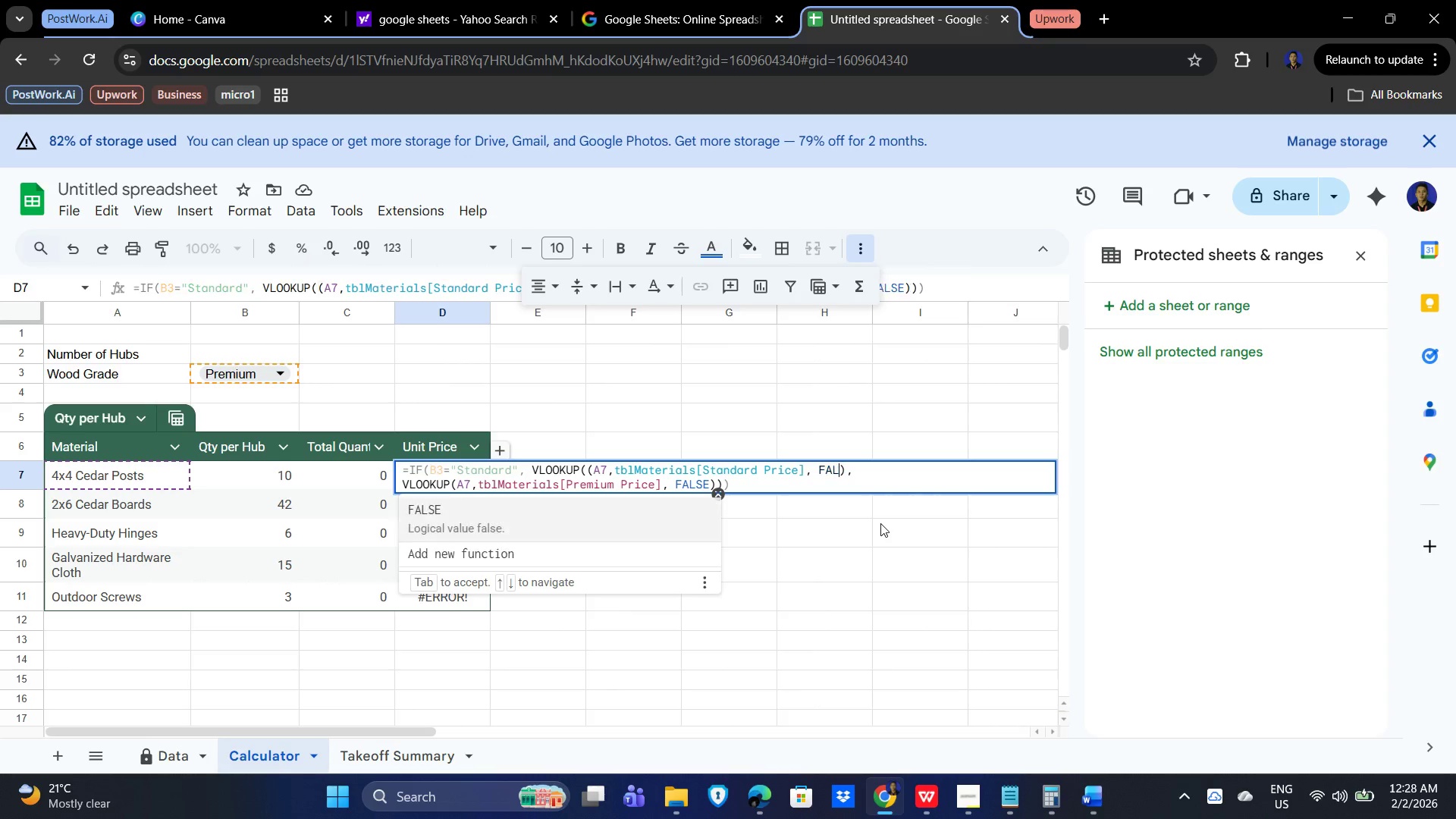 
key(Backspace)
 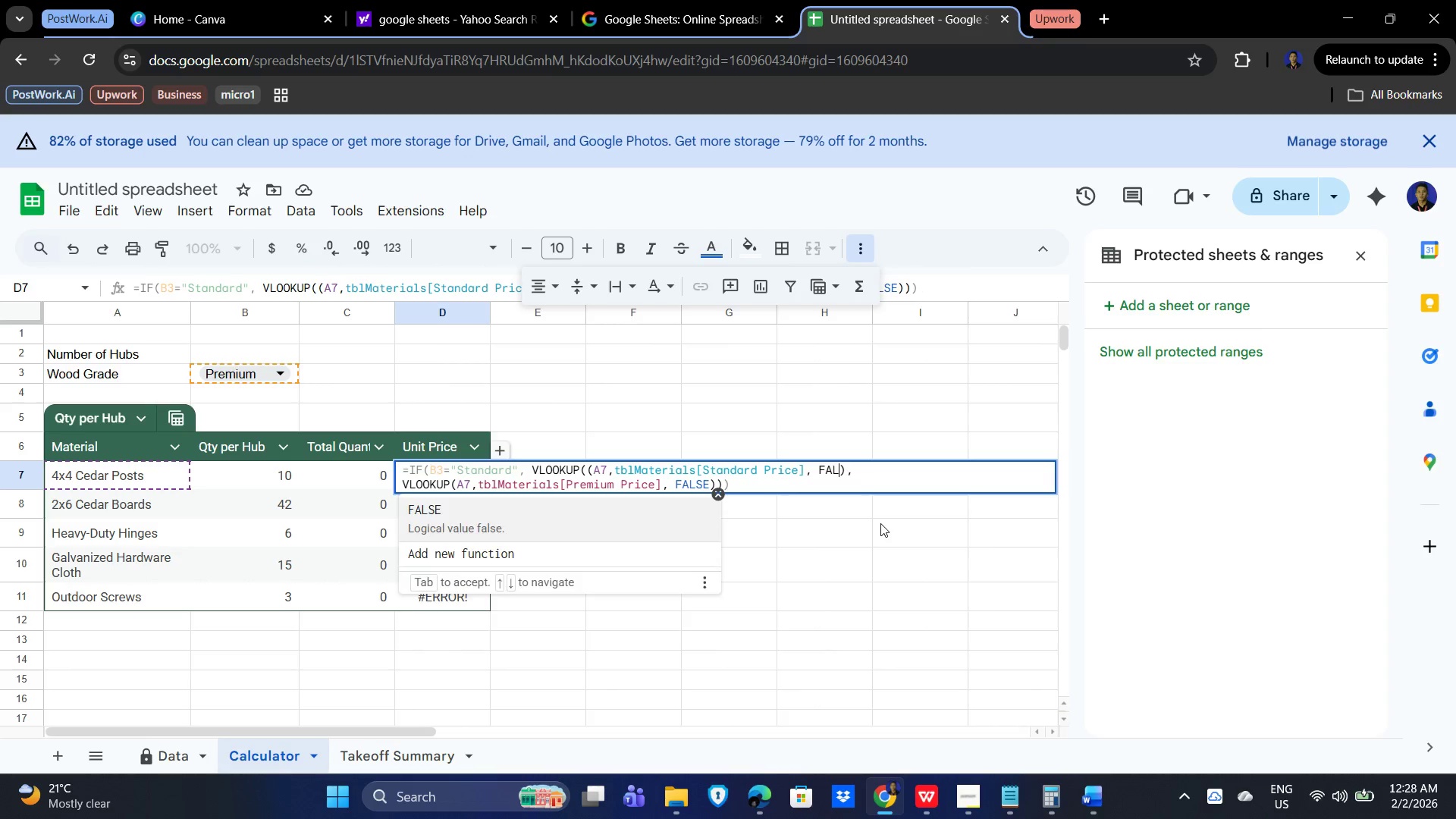 
key(Backspace)
 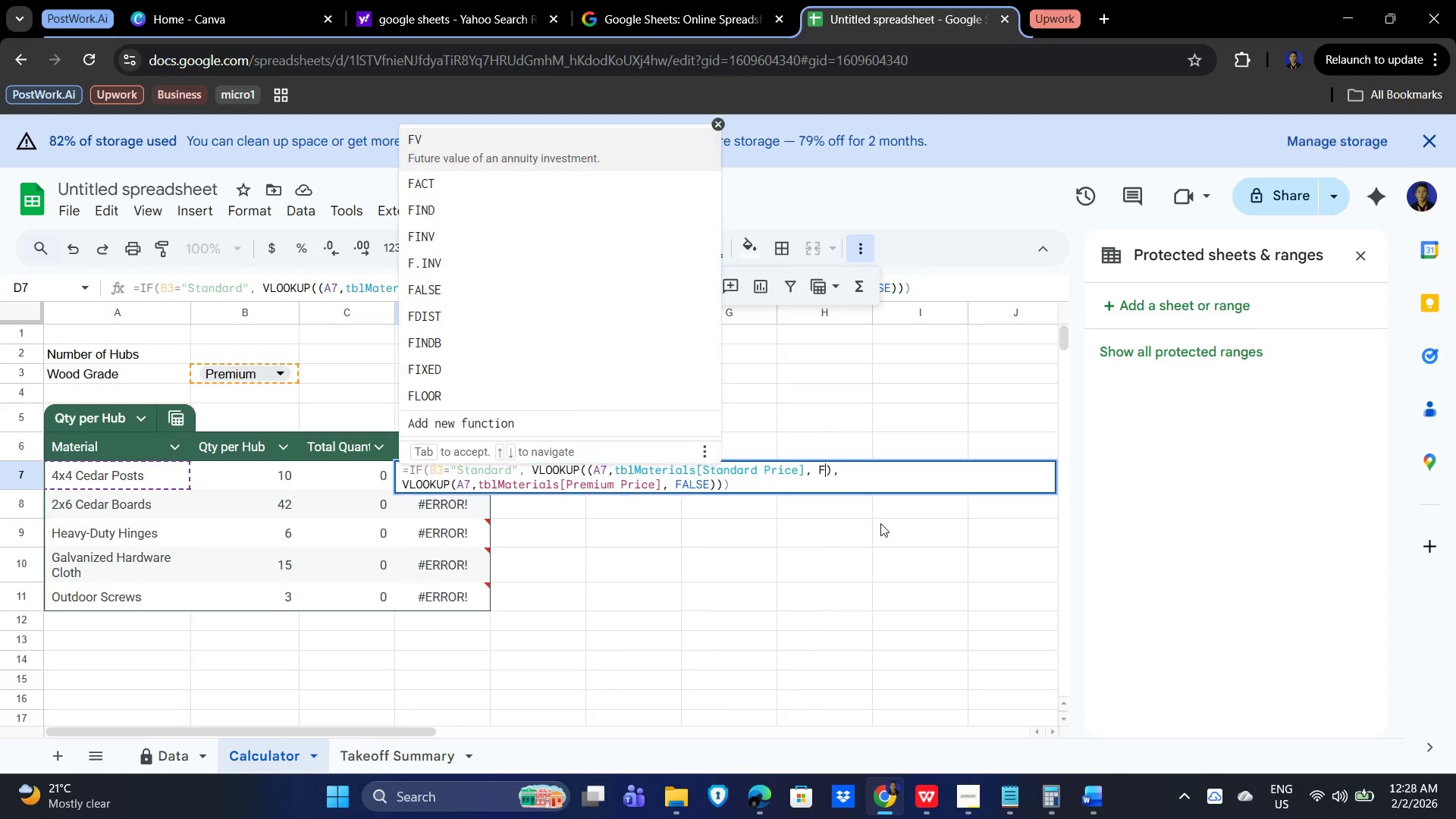 
key(Backspace)
 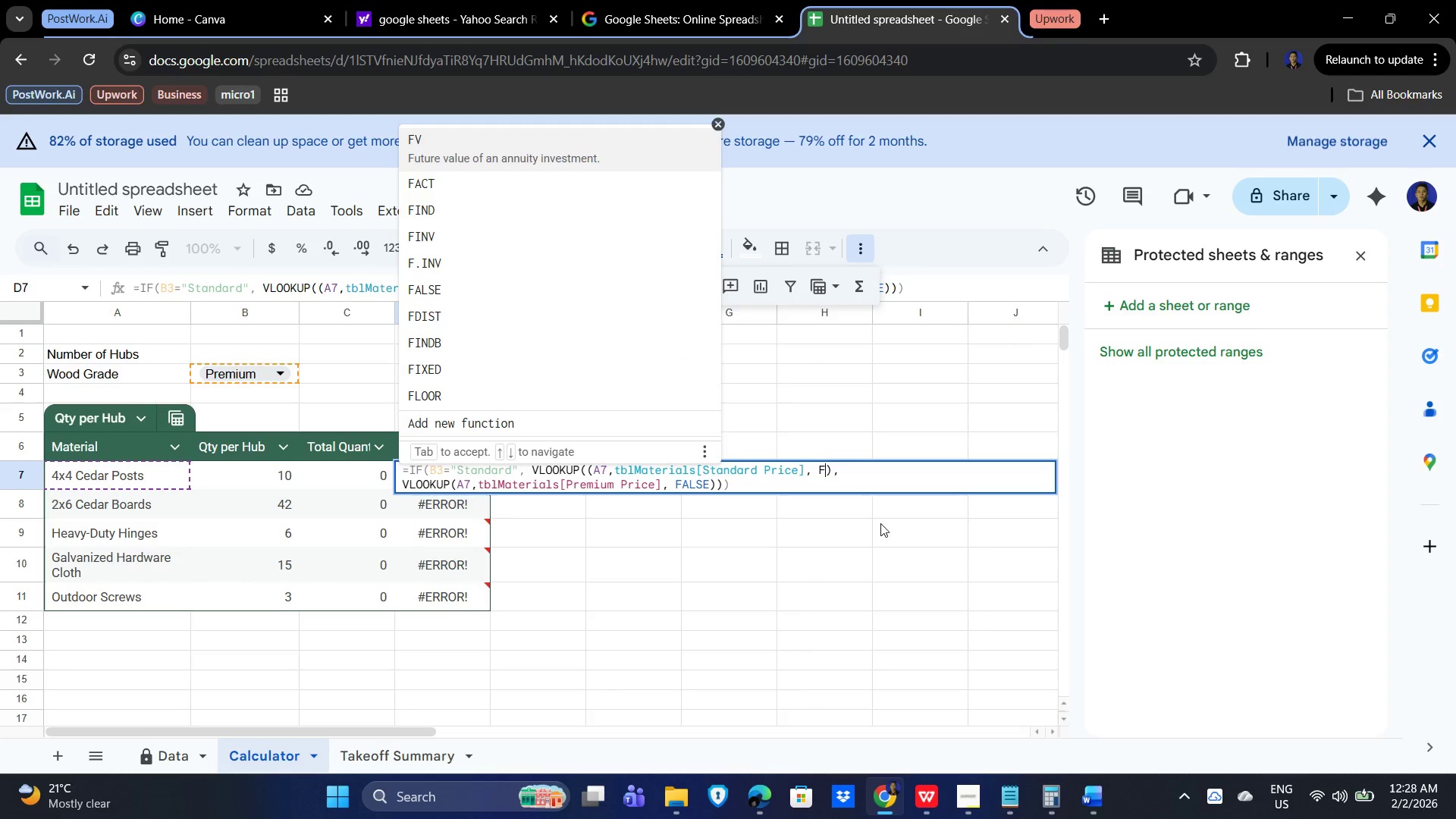 
key(Backspace)
 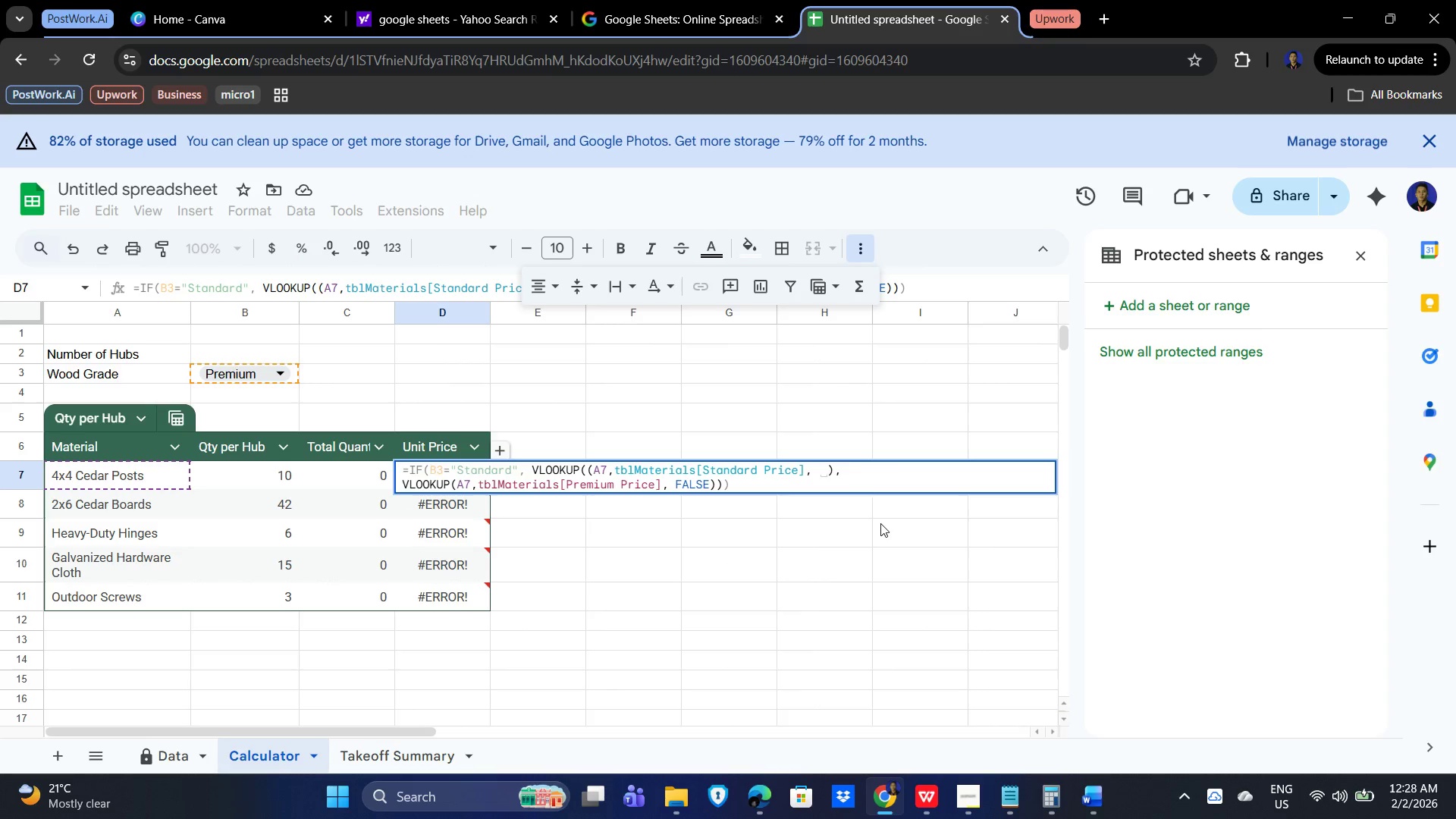 
key(Backspace)
 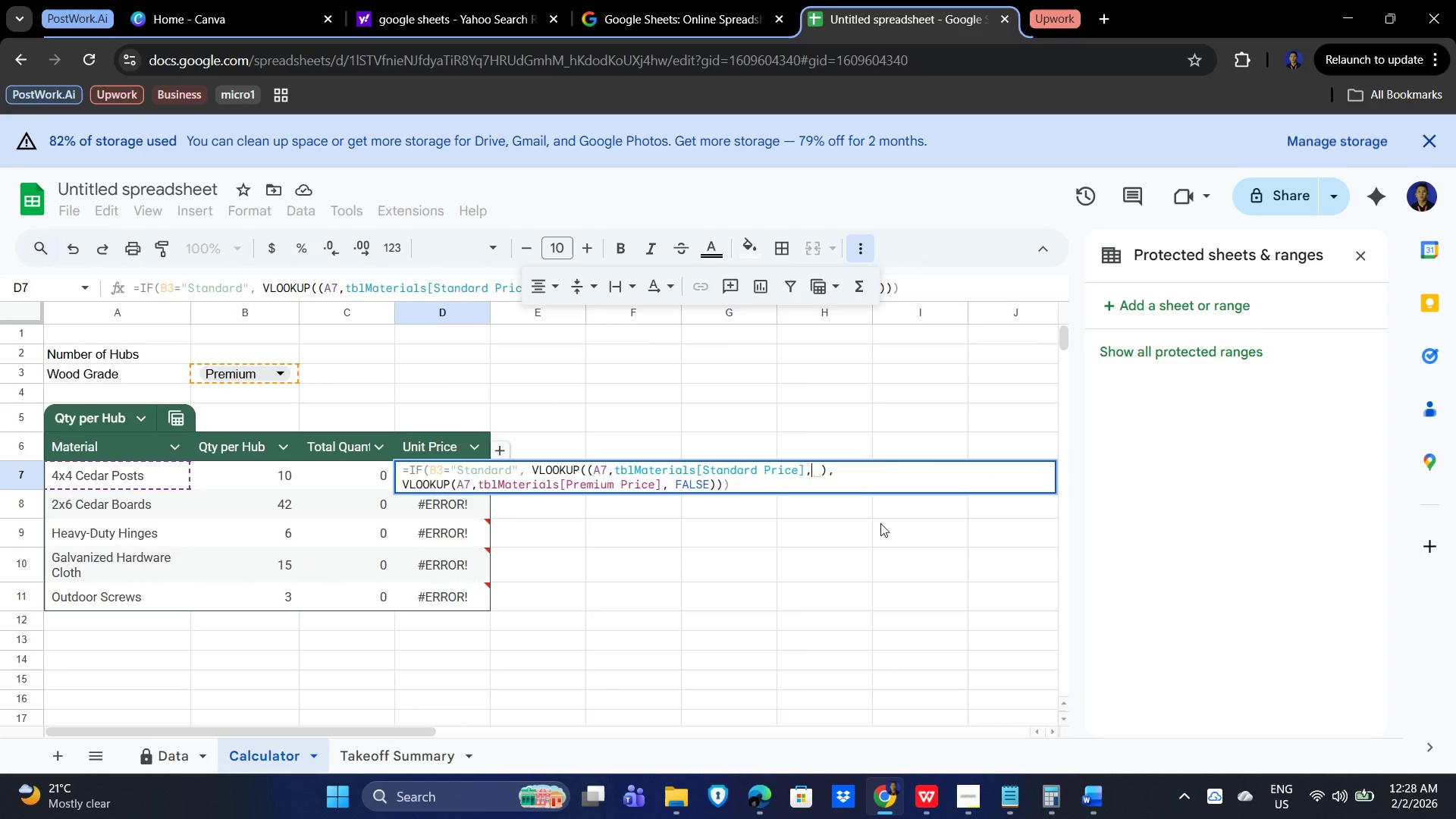 
key(Backspace)
 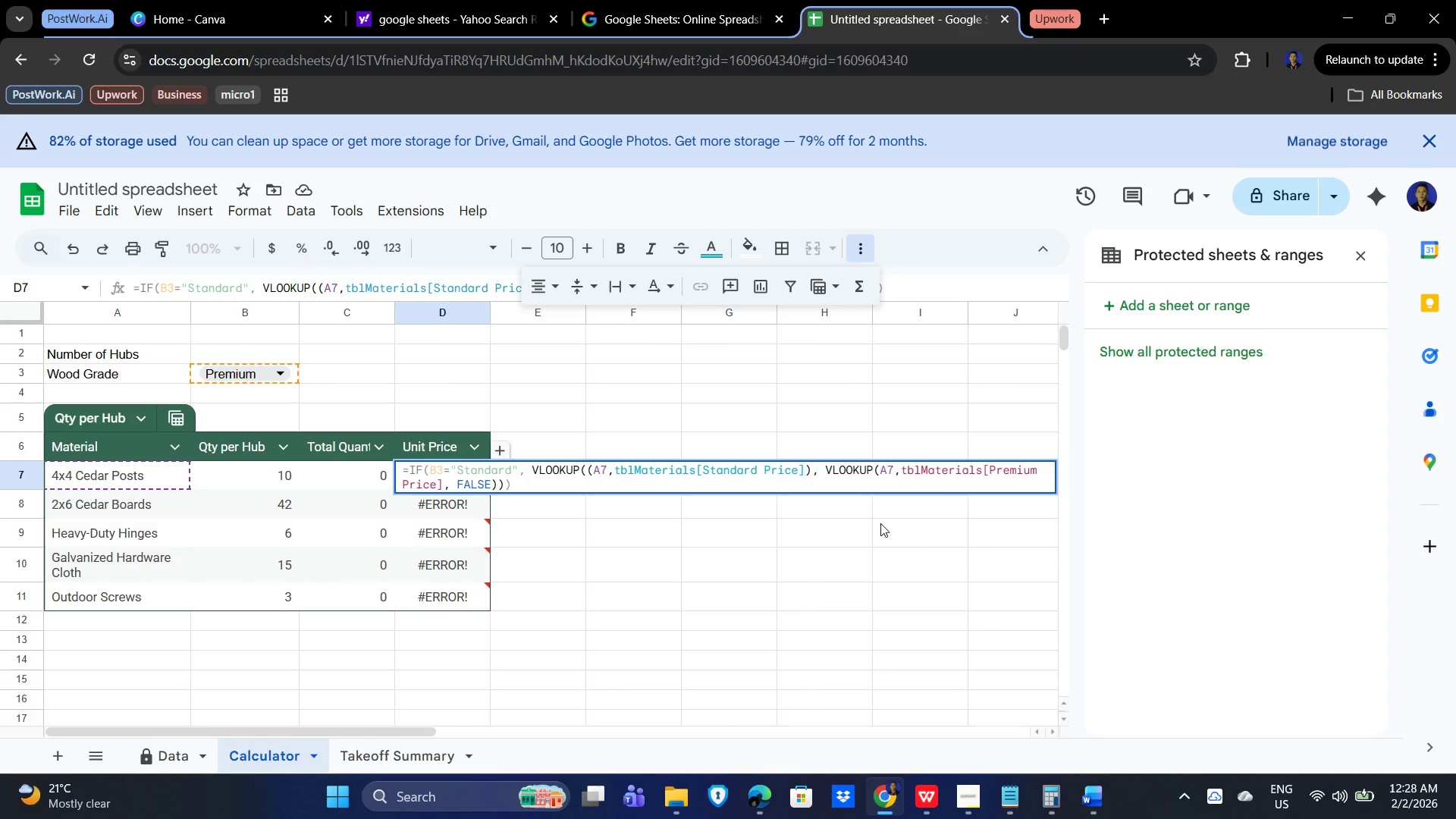 
key(Enter)
 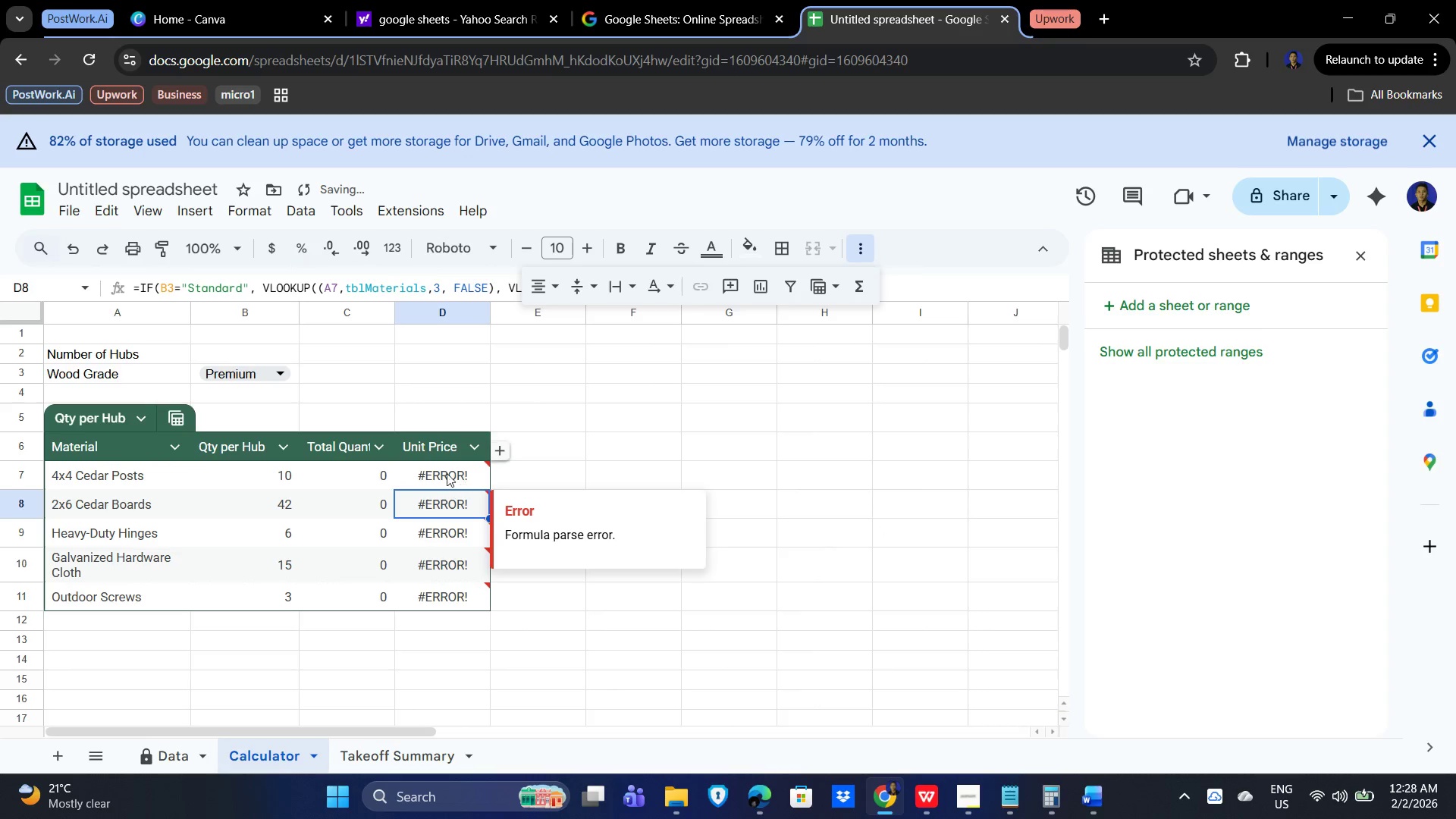 
double_click([444, 470])
 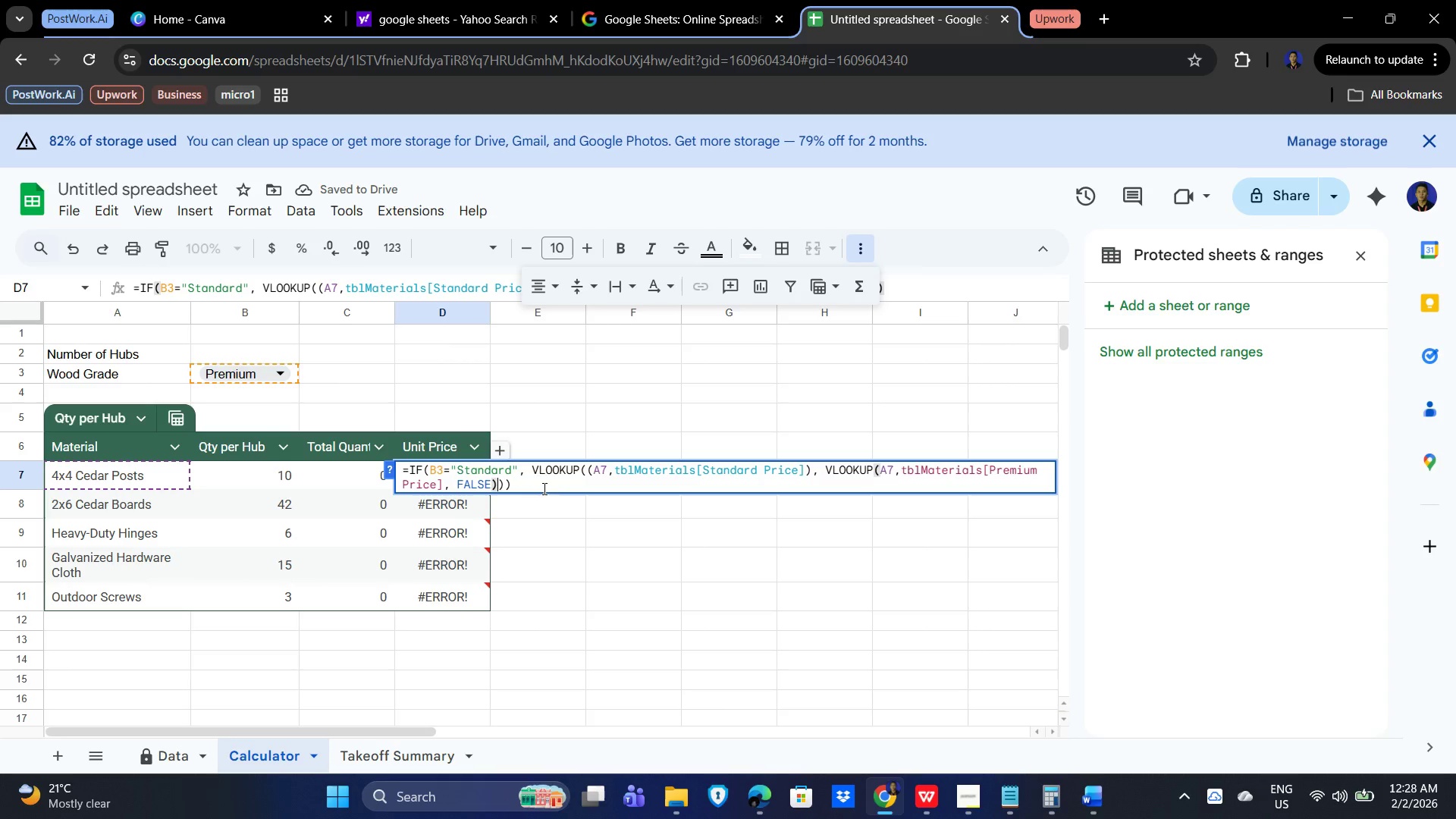 
key(Backspace)
 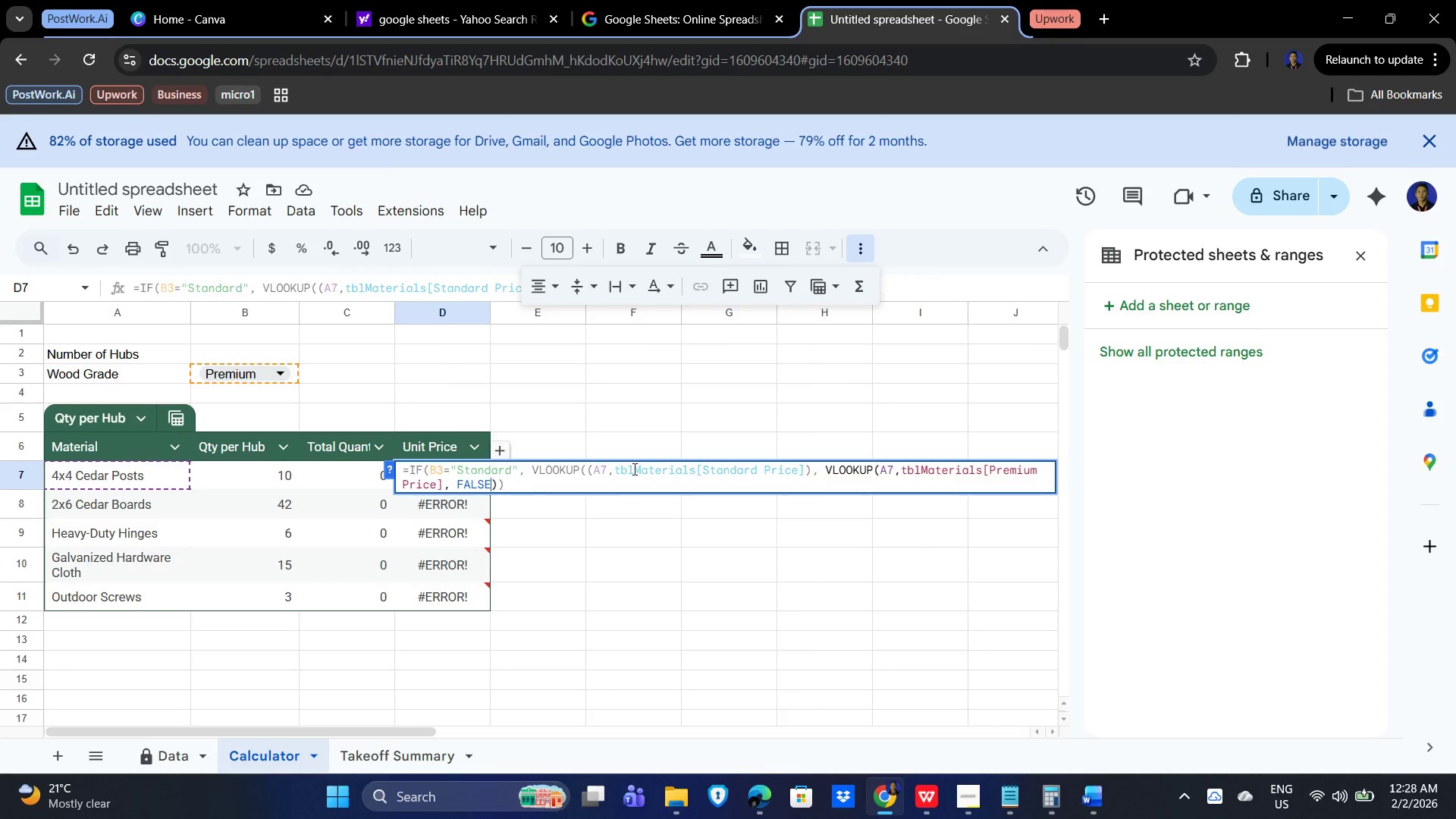 
key(Backspace)
 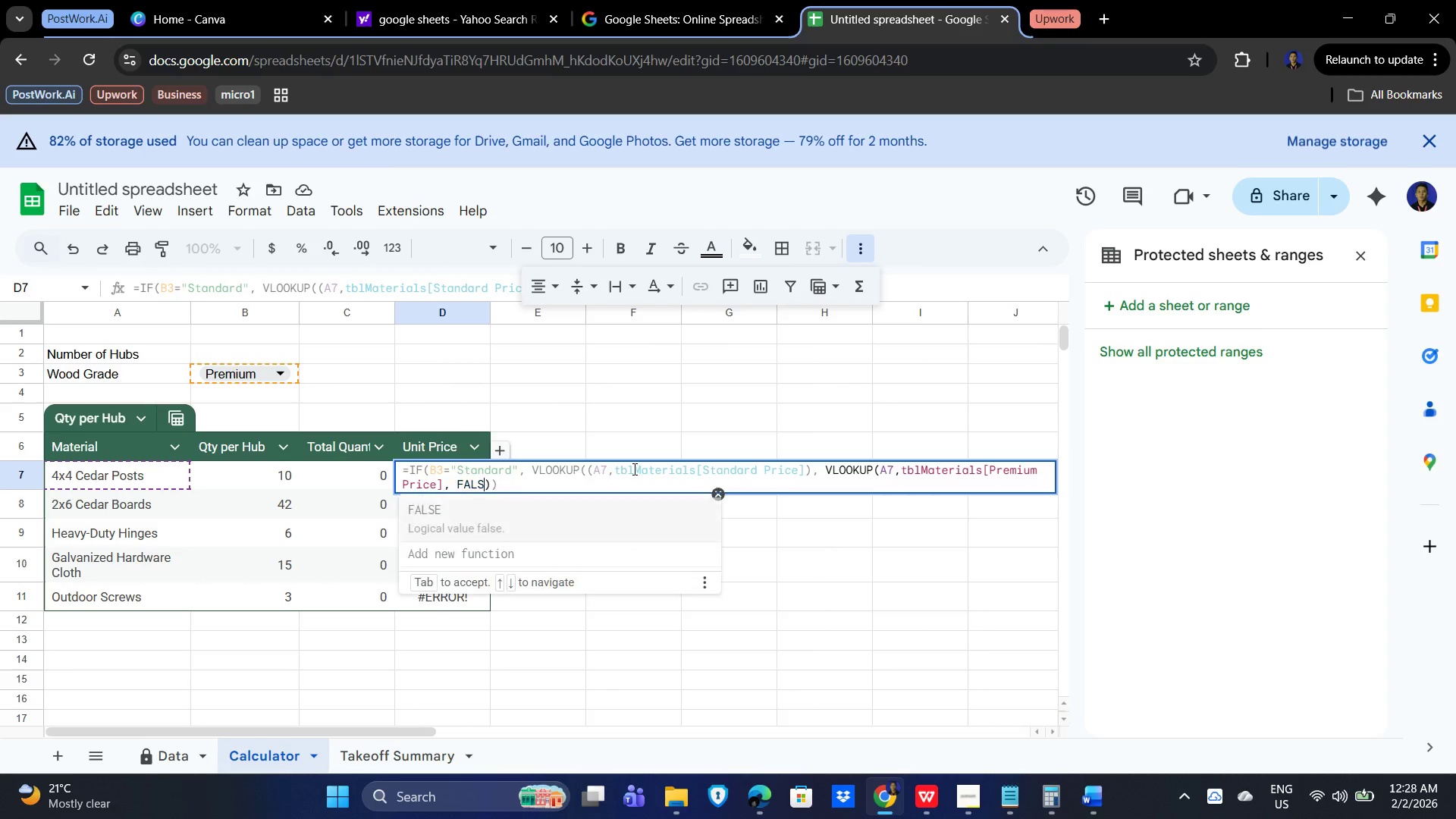 
key(Backspace)
 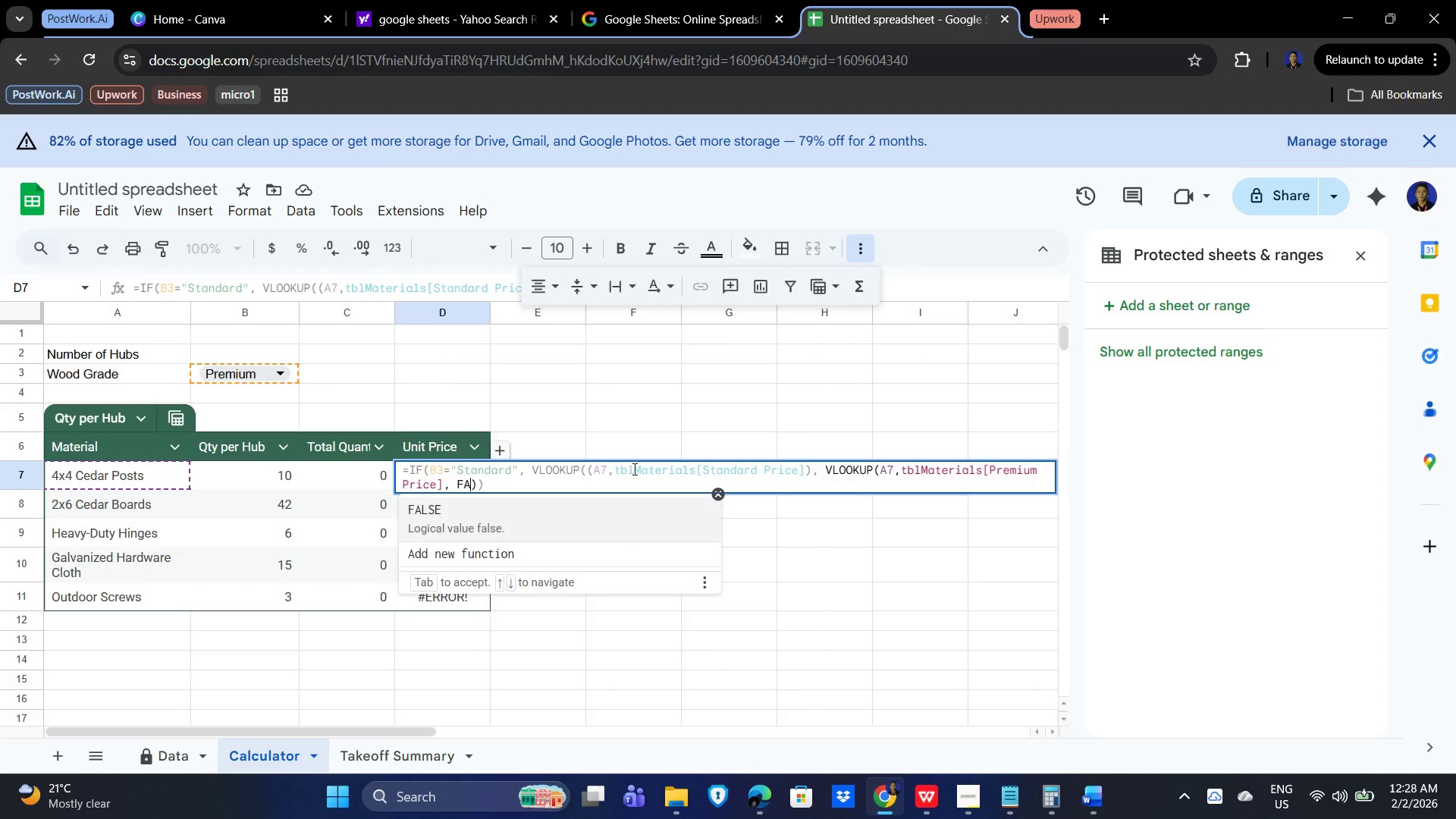 
key(Backspace)
 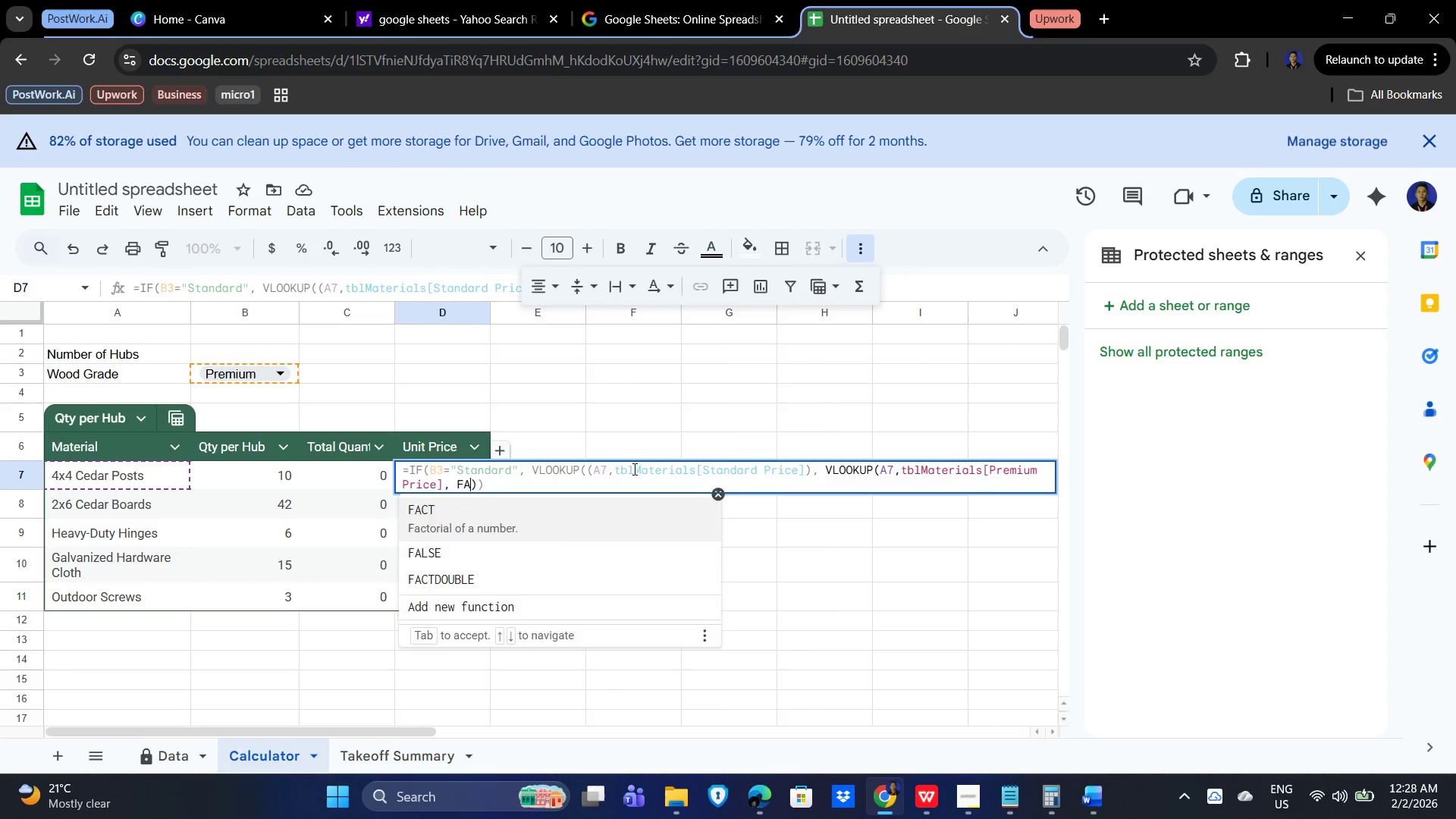 
key(Backspace)
 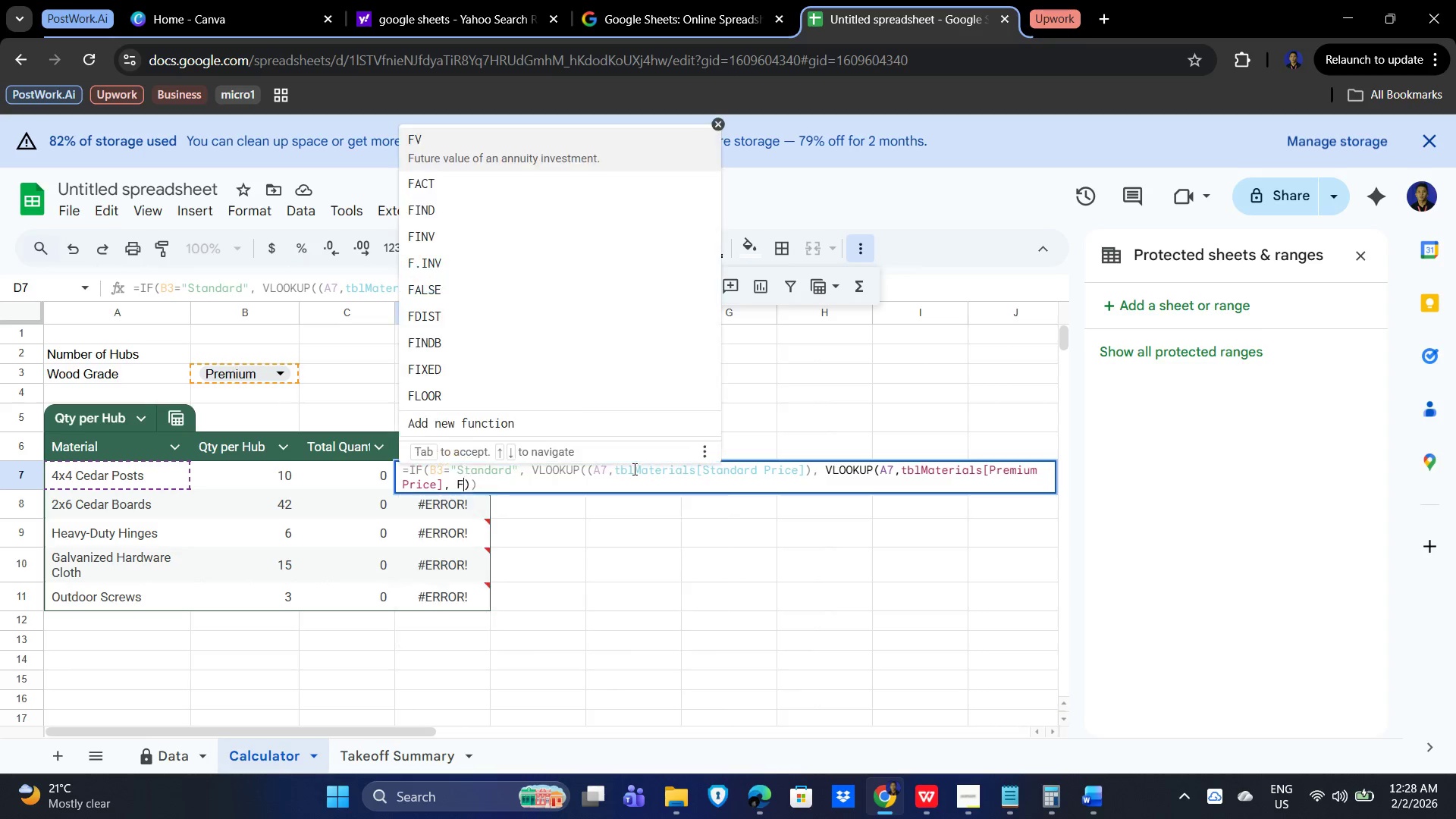 
key(Backspace)
 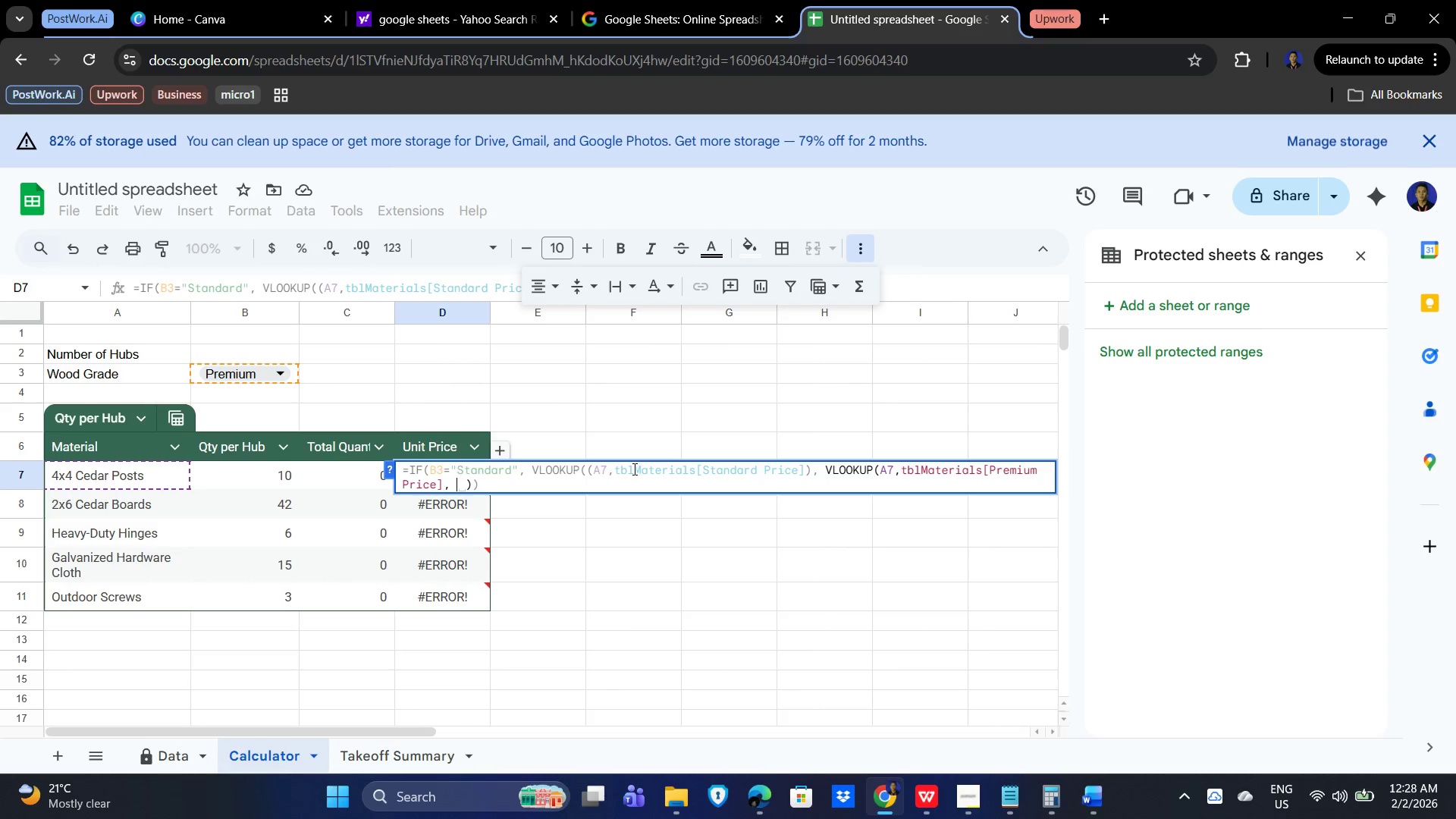 
key(Backspace)
 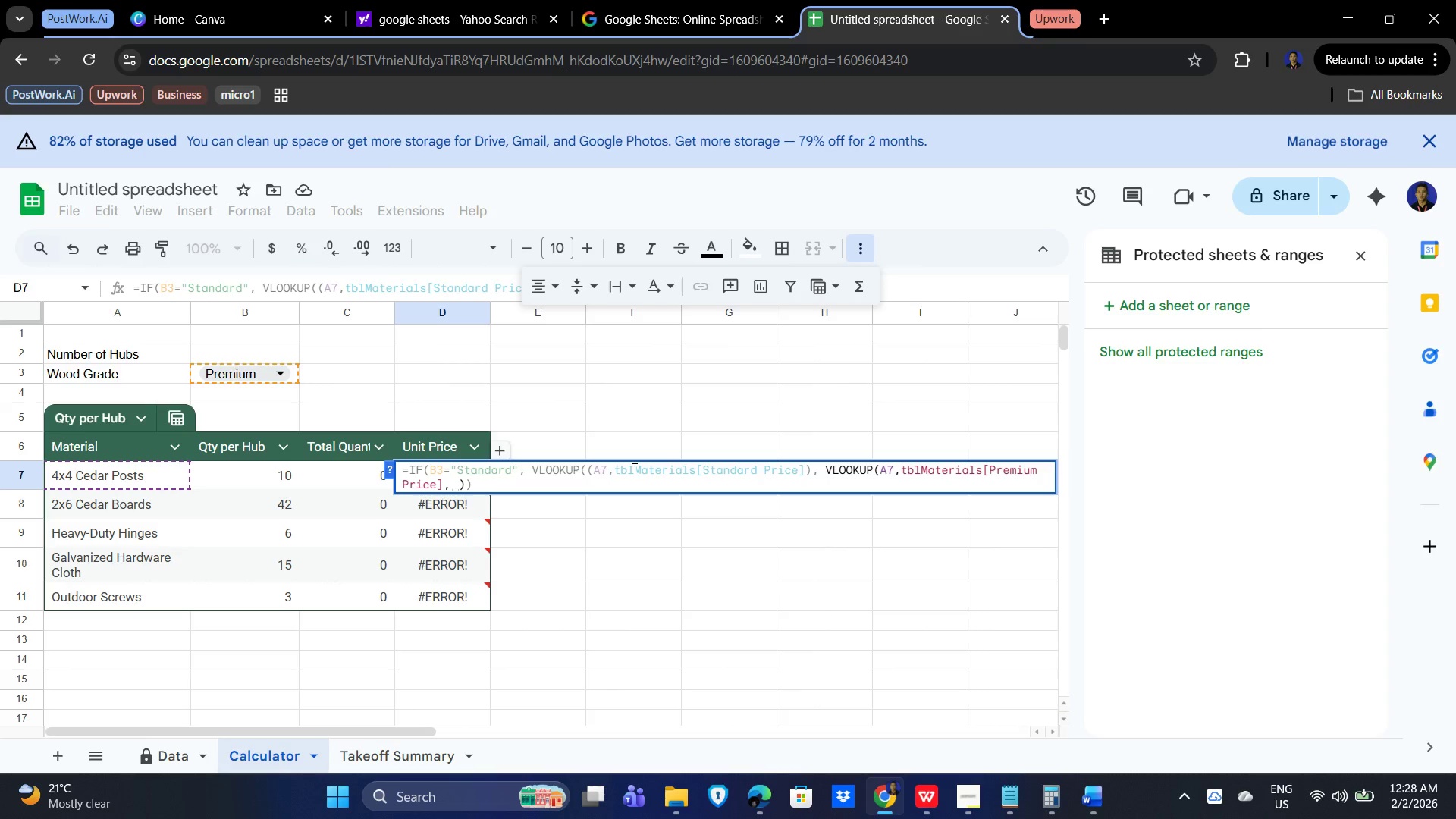 
key(Backspace)
 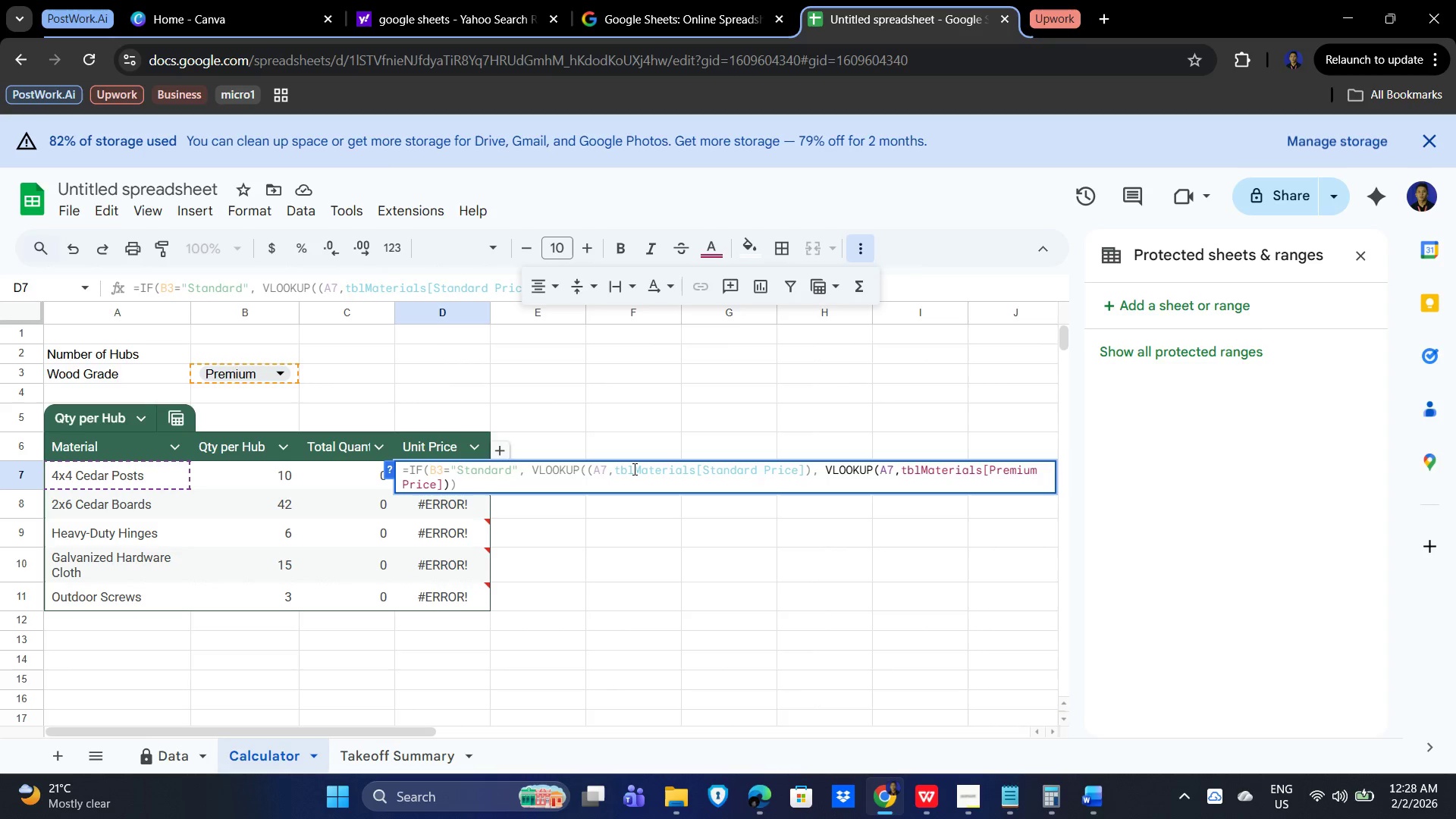 
key(Enter)
 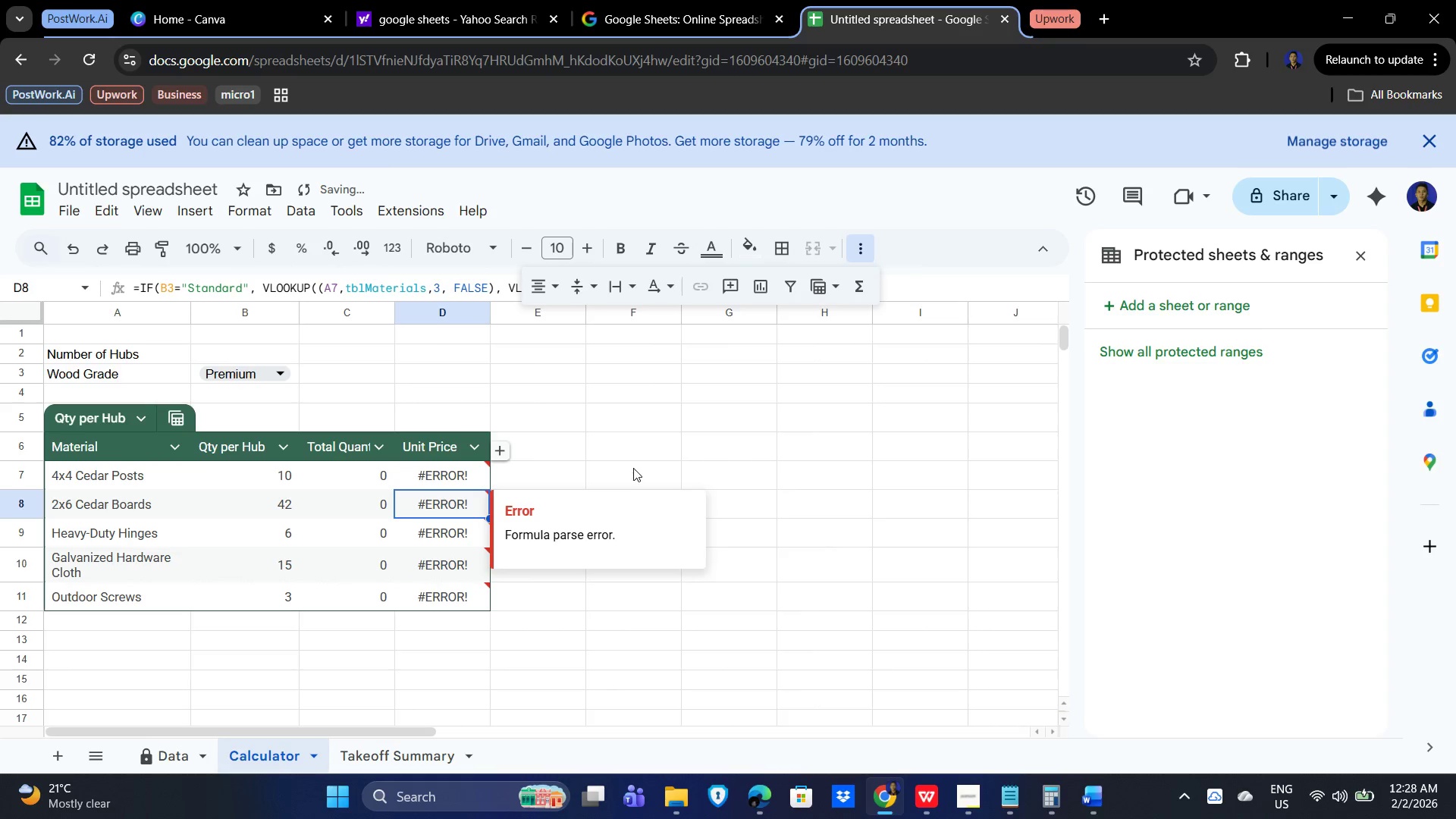 
left_click([629, 463])
 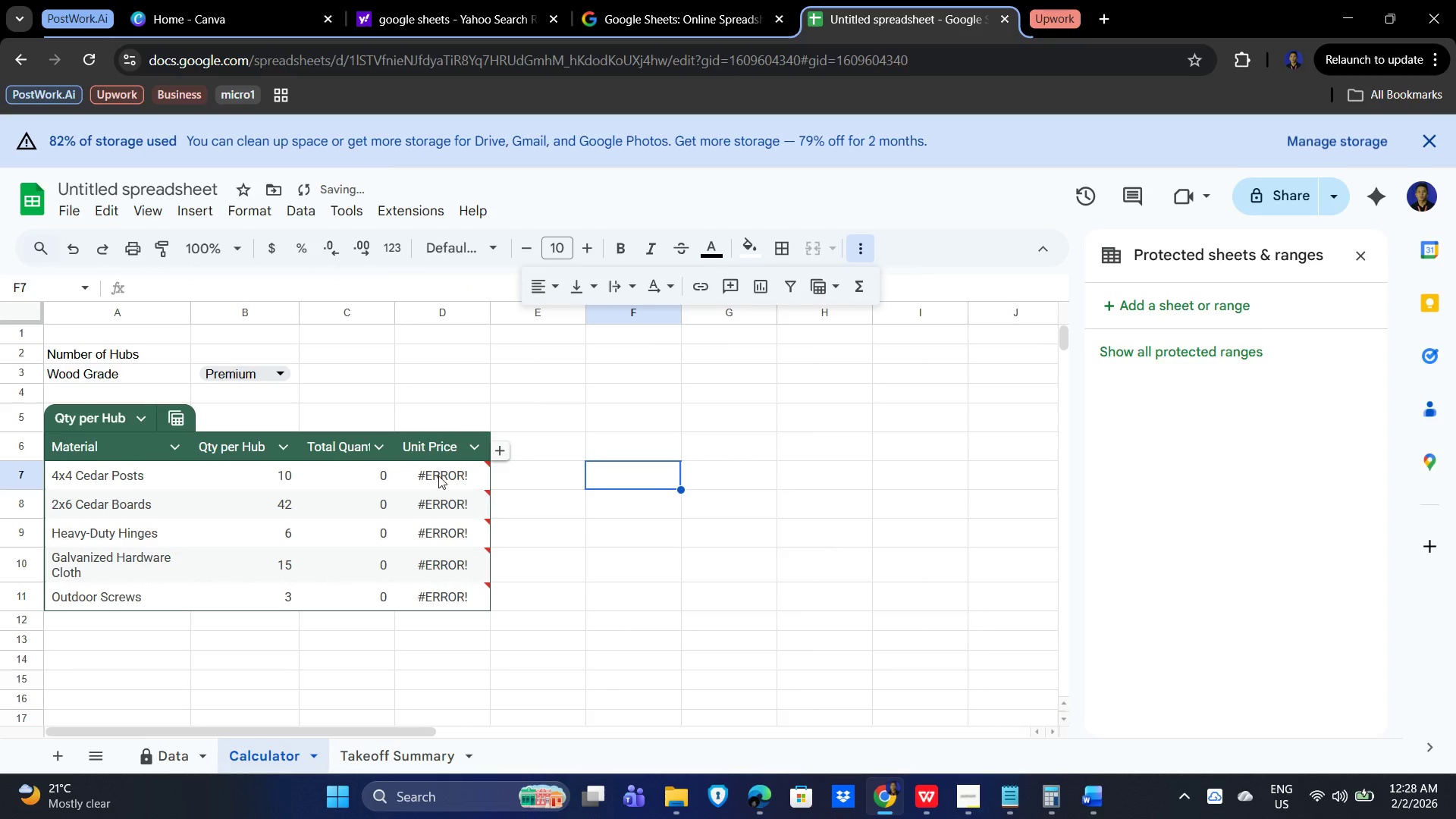 
double_click([438, 475])
 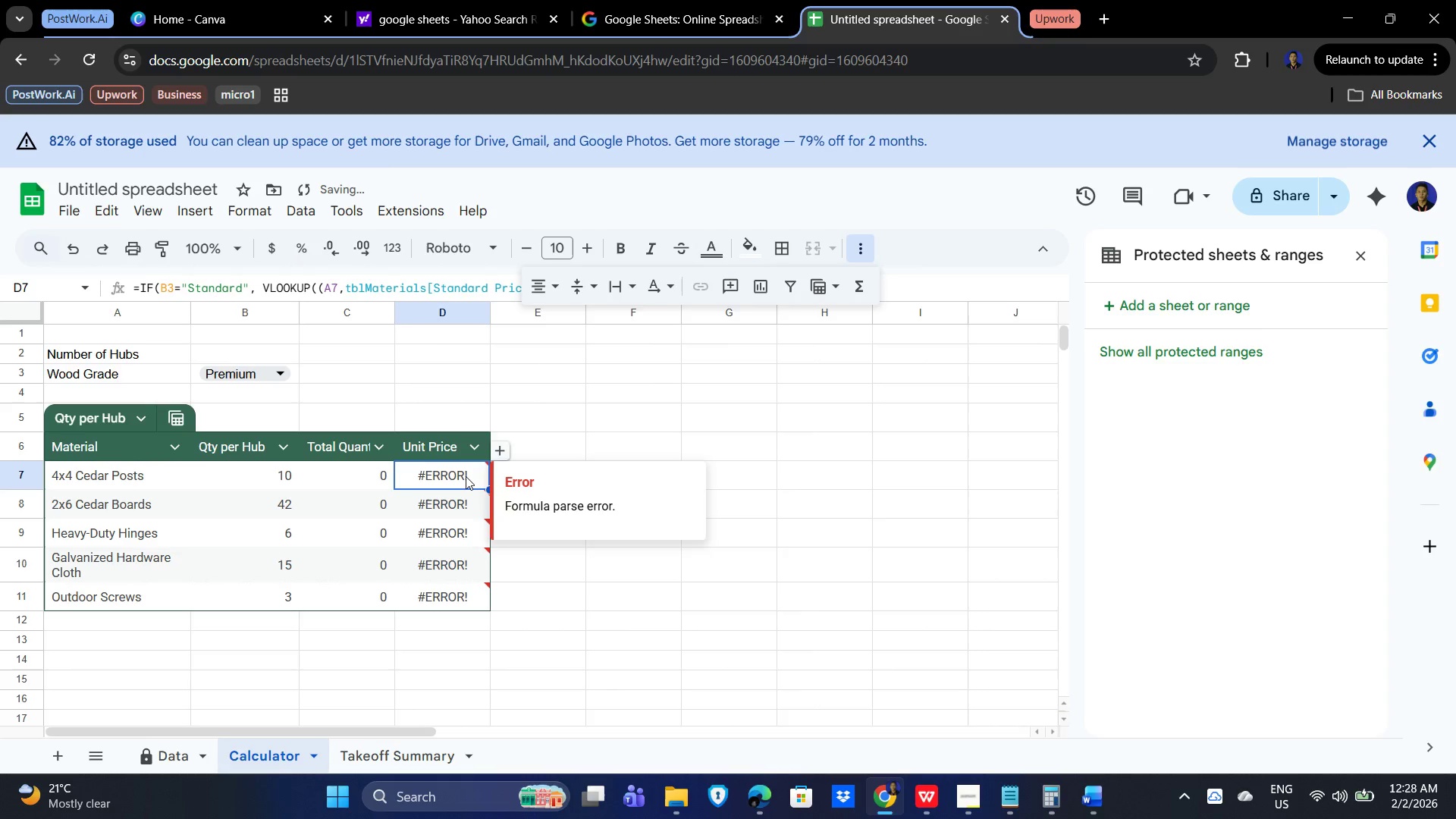 
triple_click([466, 476])
 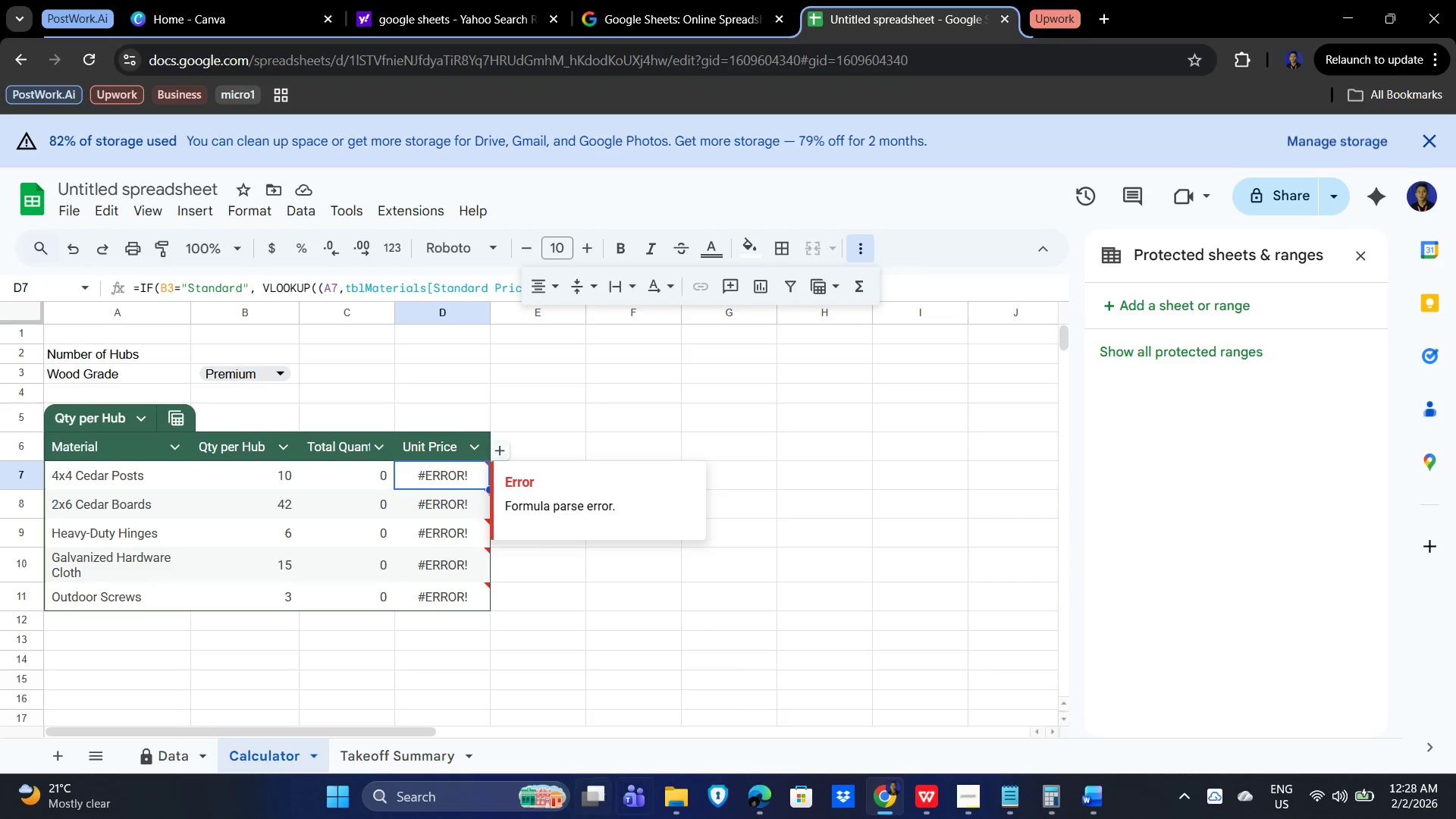 
wait(5.39)
 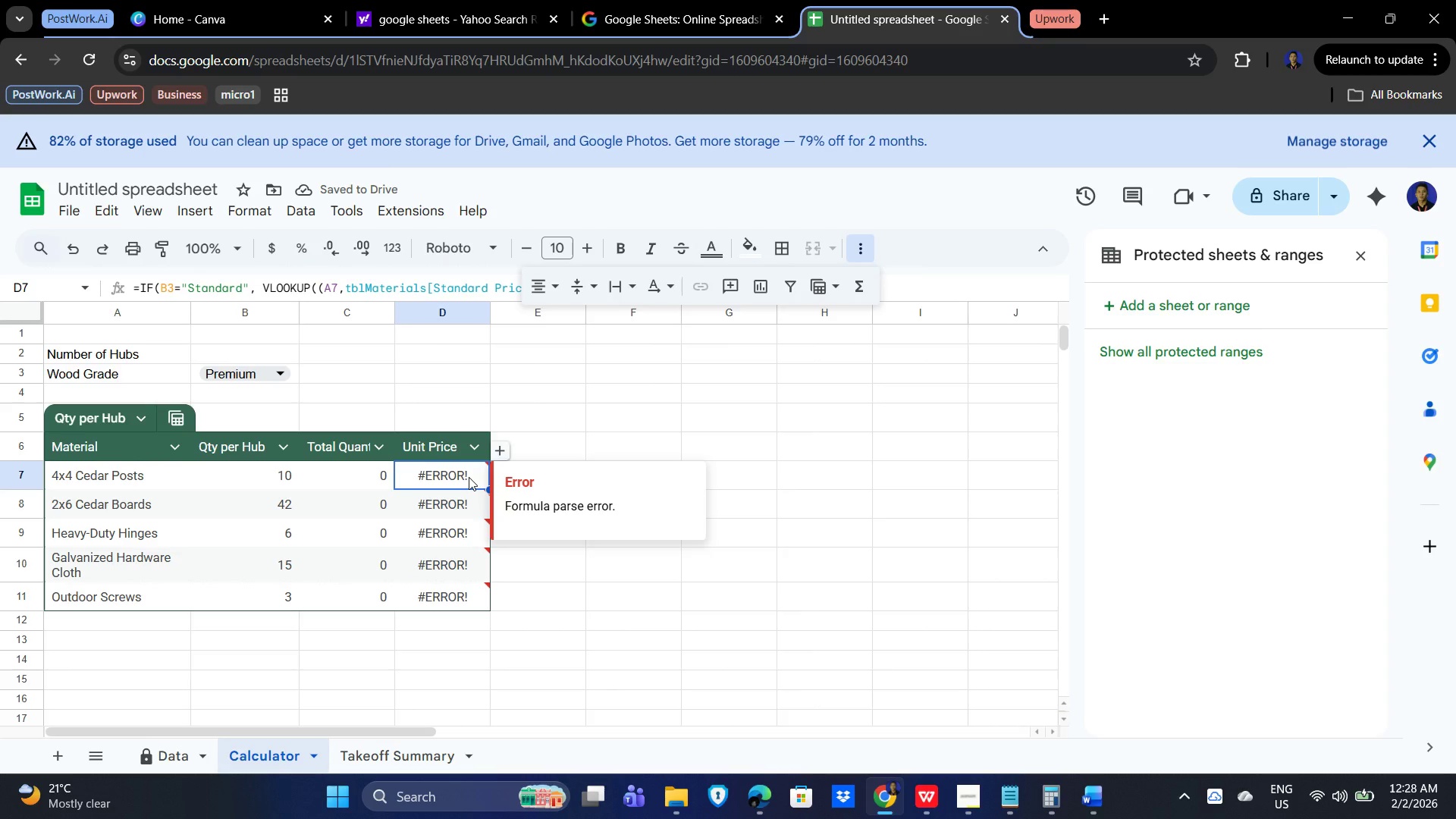 
left_click([968, 804])